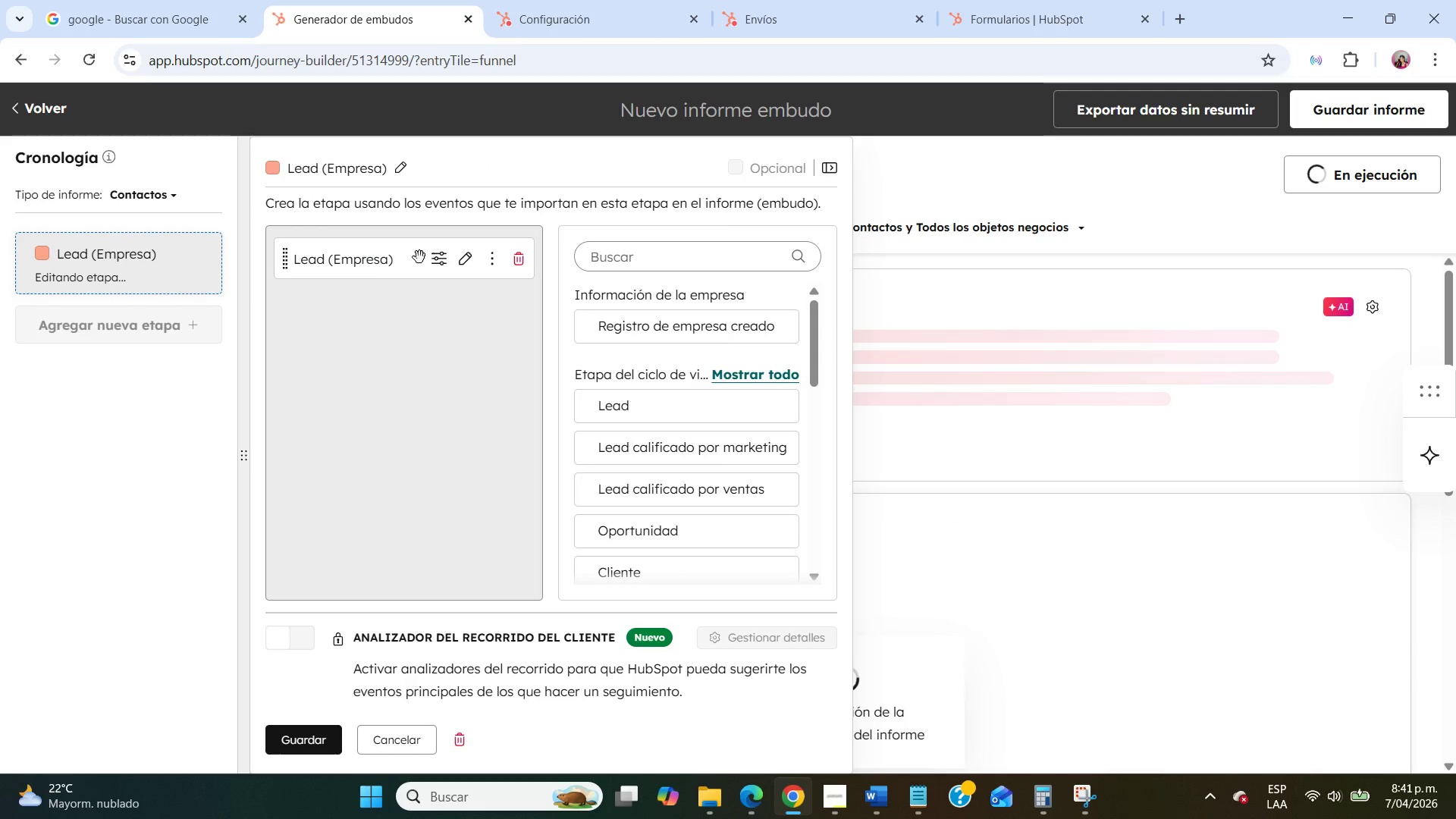 
left_click([470, 254])
 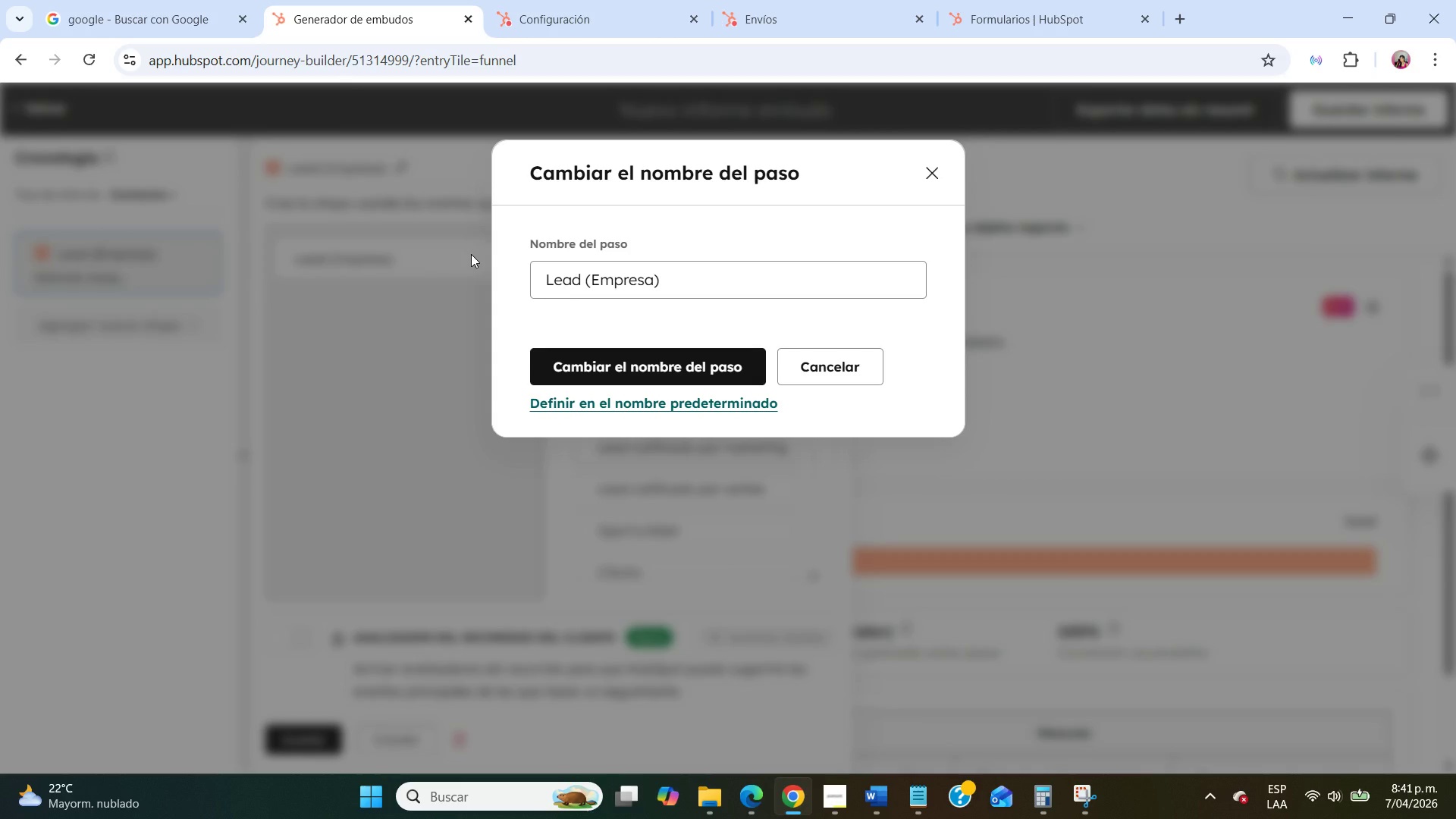 
double_click([557, 278])
 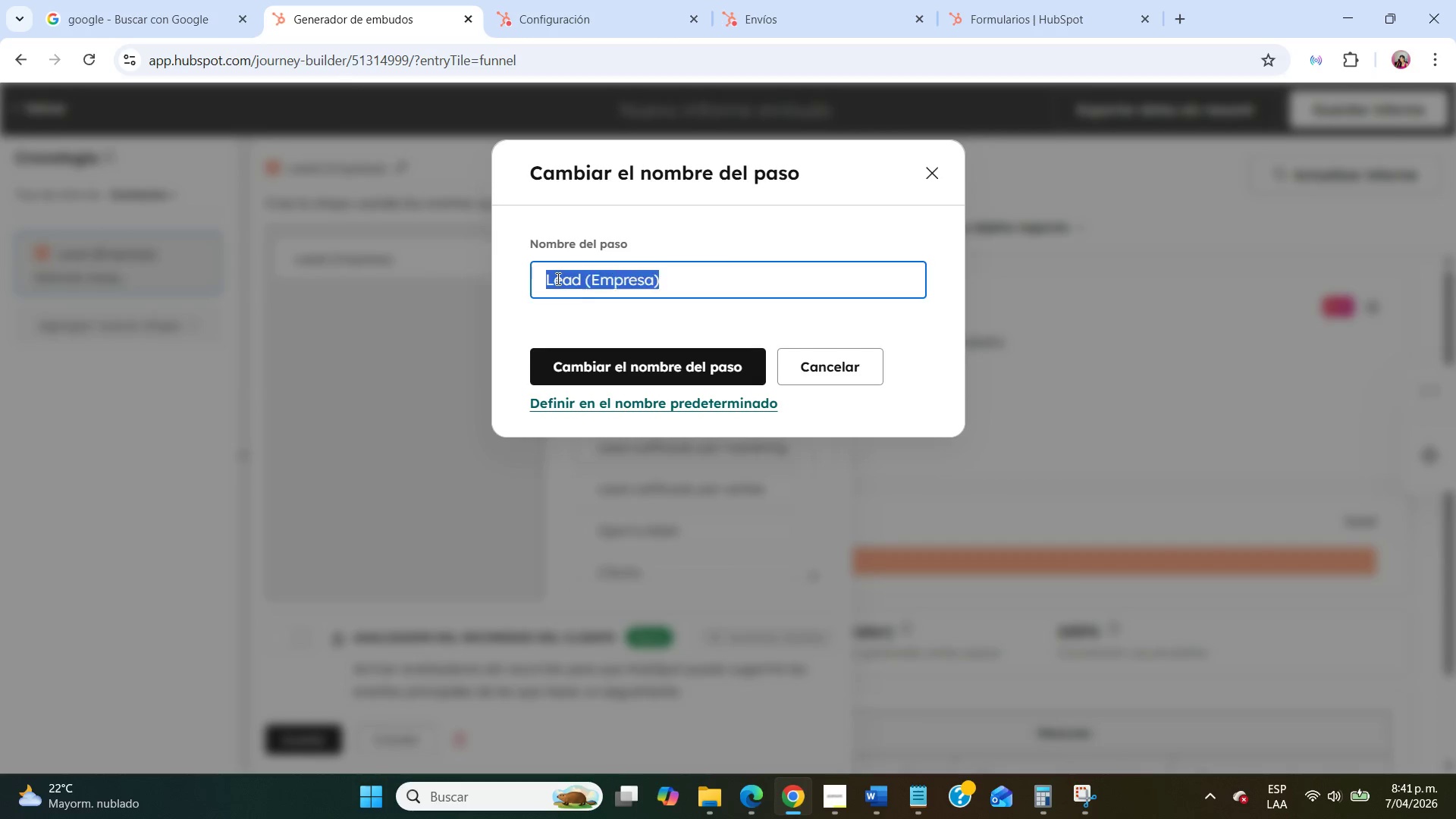 
triple_click([557, 278])
 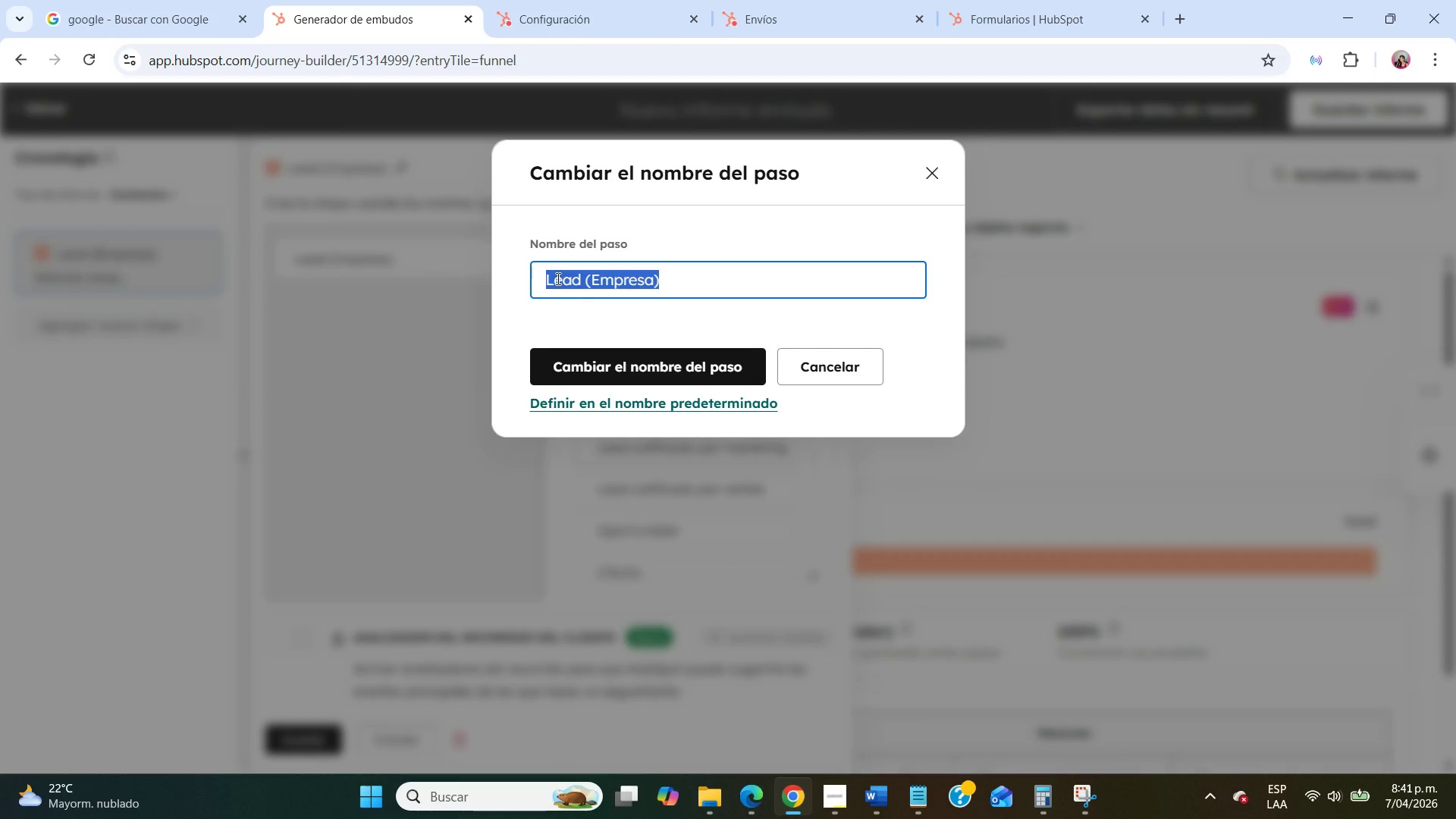 
type(Campaign visit)
 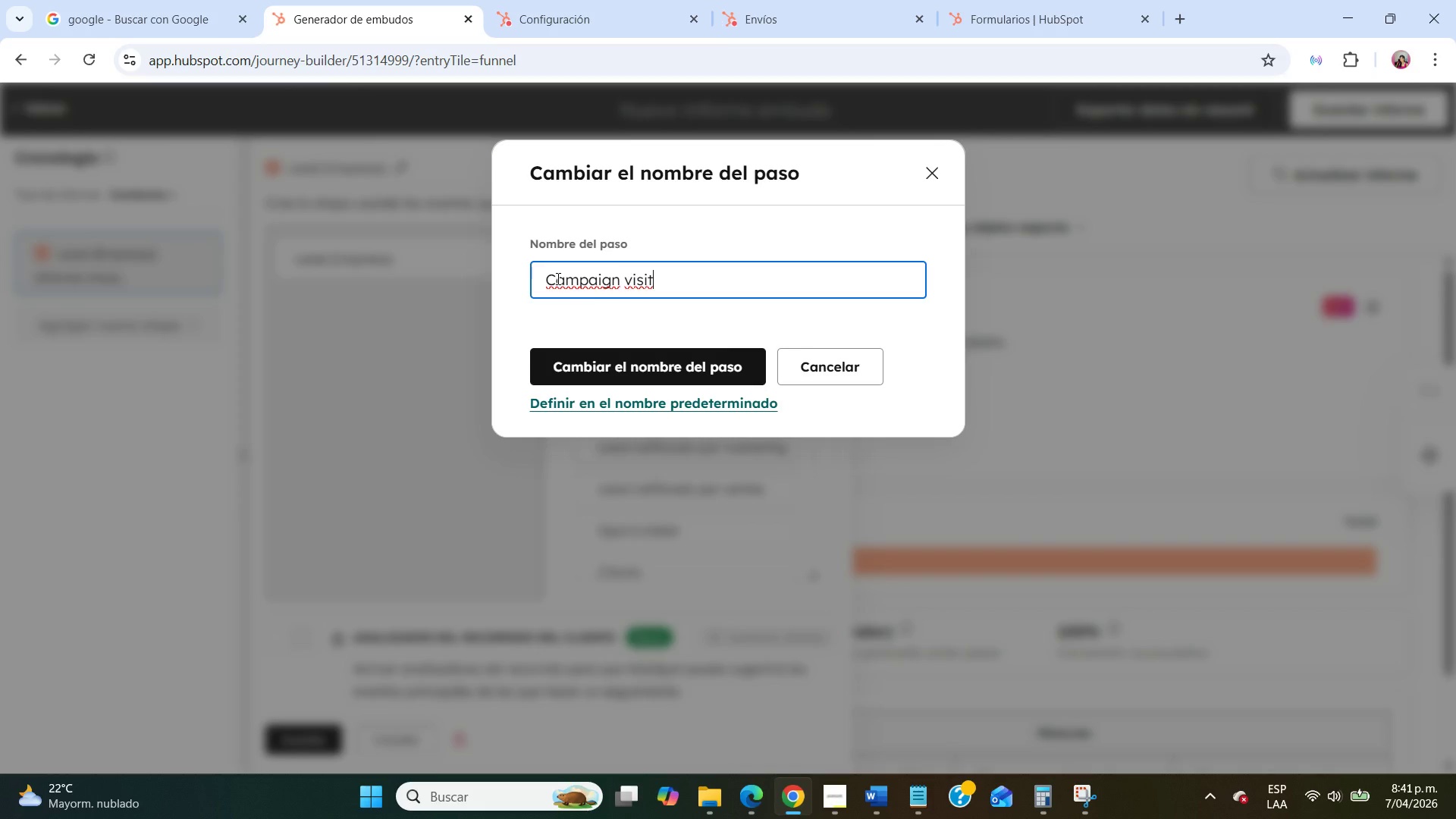 
left_click([582, 367])
 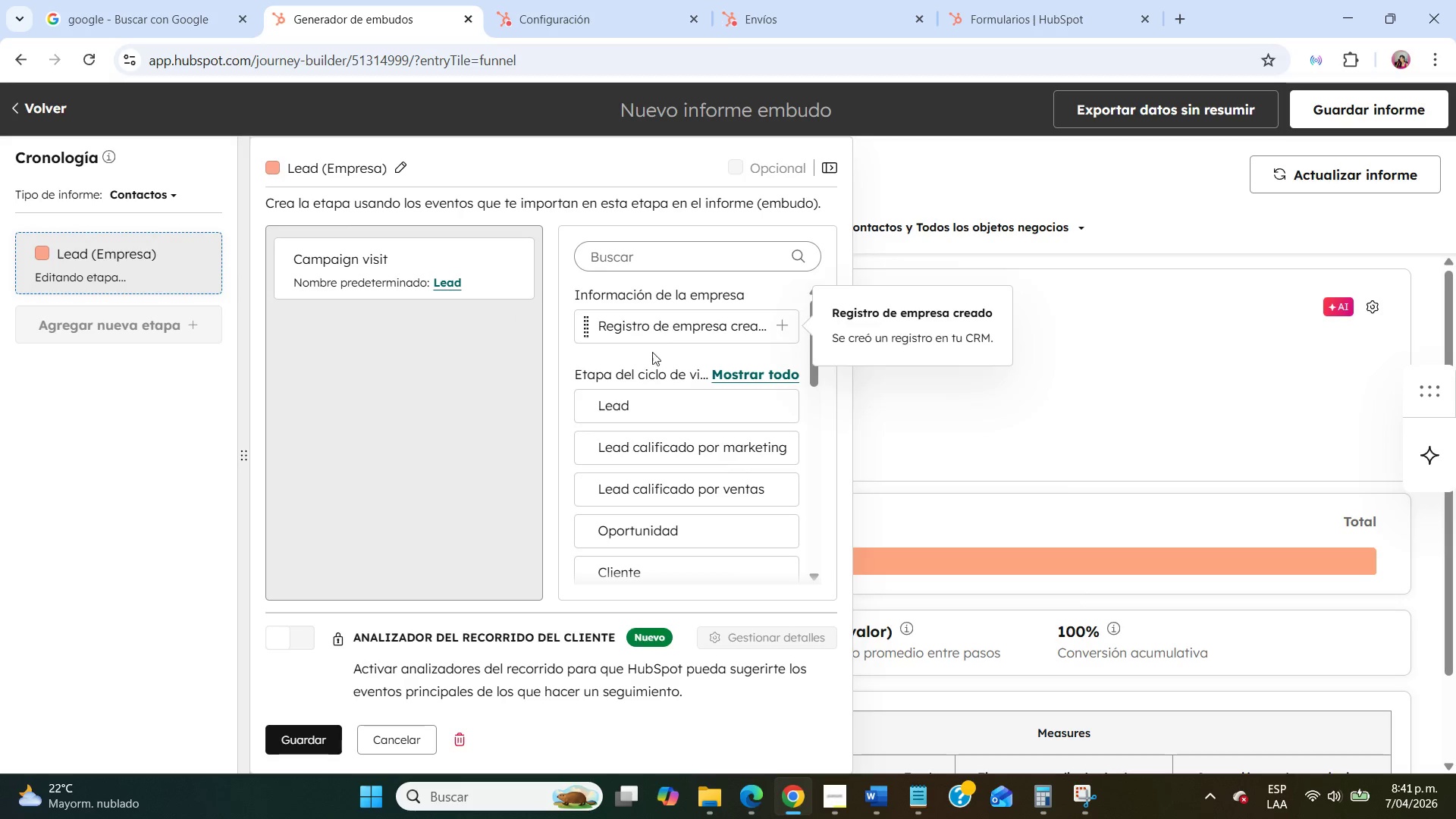 
left_click([955, 401])
 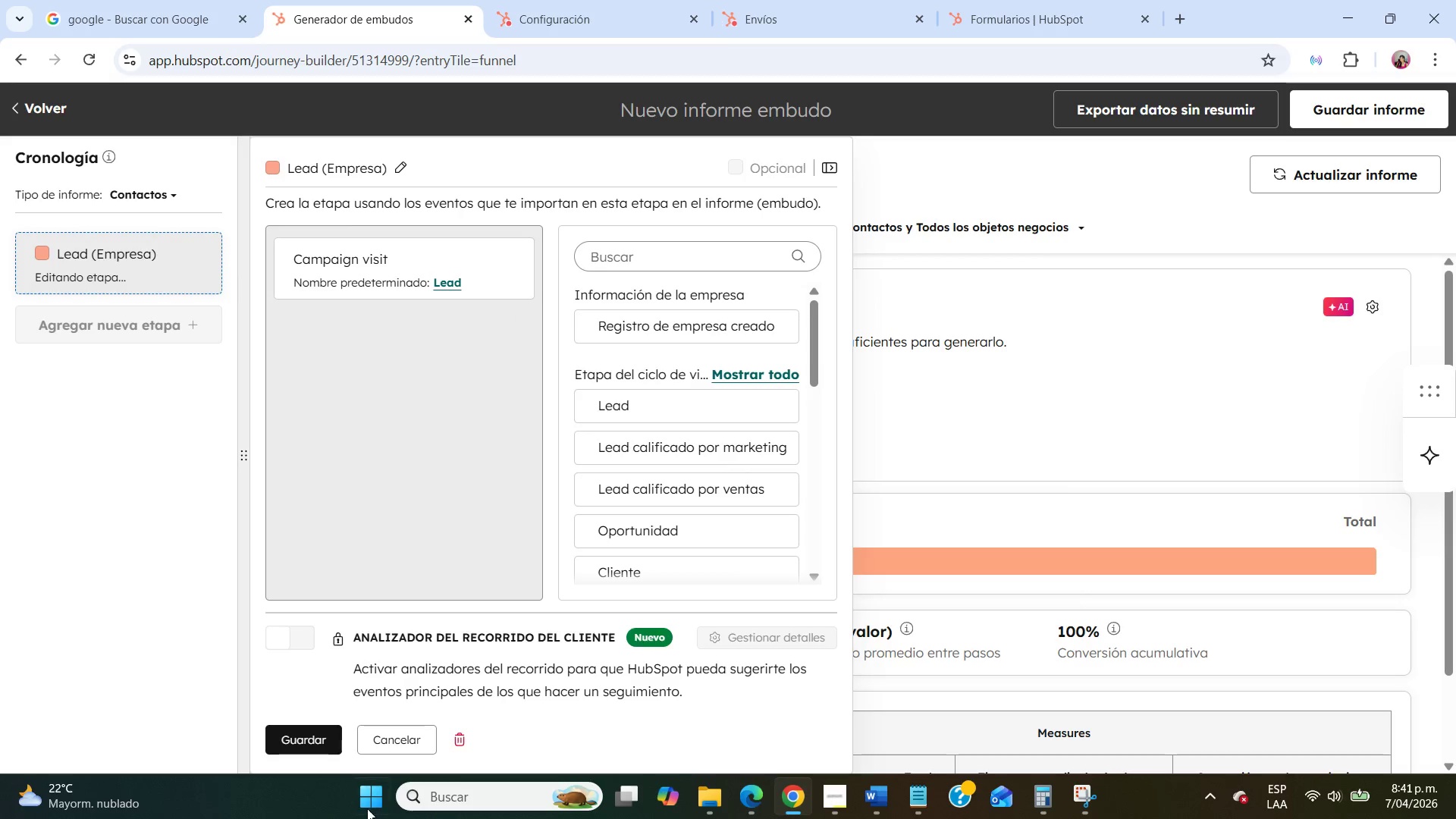 
left_click([318, 738])
 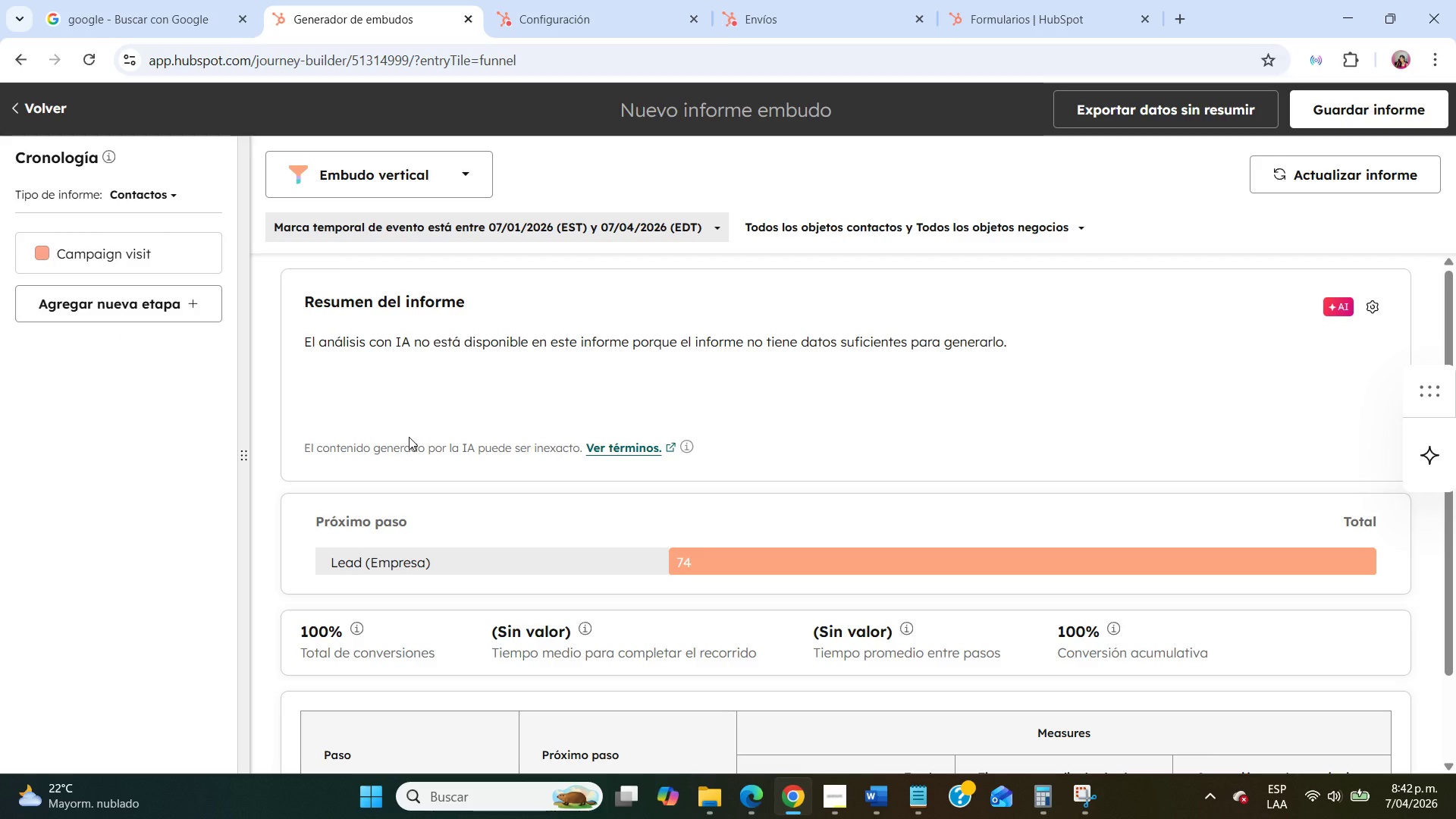 
wait(63.69)
 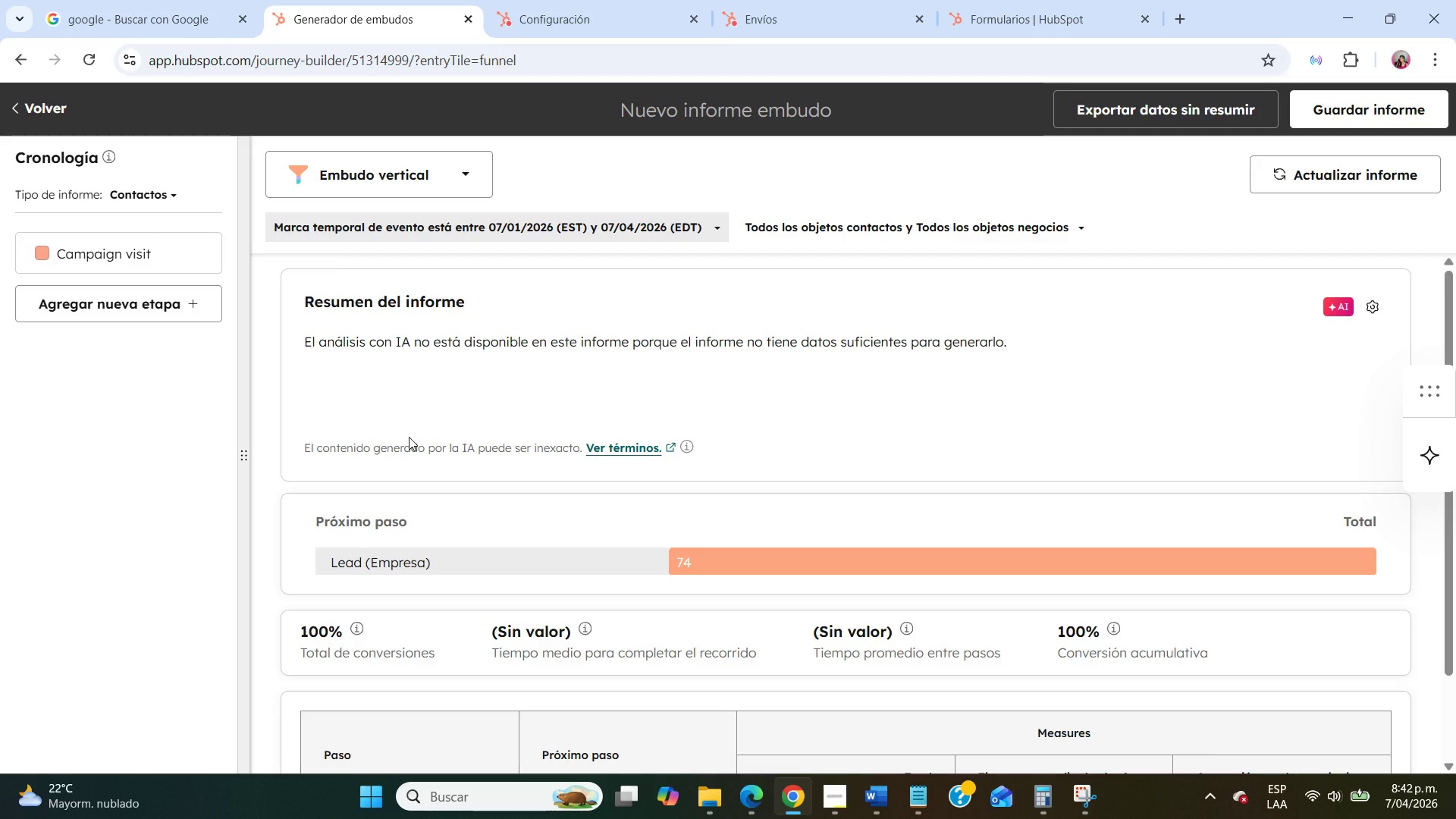 
left_click([107, 311])
 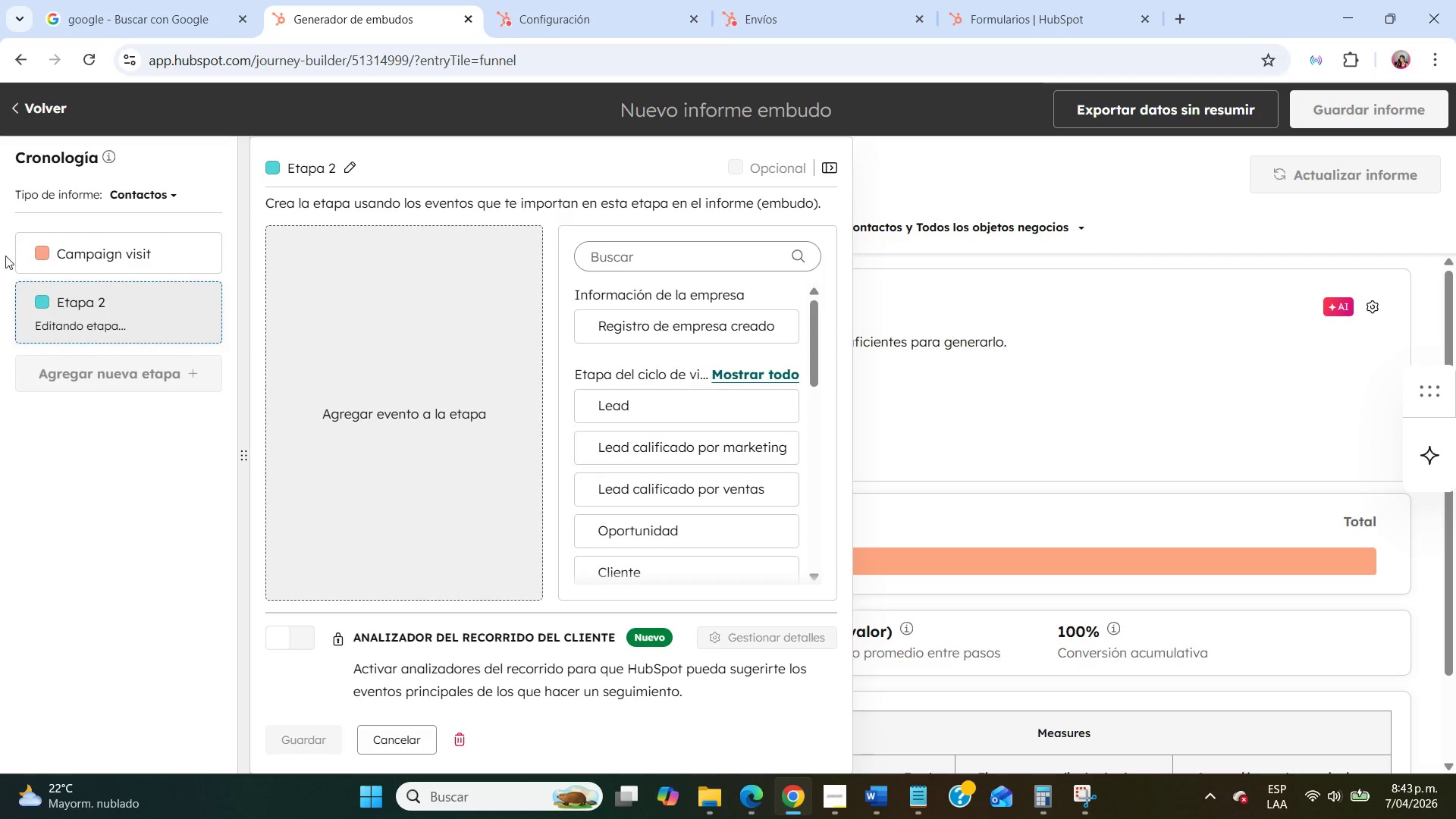 
left_click([158, 302])
 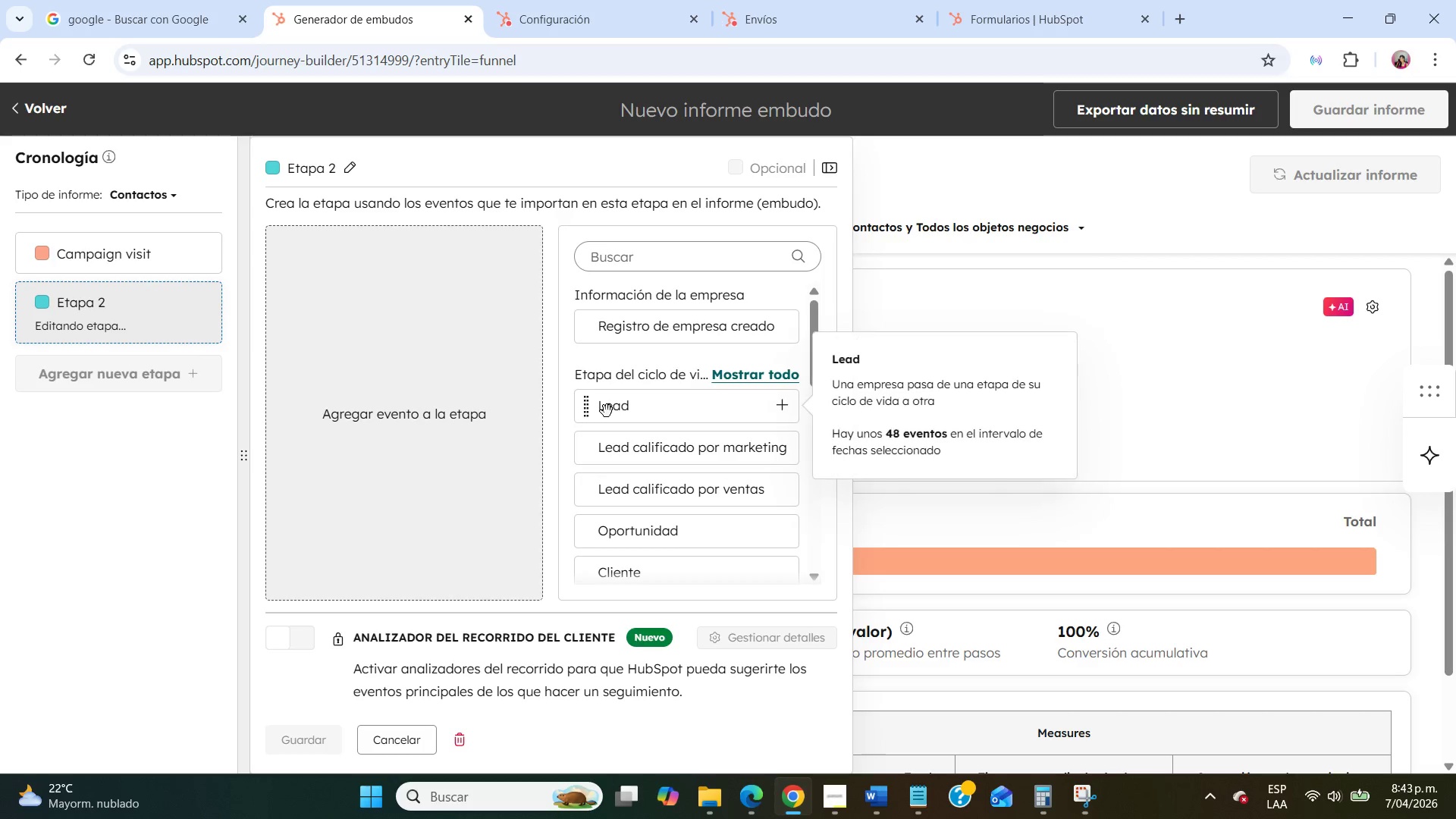 
scroll: coordinate [435, 533], scroll_direction: down, amount: 15.0
 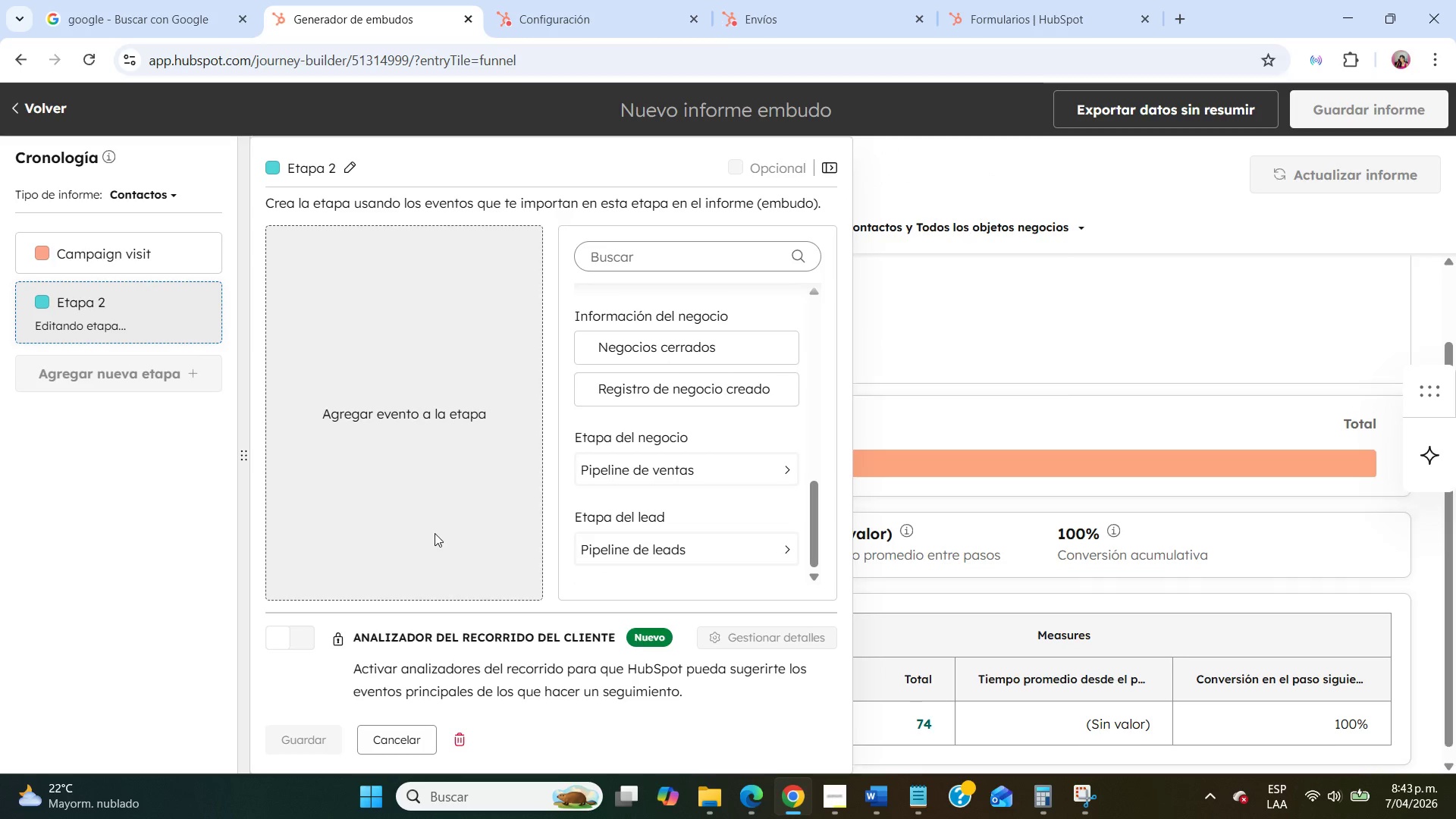 
scroll: coordinate [454, 323], scroll_direction: up, amount: 11.0
 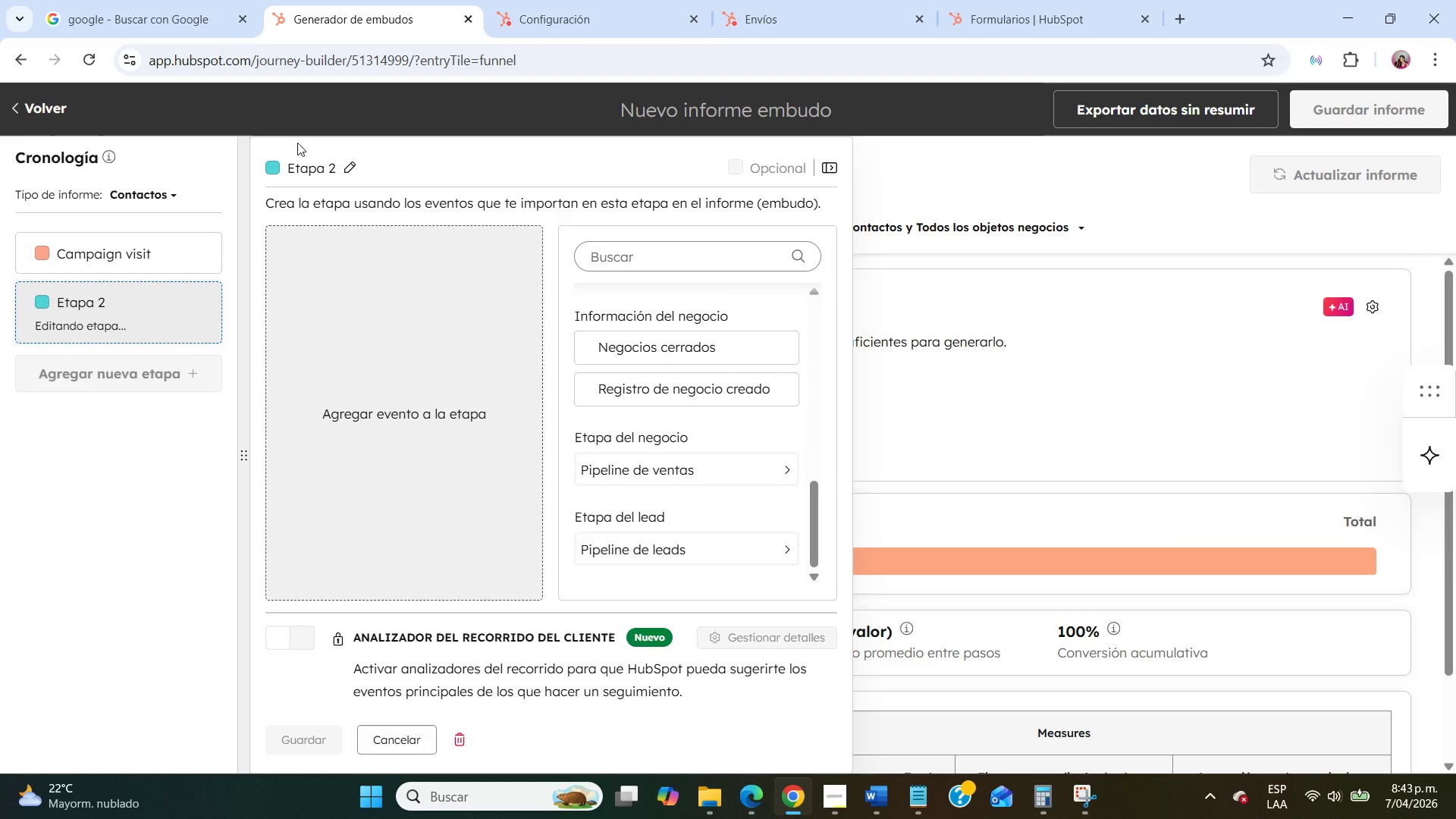 
left_click([353, 171])
 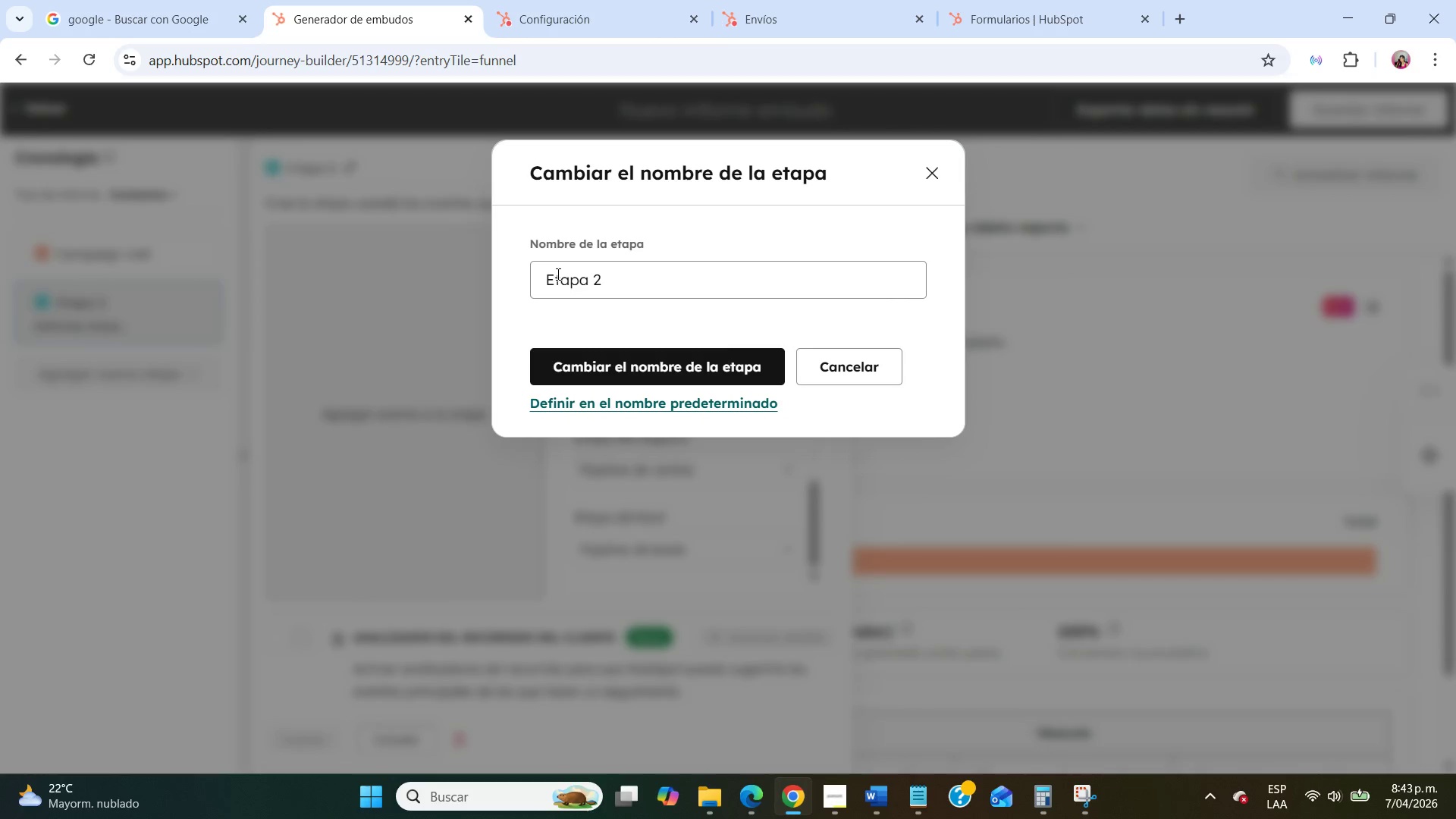 
double_click([560, 276])
 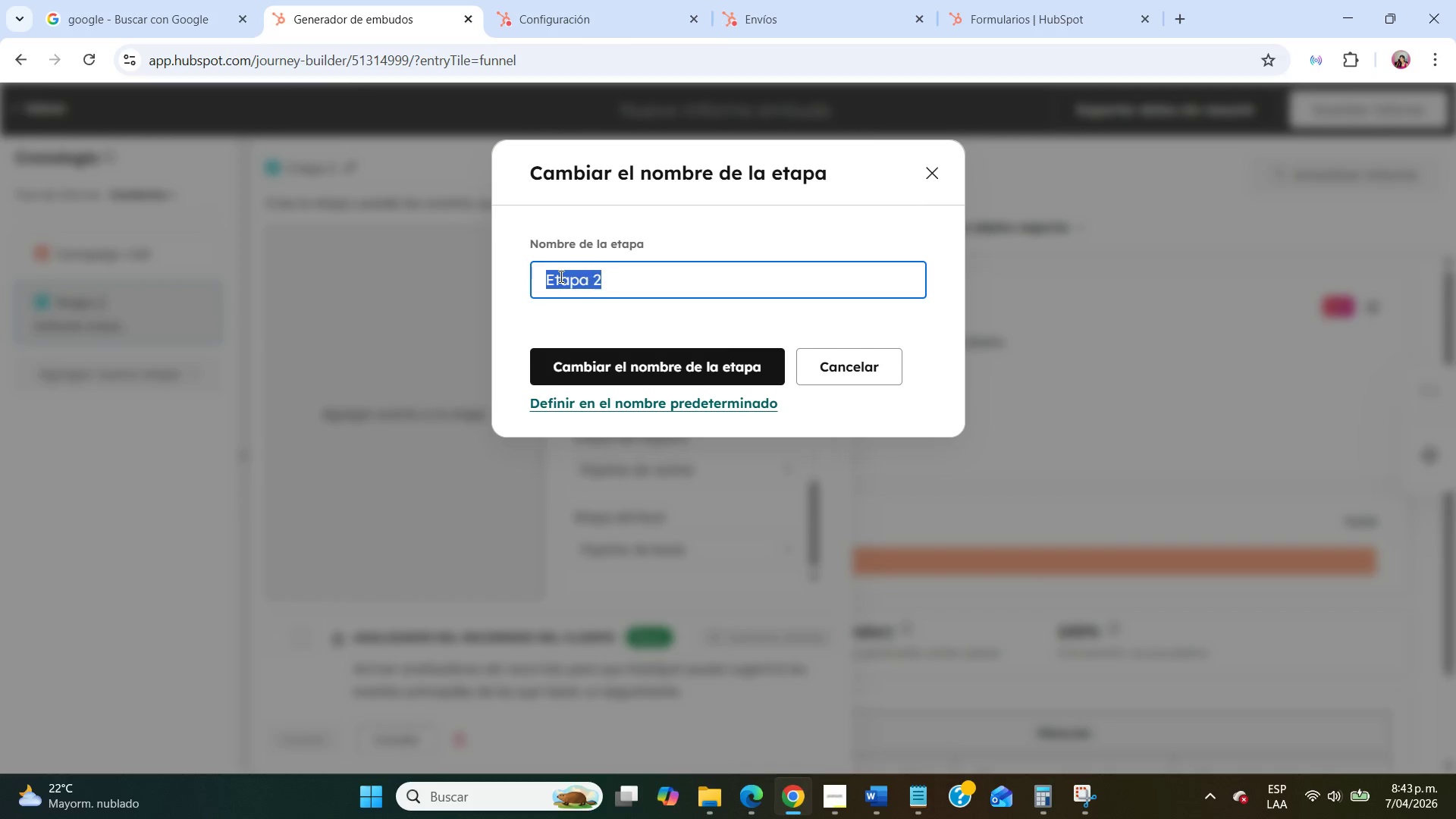 
triple_click([560, 276])
 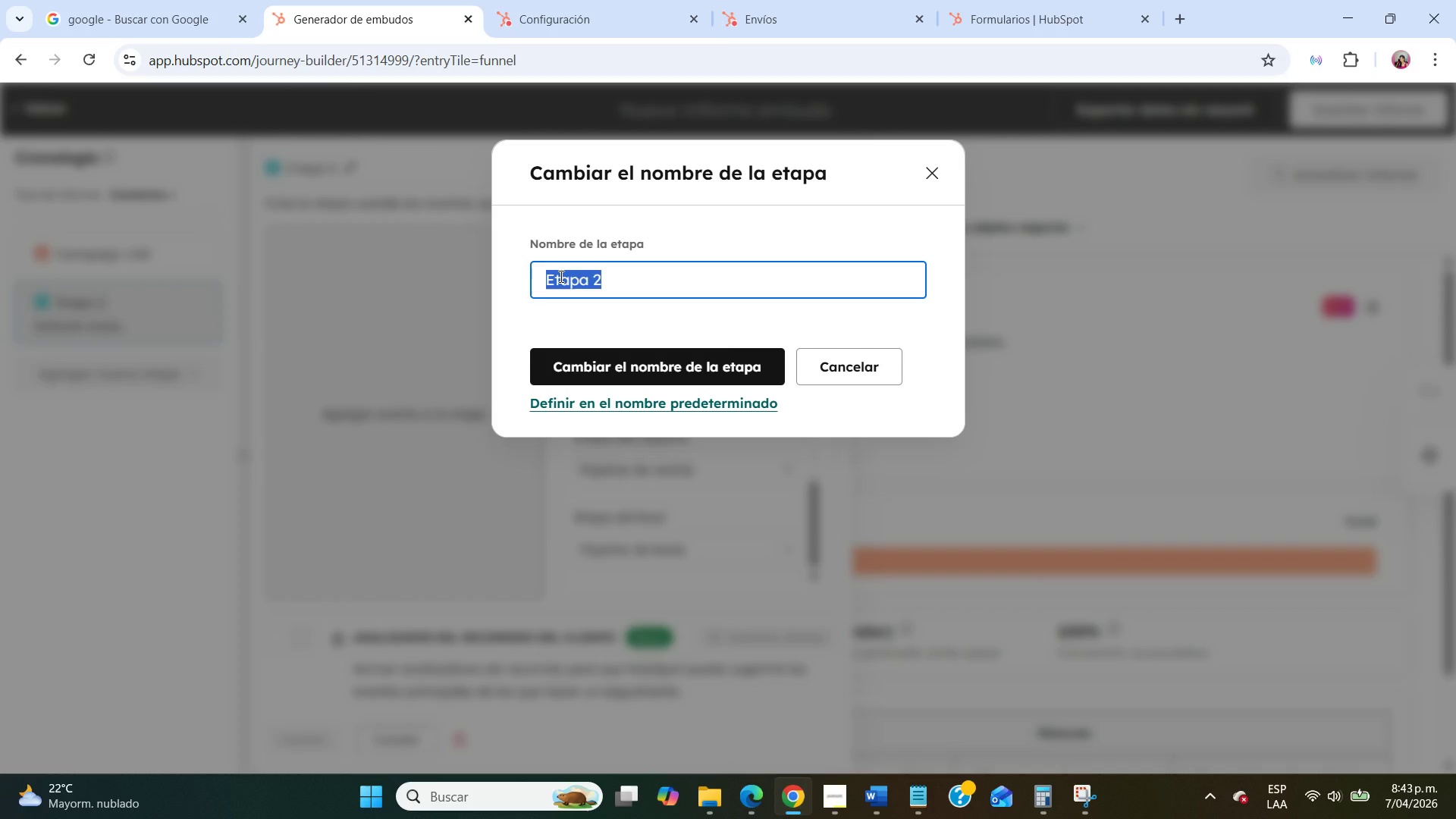 
type(Fomr)
key(Backspace)
key(Backspace)
type(rm submission *MQL()
 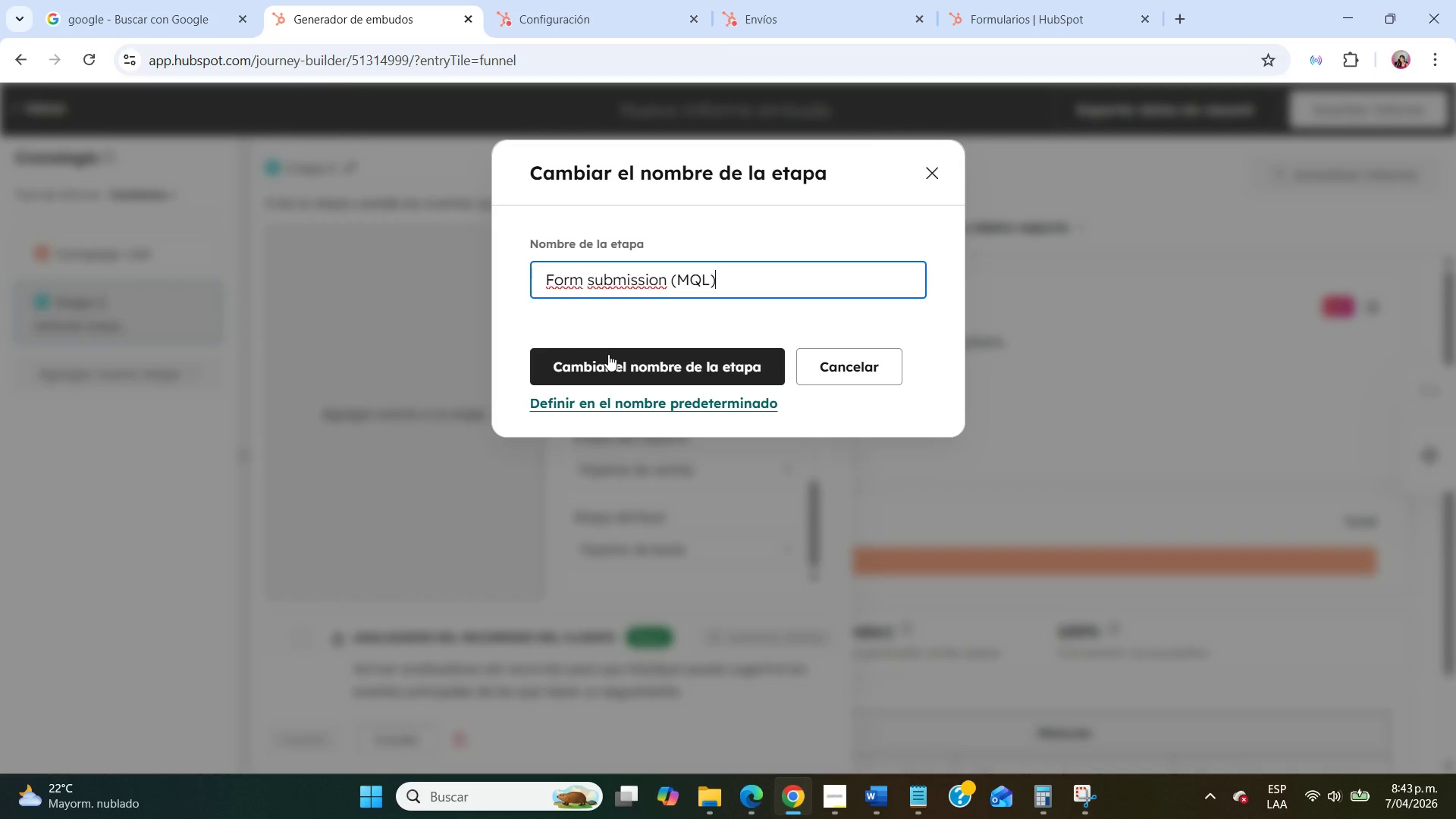 
left_click([610, 358])
 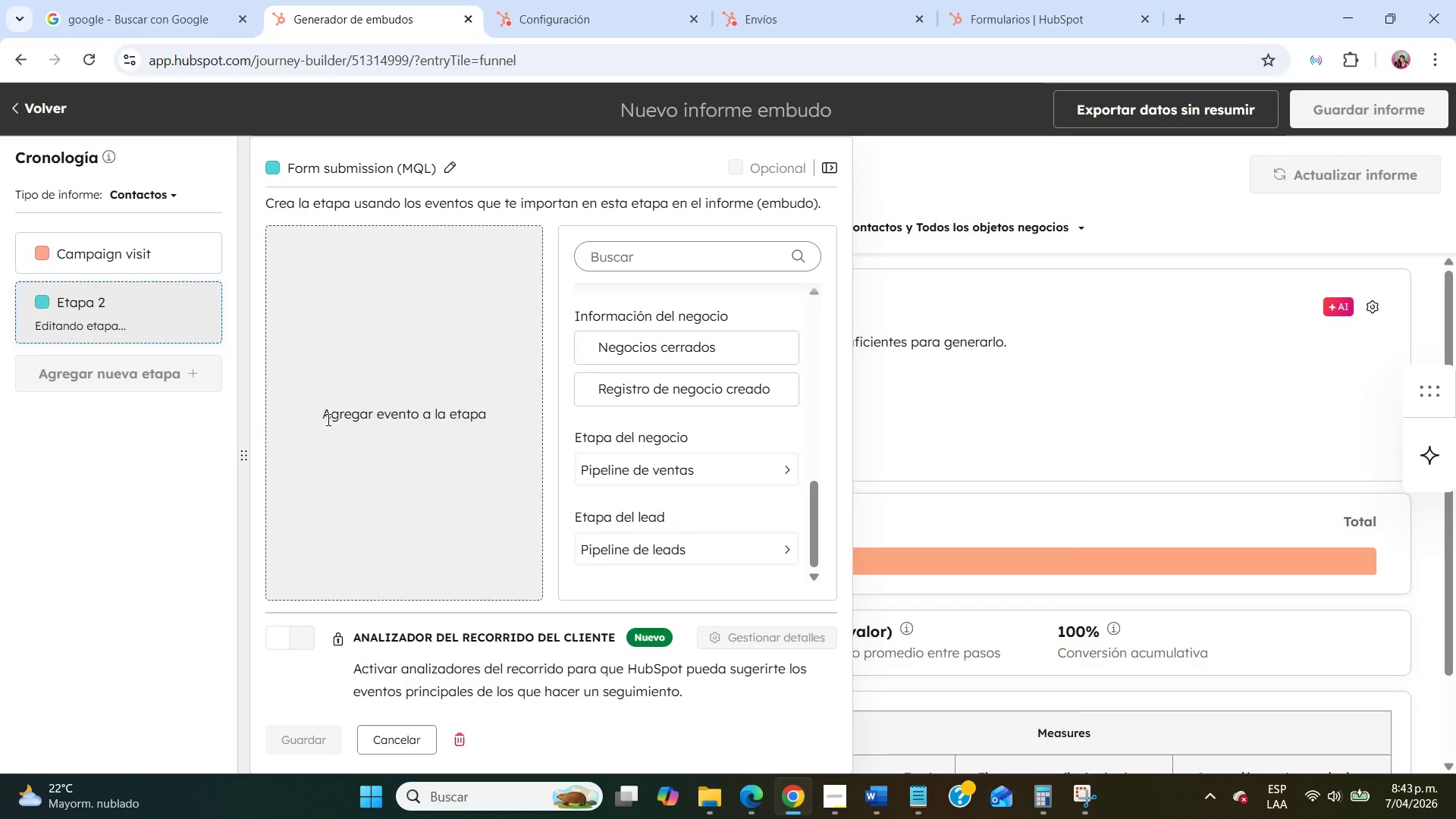 
wait(7.22)
 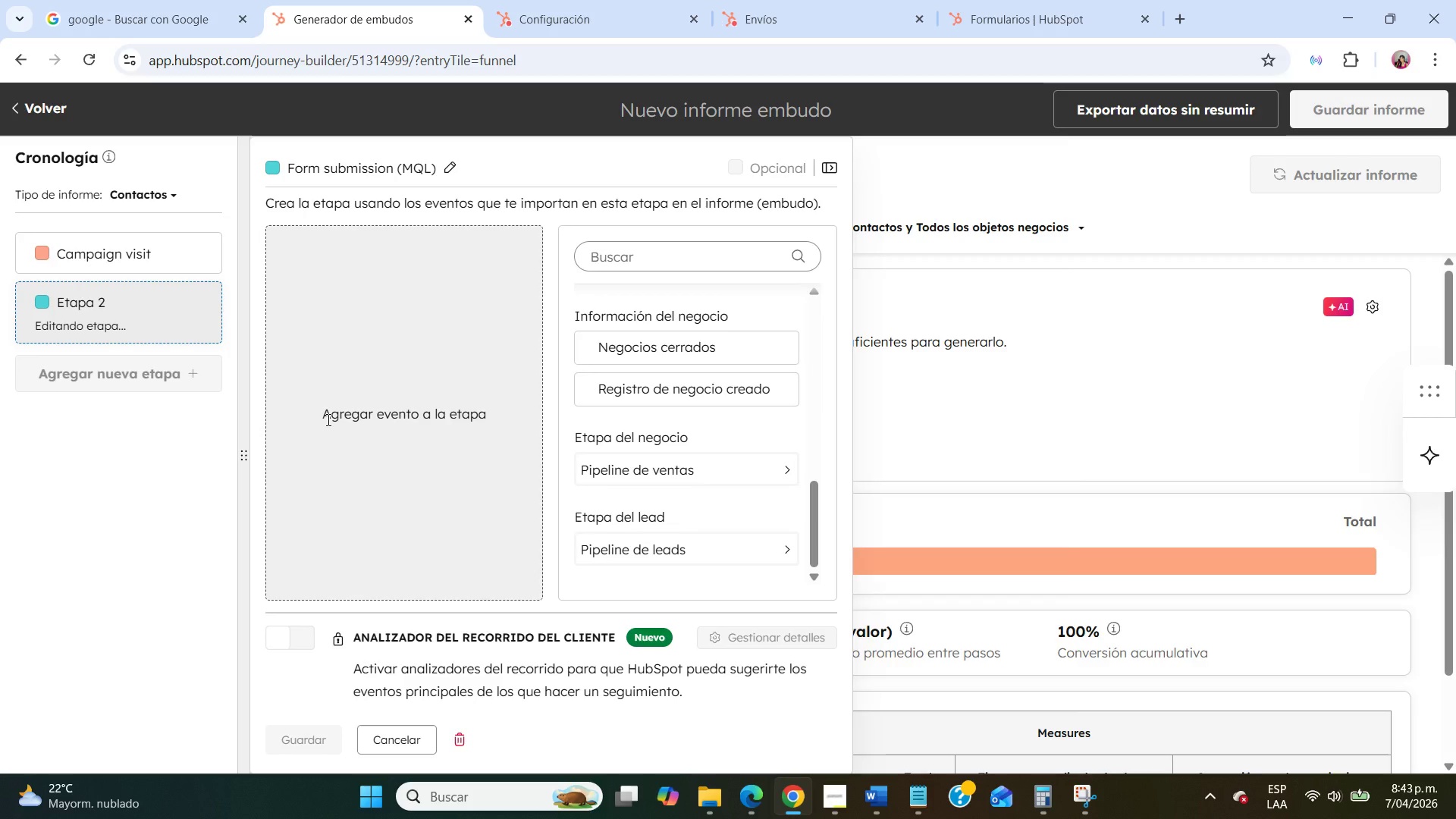 
scroll: coordinate [736, 518], scroll_direction: up, amount: 12.0
 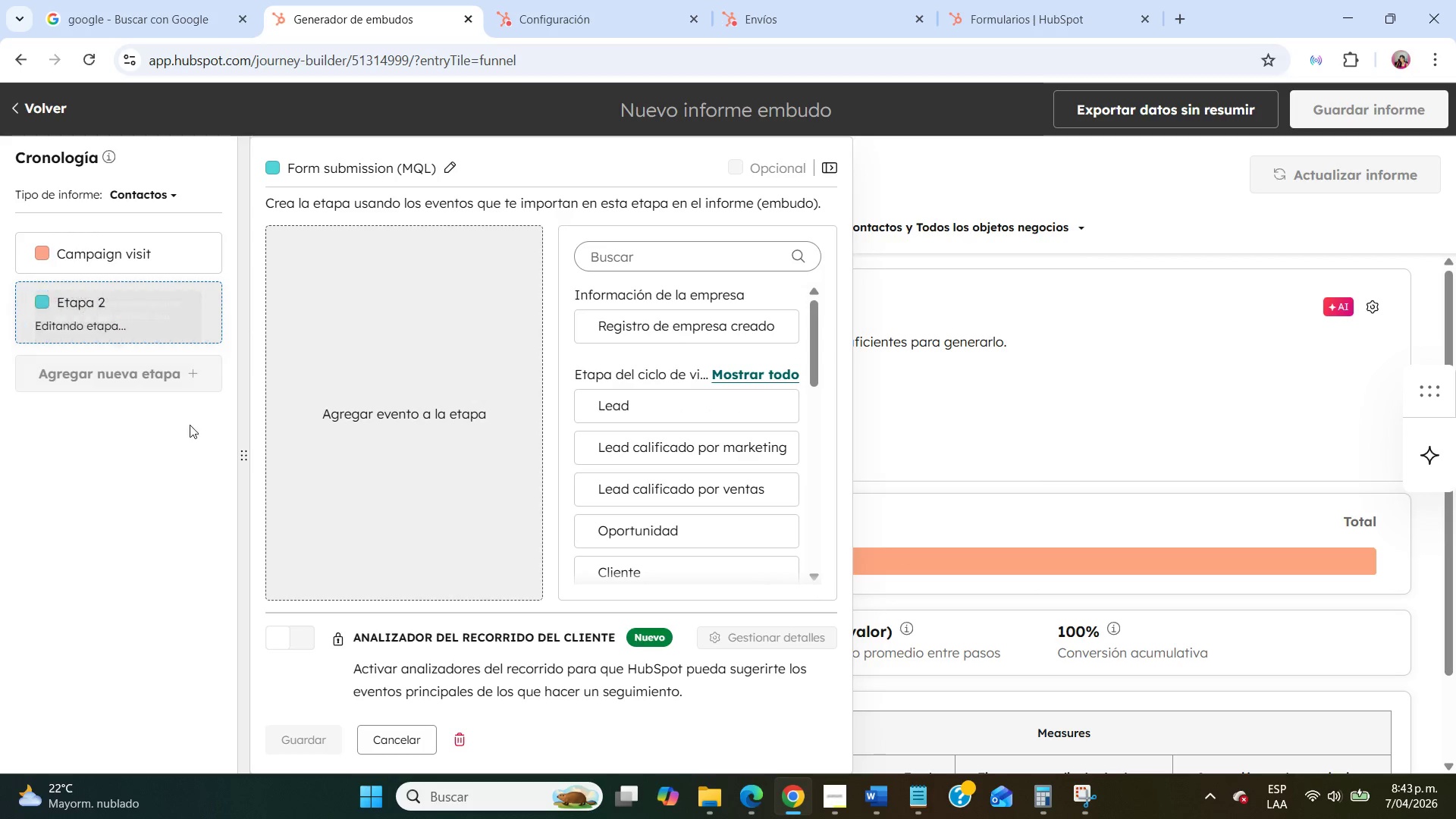 
scroll: coordinate [468, 691], scroll_direction: down, amount: 10.0
 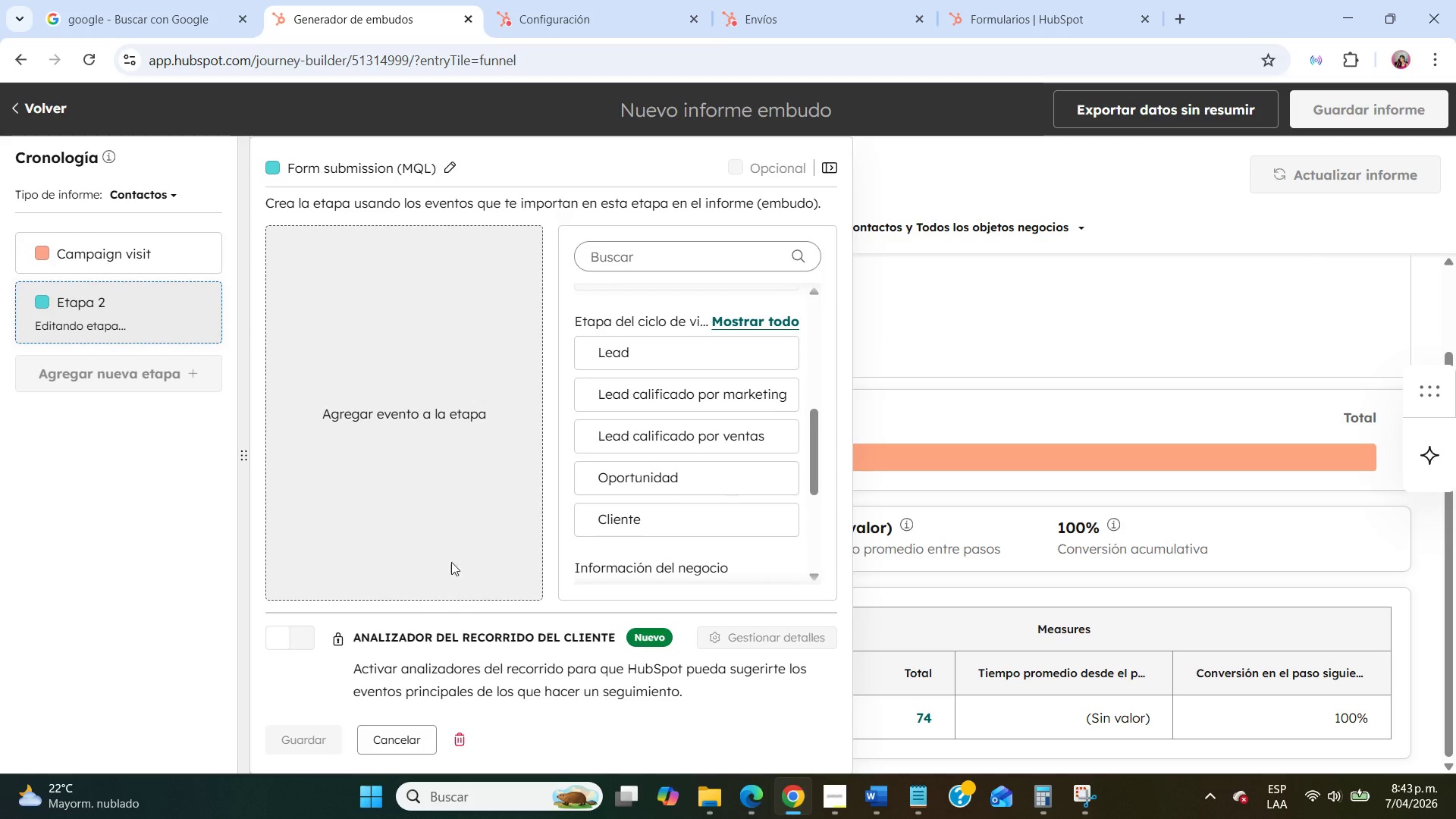 
scroll: coordinate [508, 490], scroll_direction: up, amount: 14.0
 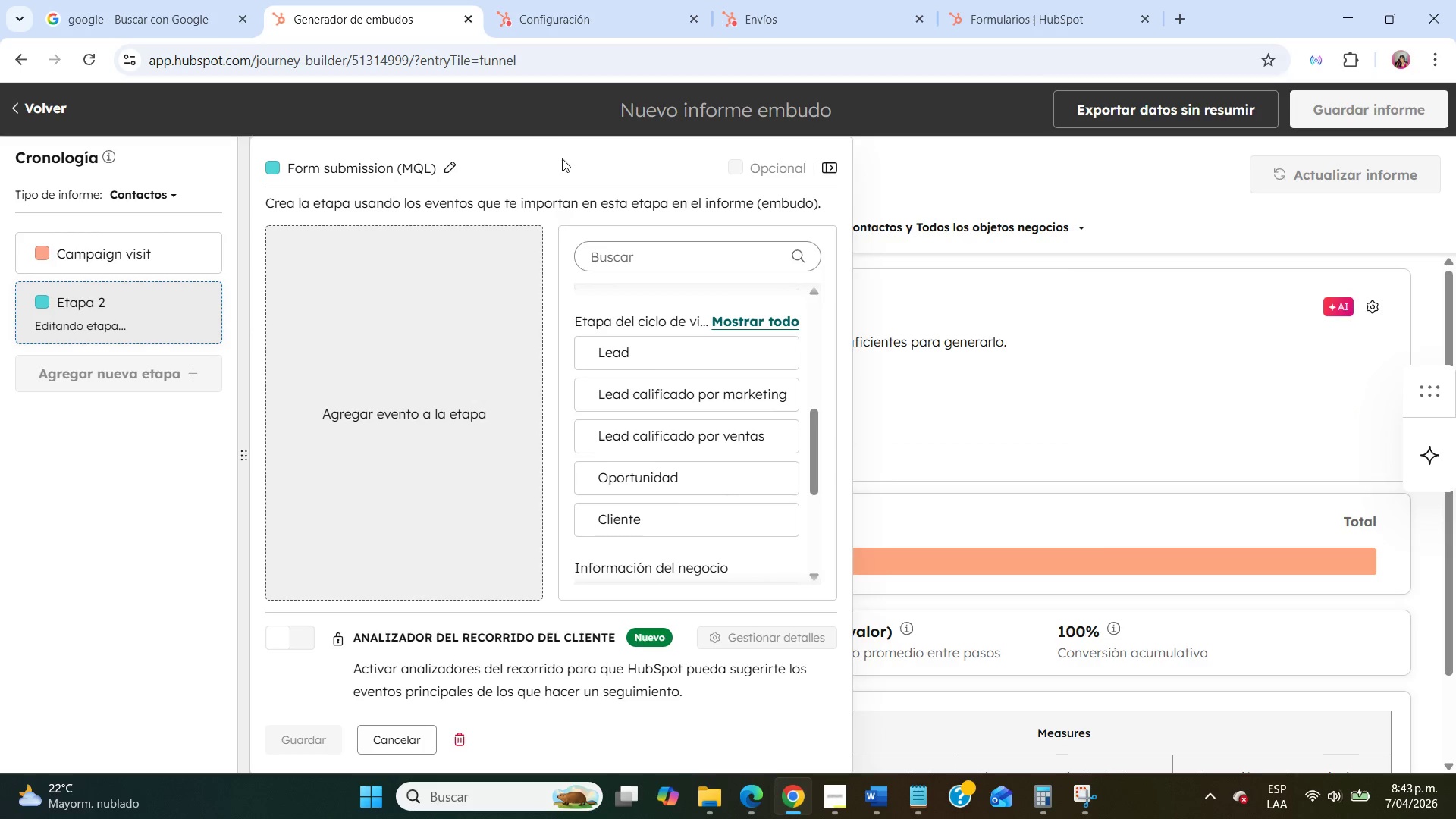 
left_click([563, 161])
 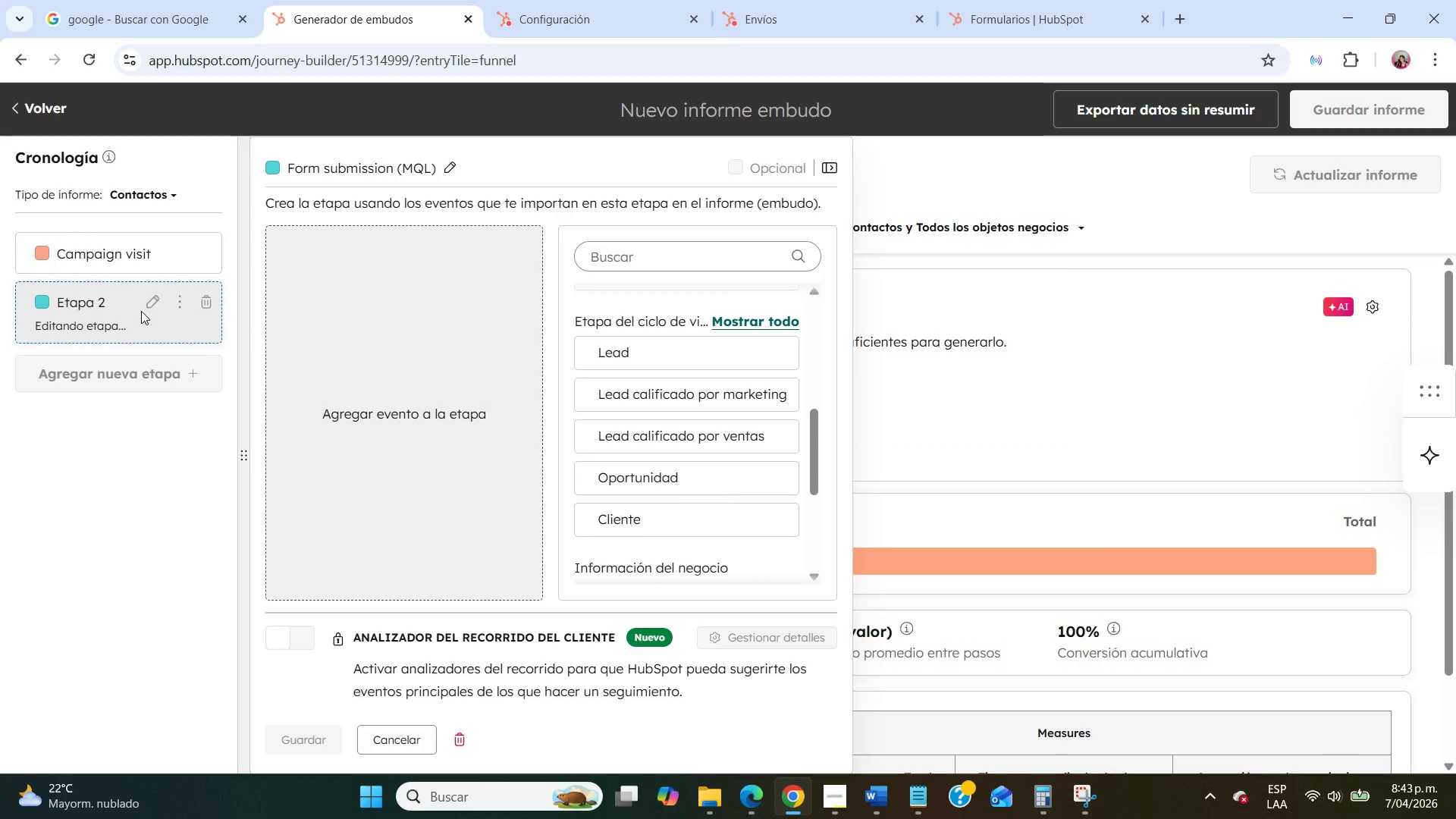 
mouse_move([166, 297])
 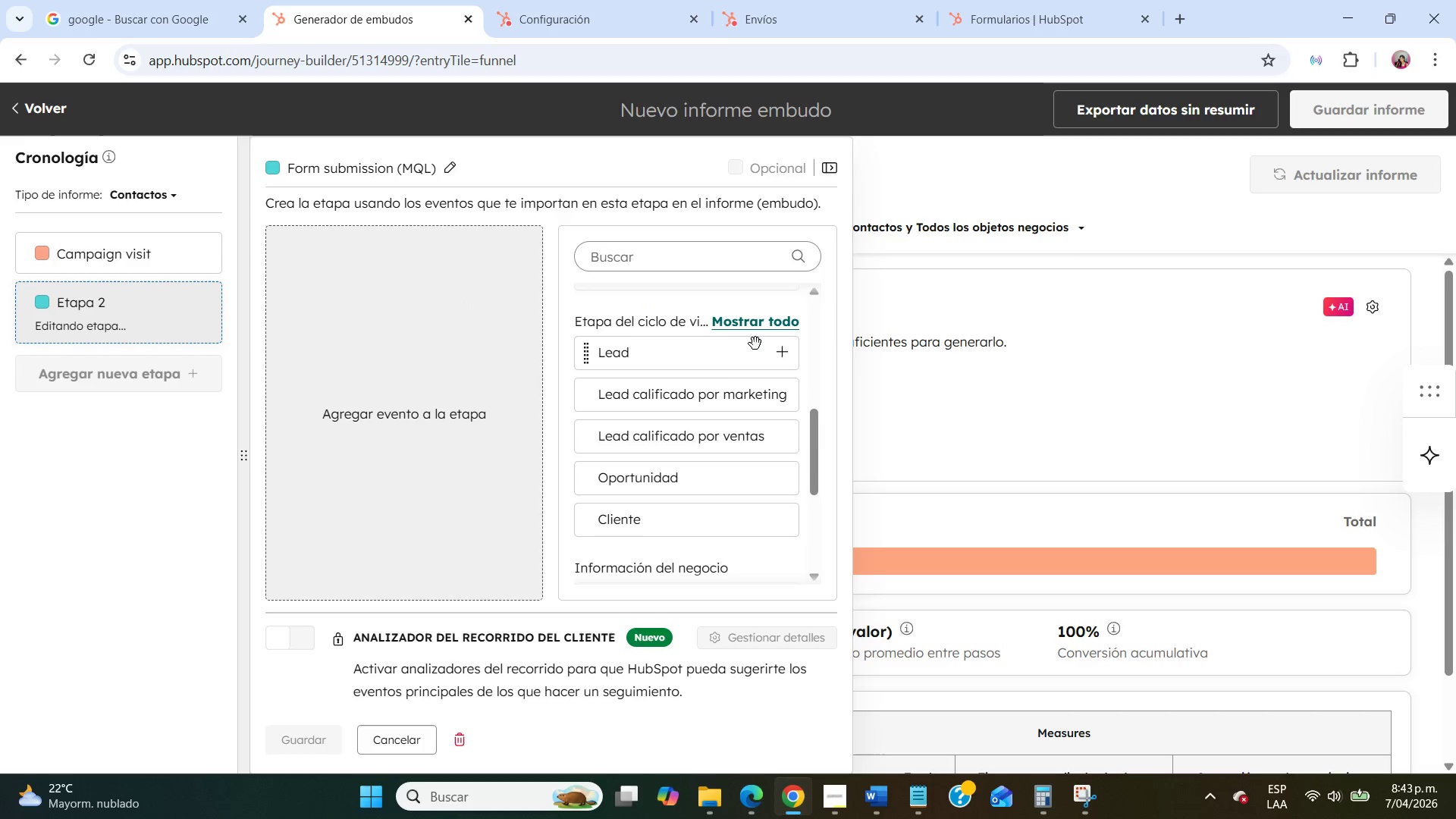 
scroll: coordinate [767, 518], scroll_direction: down, amount: 9.0
 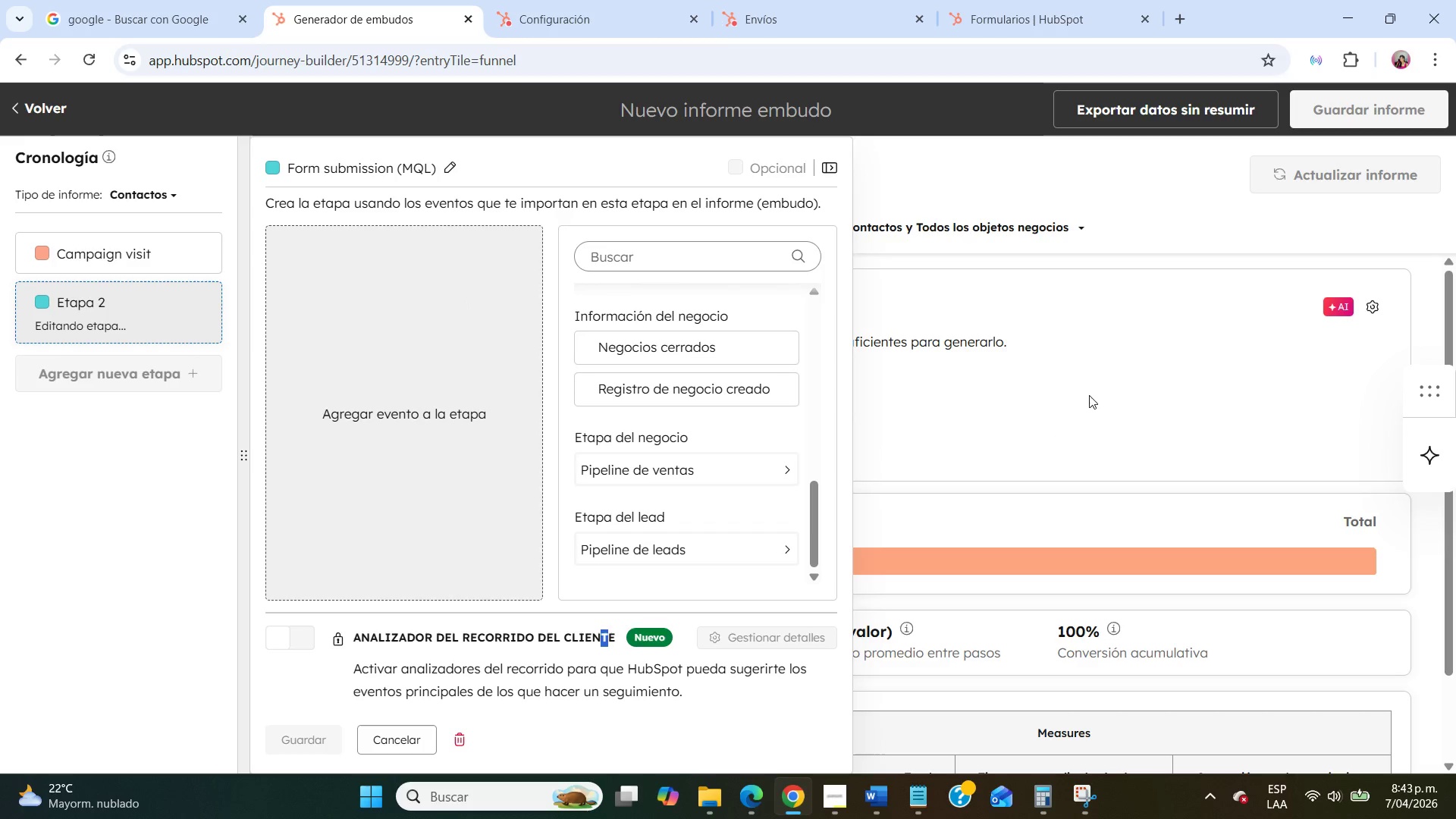 
left_click([1091, 391])
 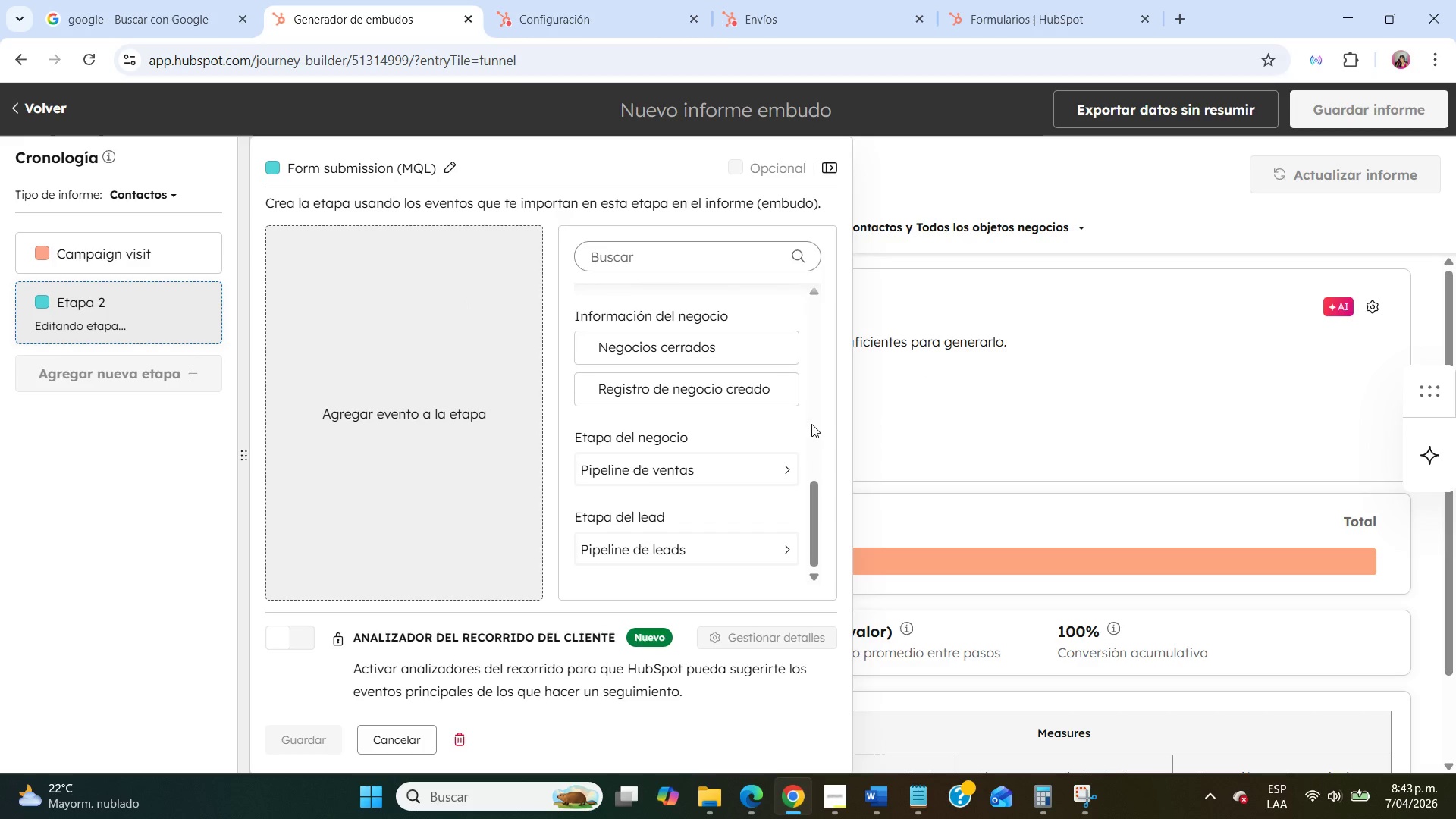 
scroll: coordinate [733, 457], scroll_direction: down, amount: 6.0
 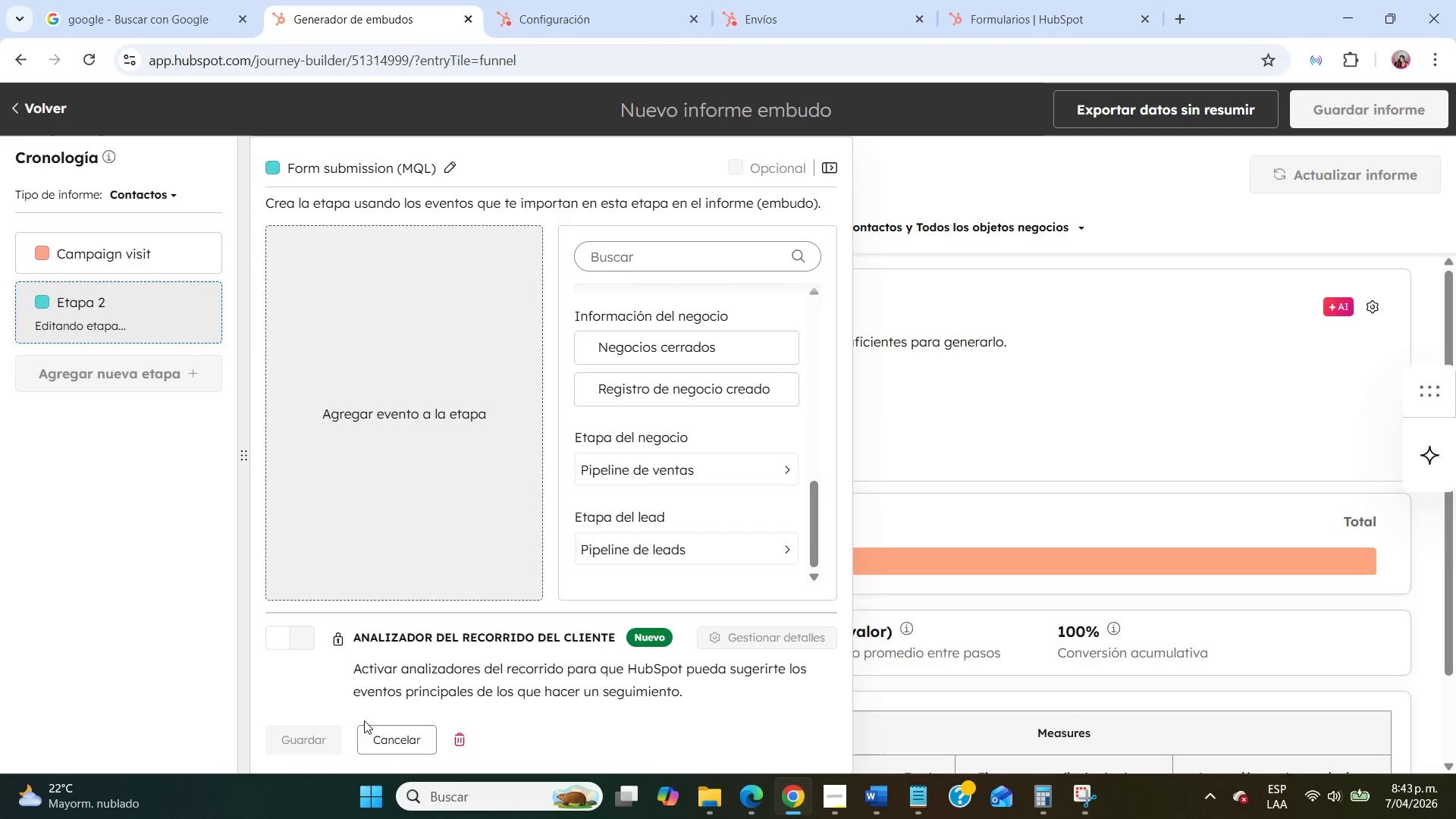 
left_click([310, 743])
 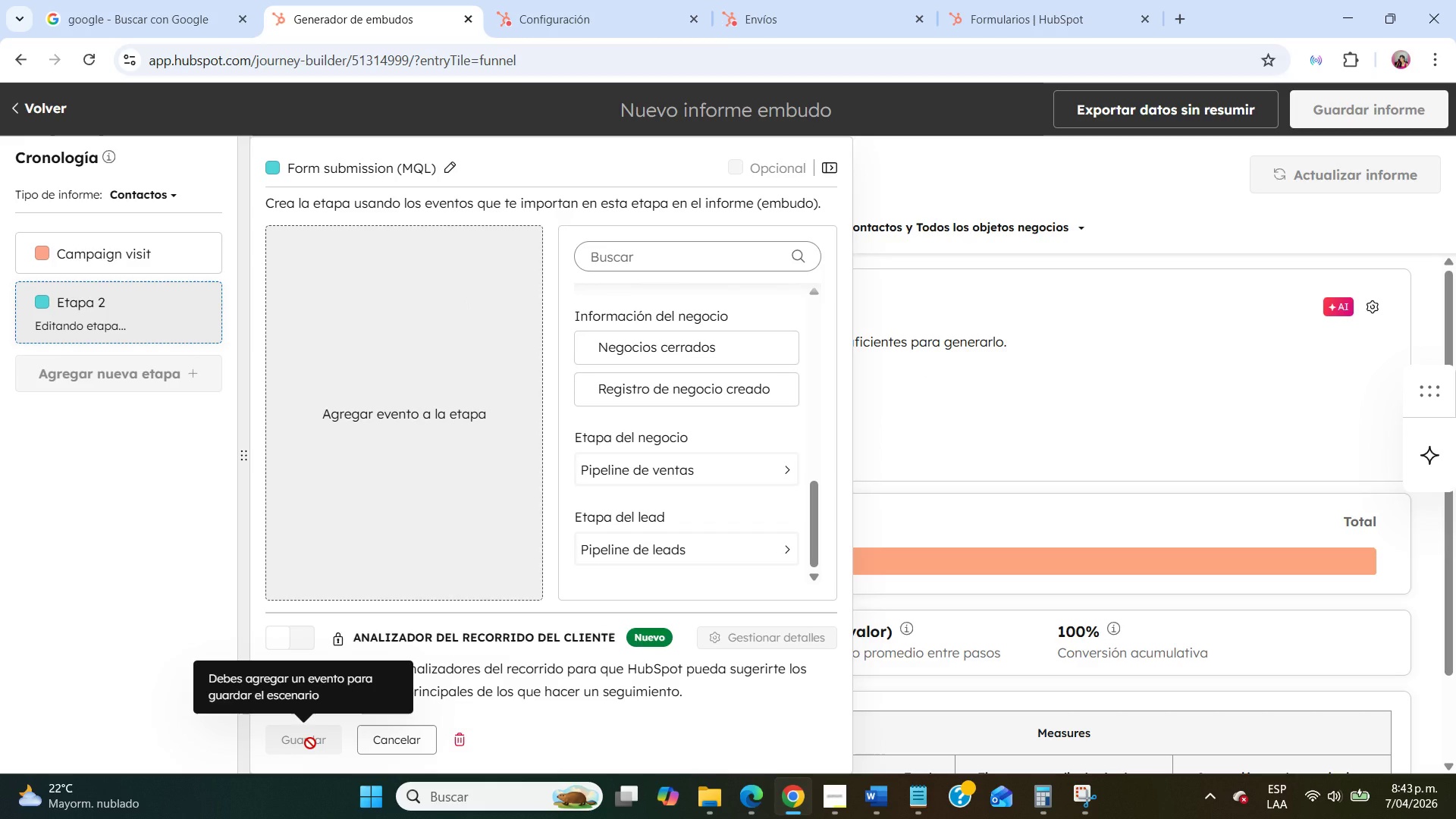 
left_click([310, 743])
 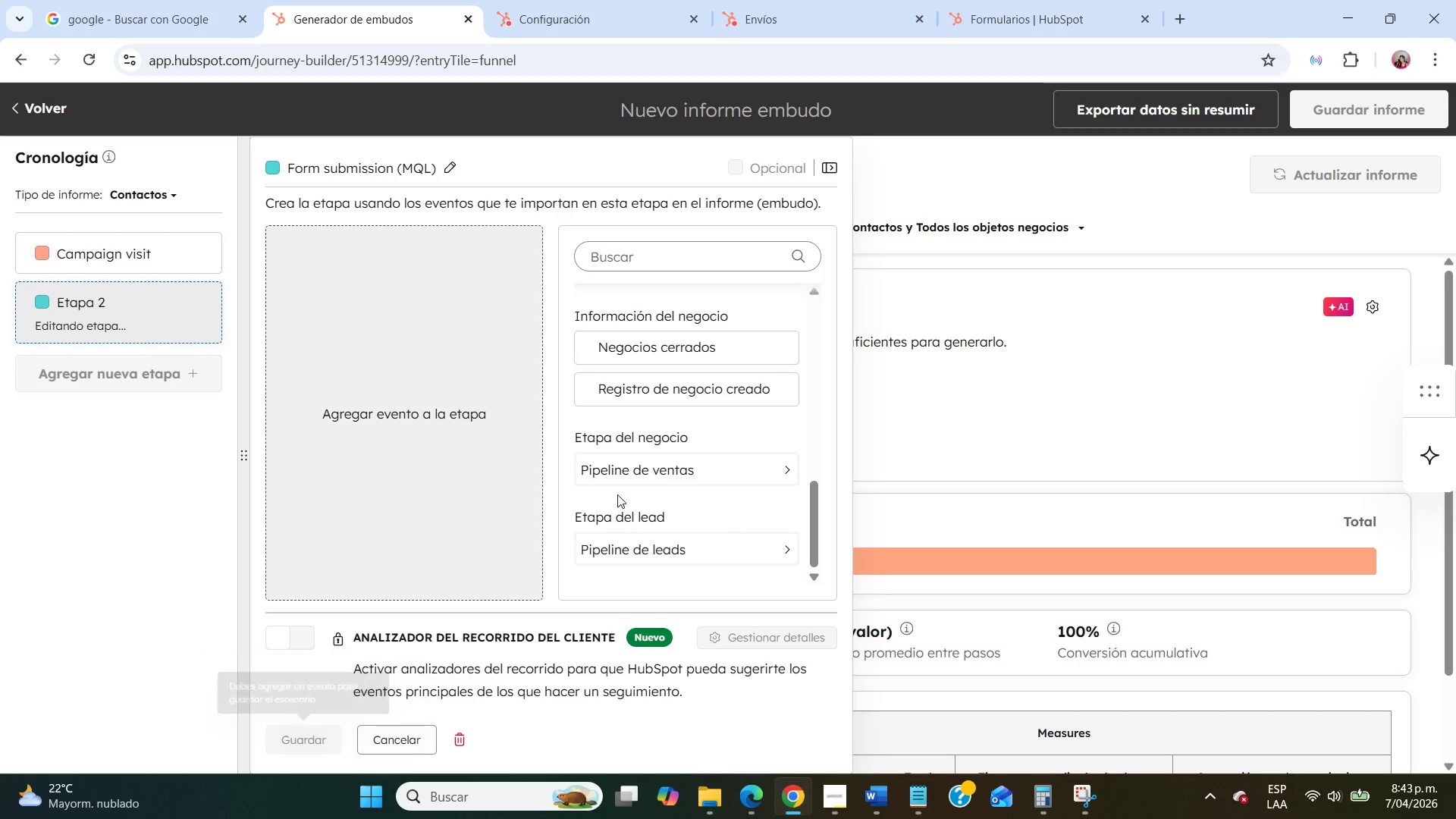 
scroll: coordinate [691, 447], scroll_direction: up, amount: 11.0
 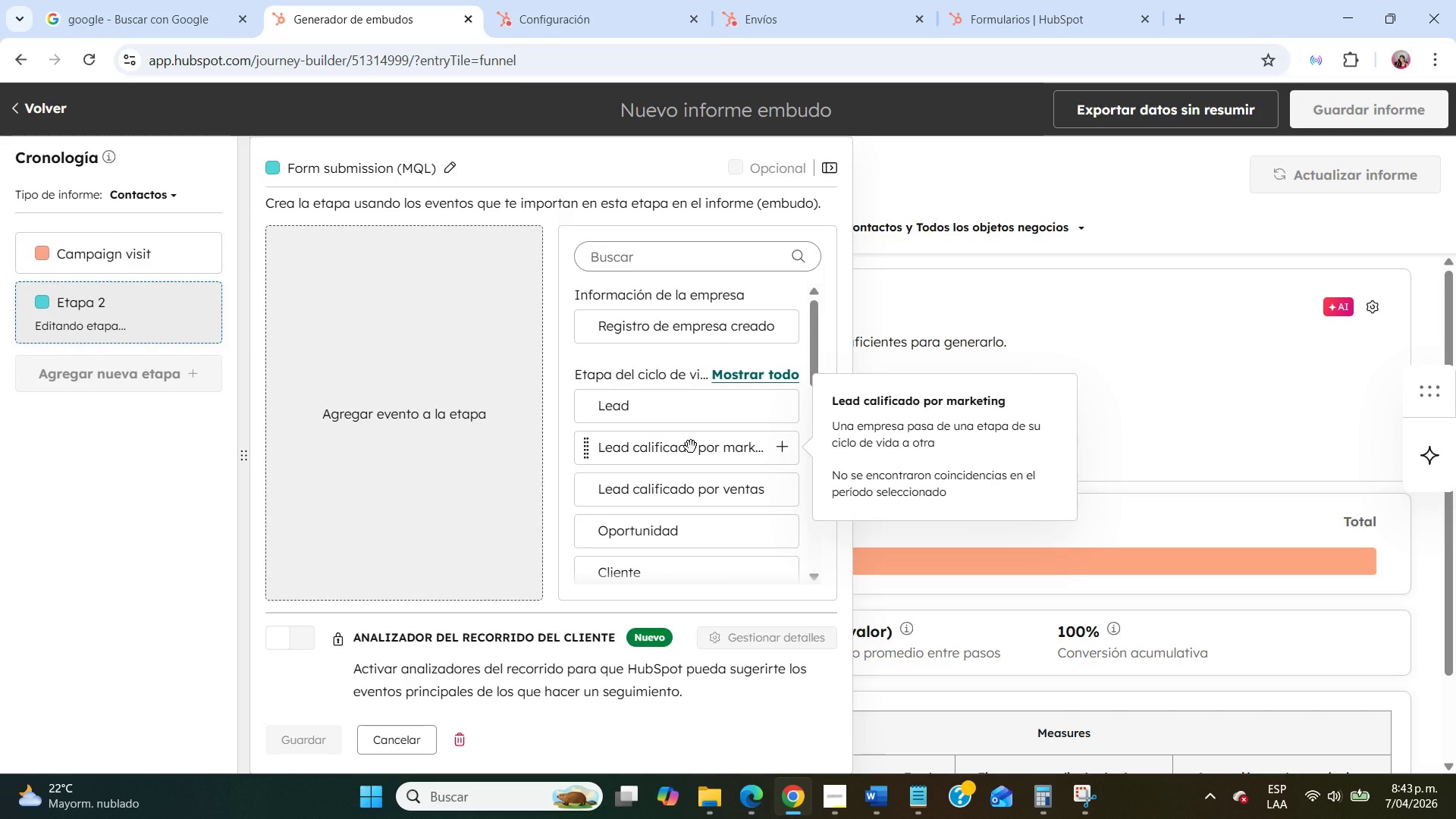 
left_click([46, 253])
 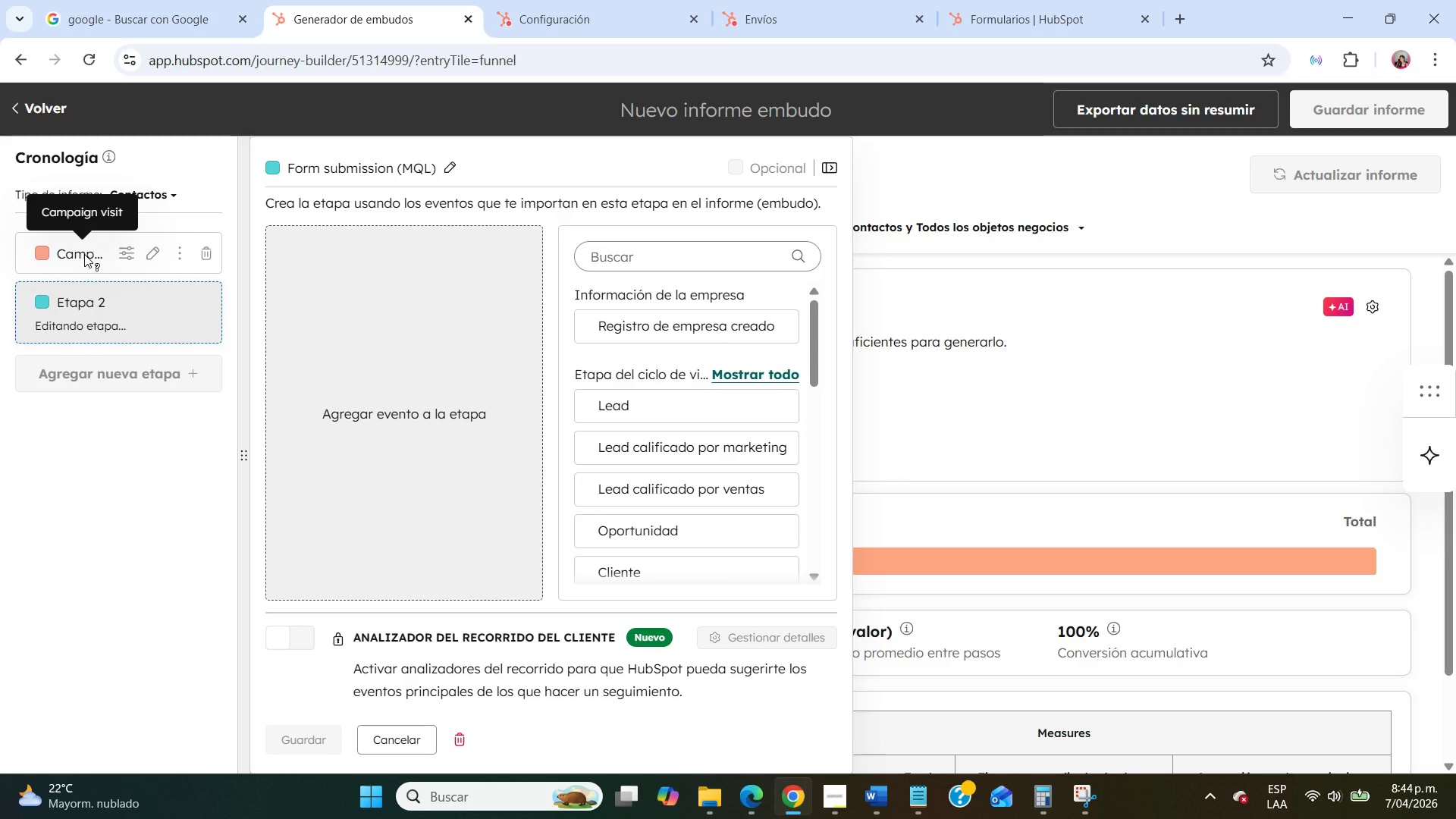 
double_click([84, 254])
 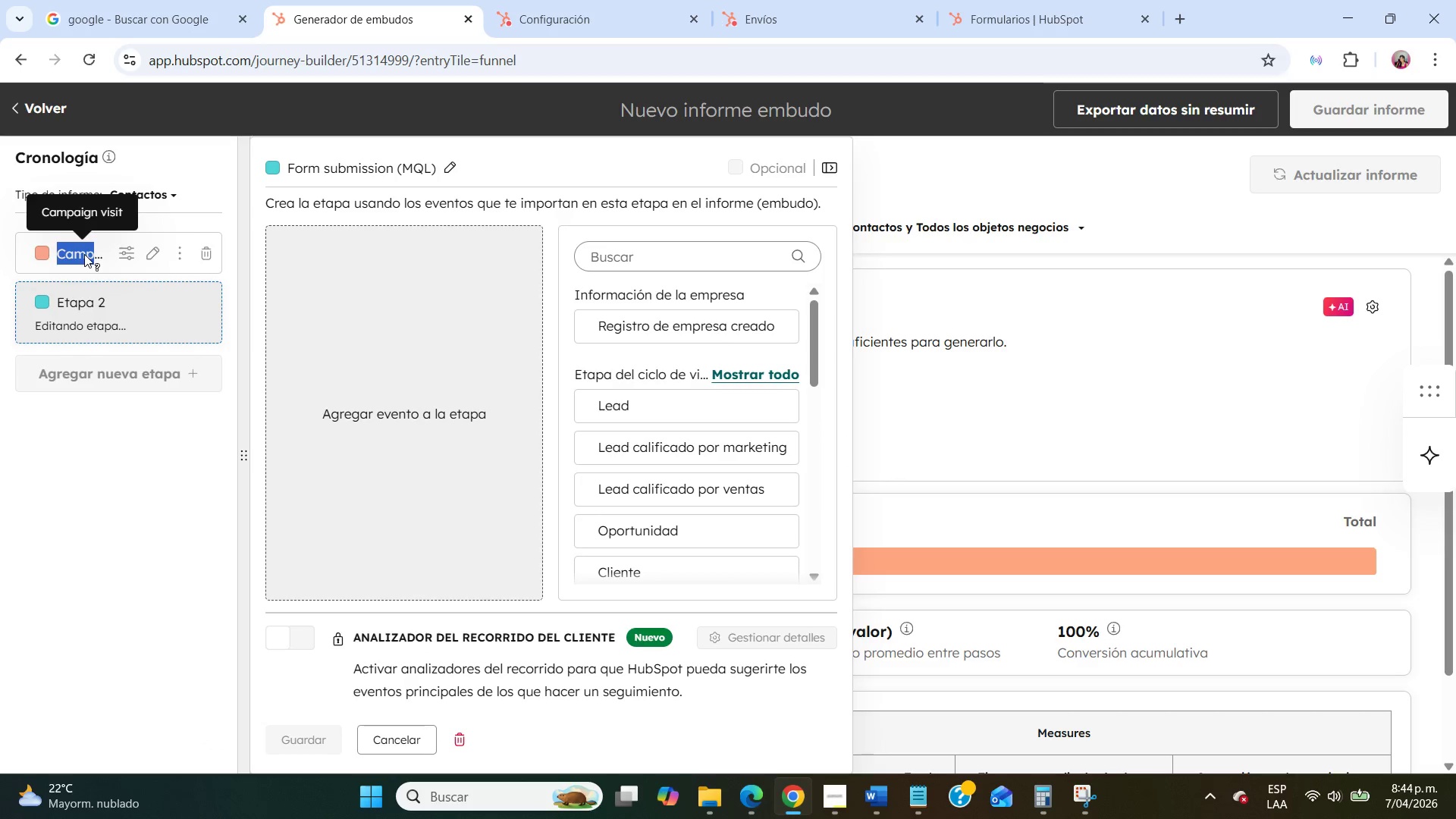 
triple_click([84, 254])
 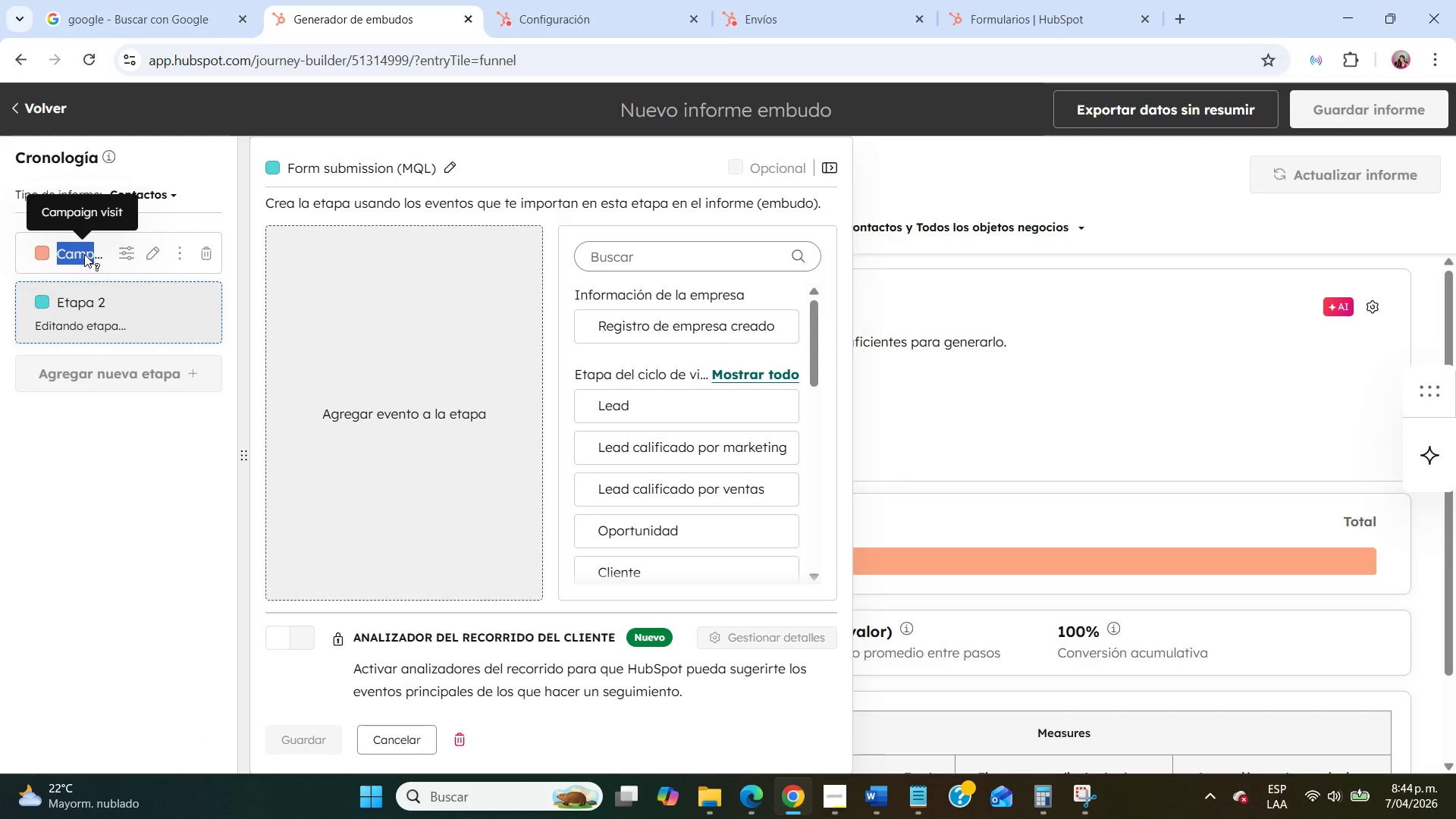 
triple_click([84, 254])
 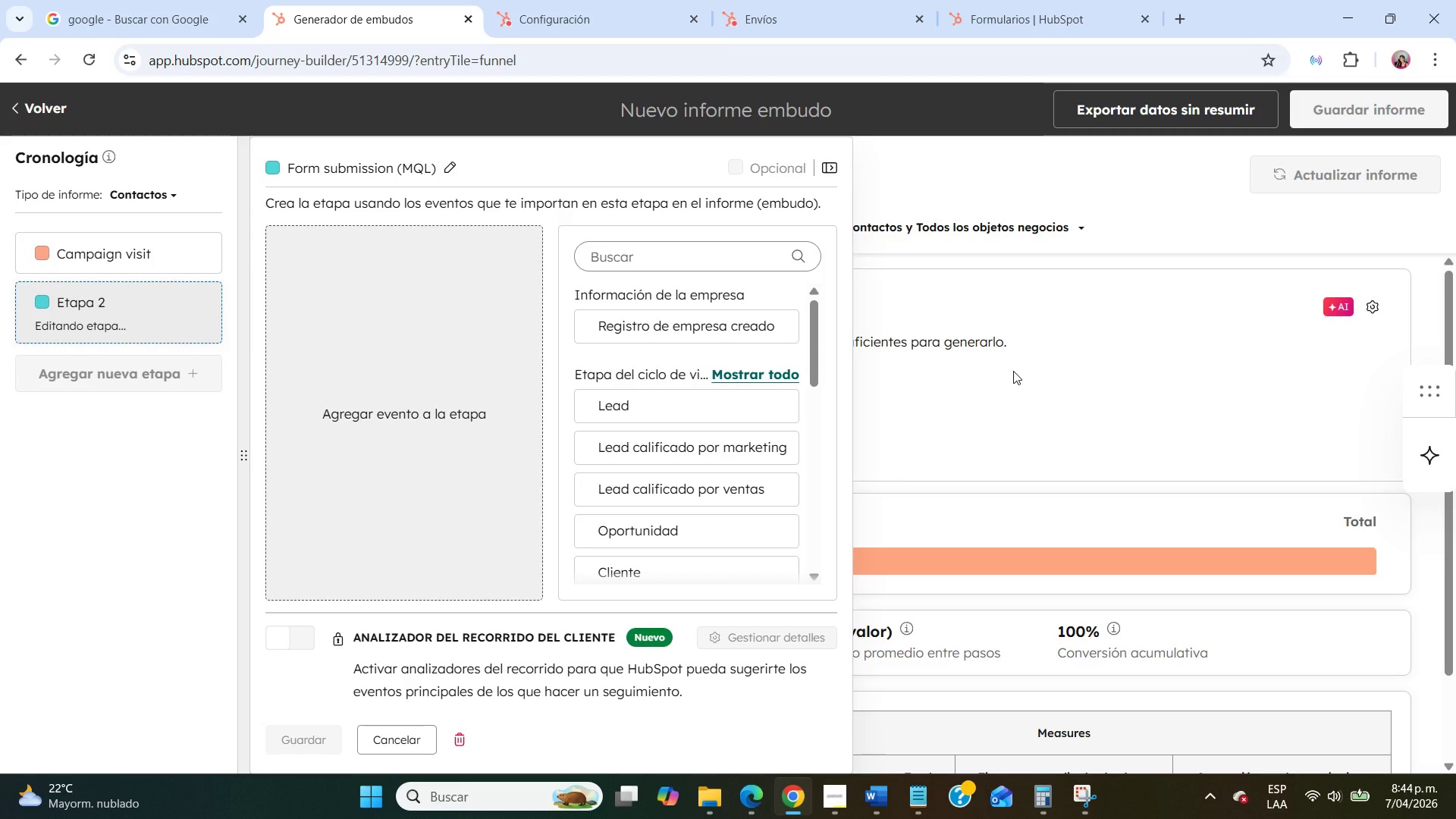 
left_click([1013, 371])
 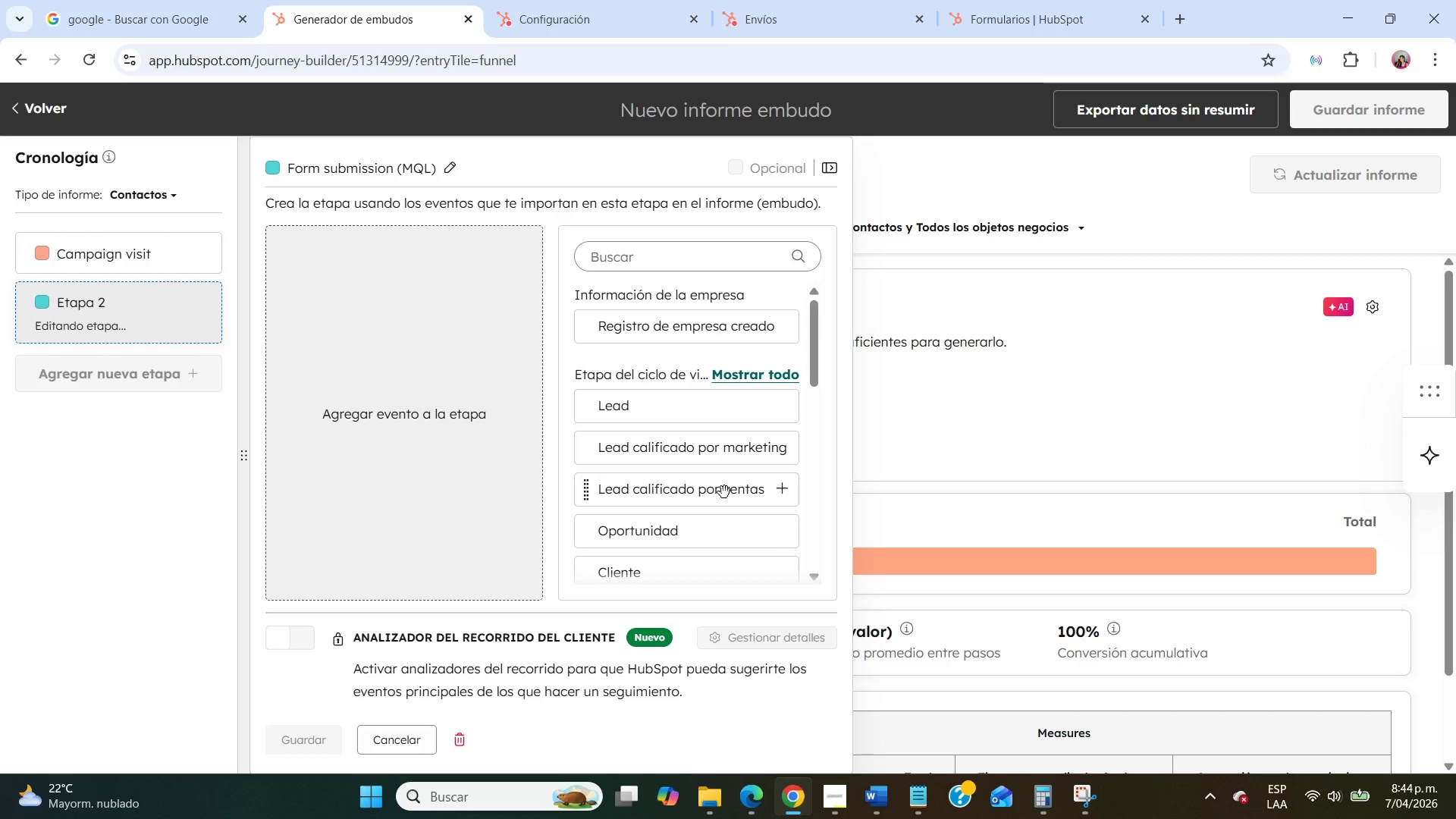 
scroll: coordinate [724, 492], scroll_direction: down, amount: 2.0
 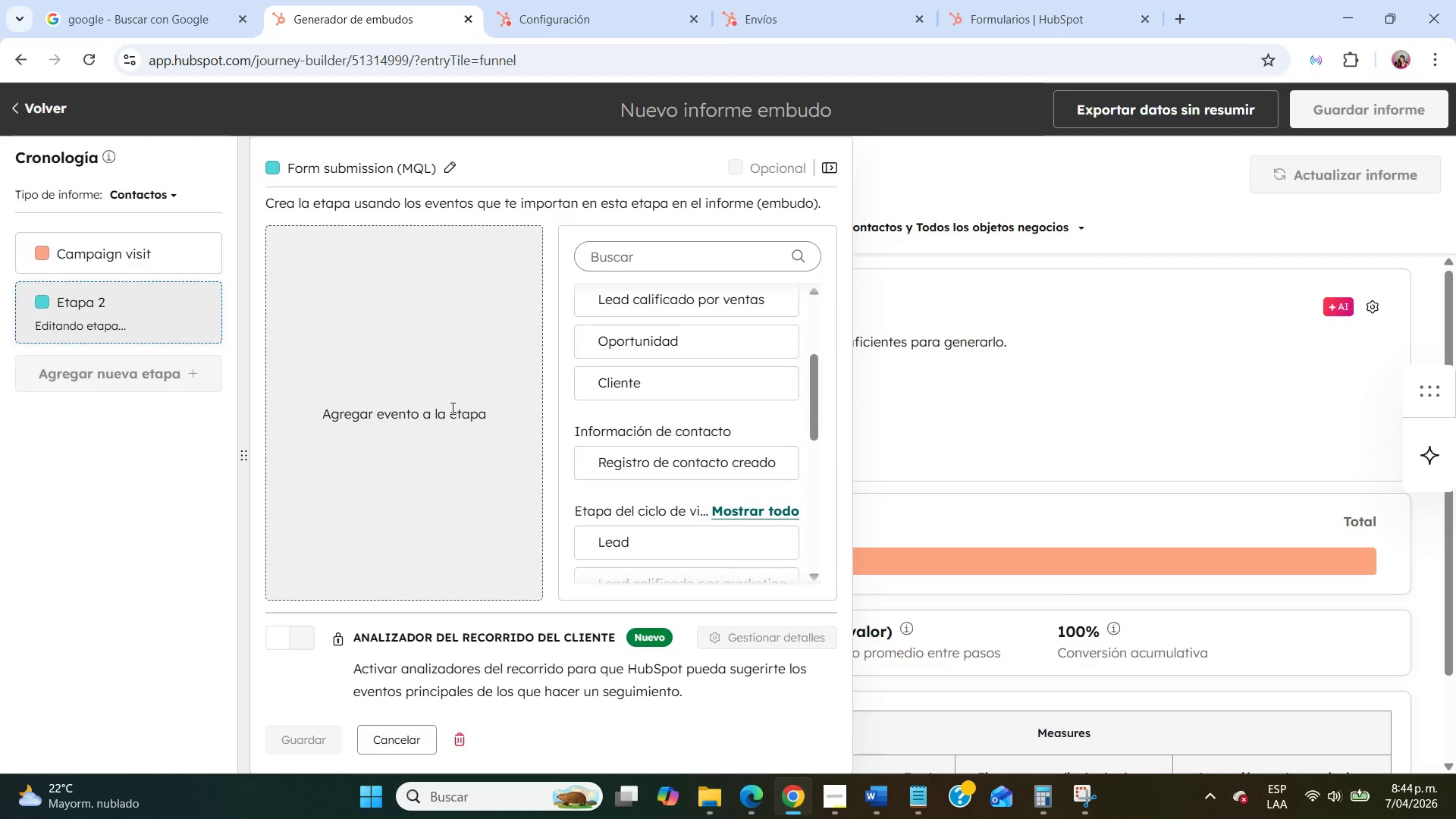 
left_click([451, 408])
 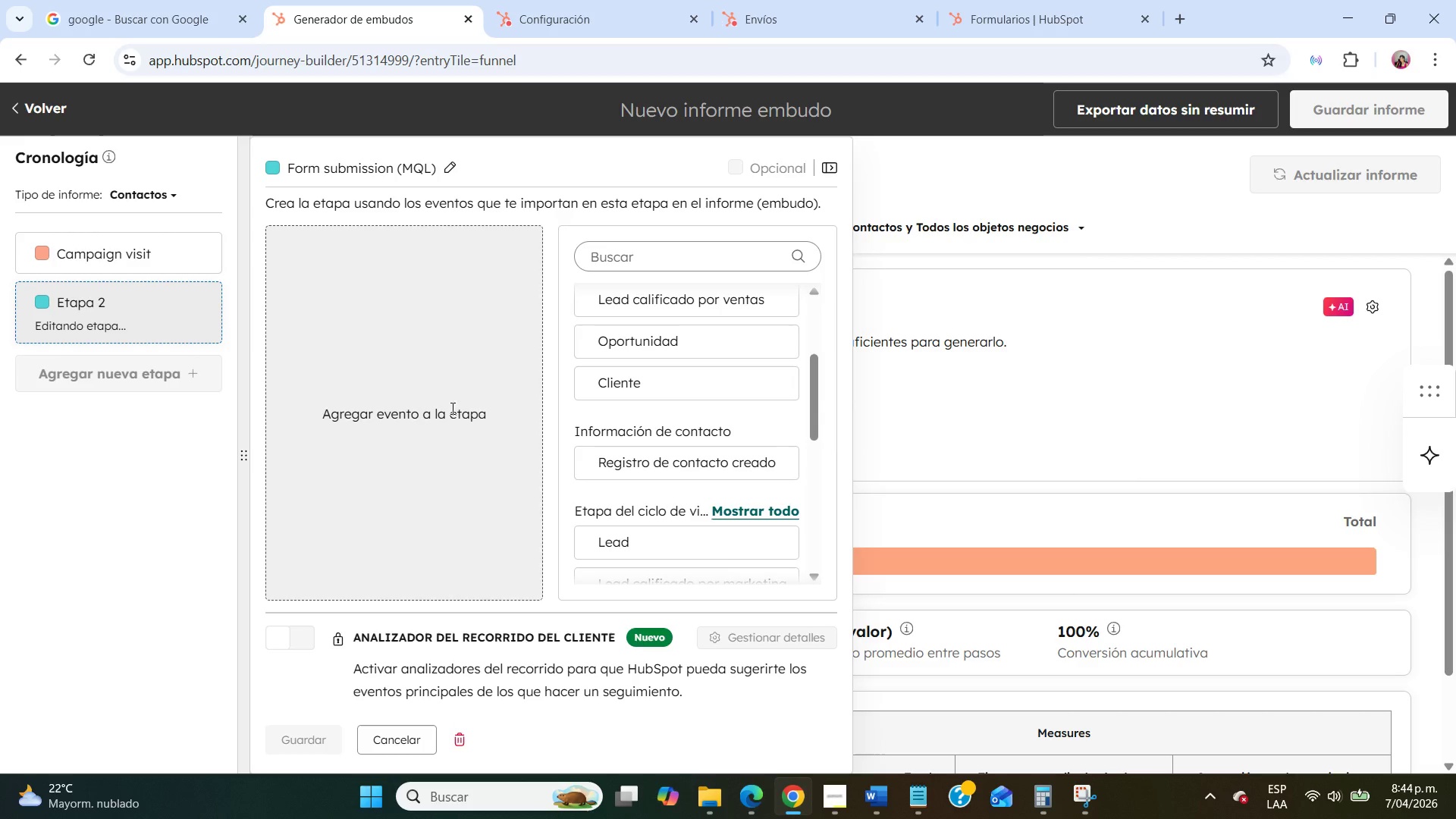 
double_click([451, 408])
 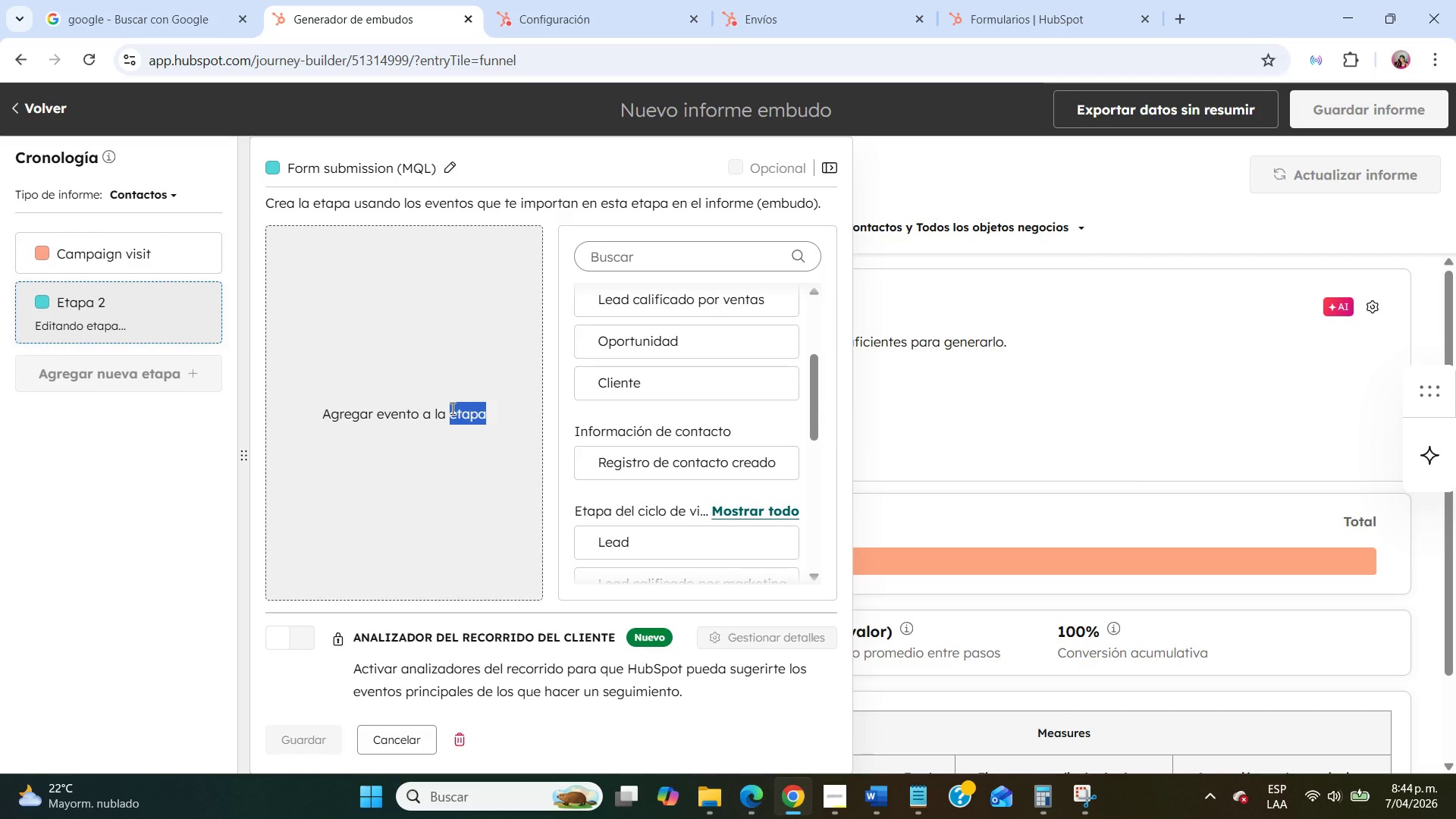 
left_click([451, 408])
 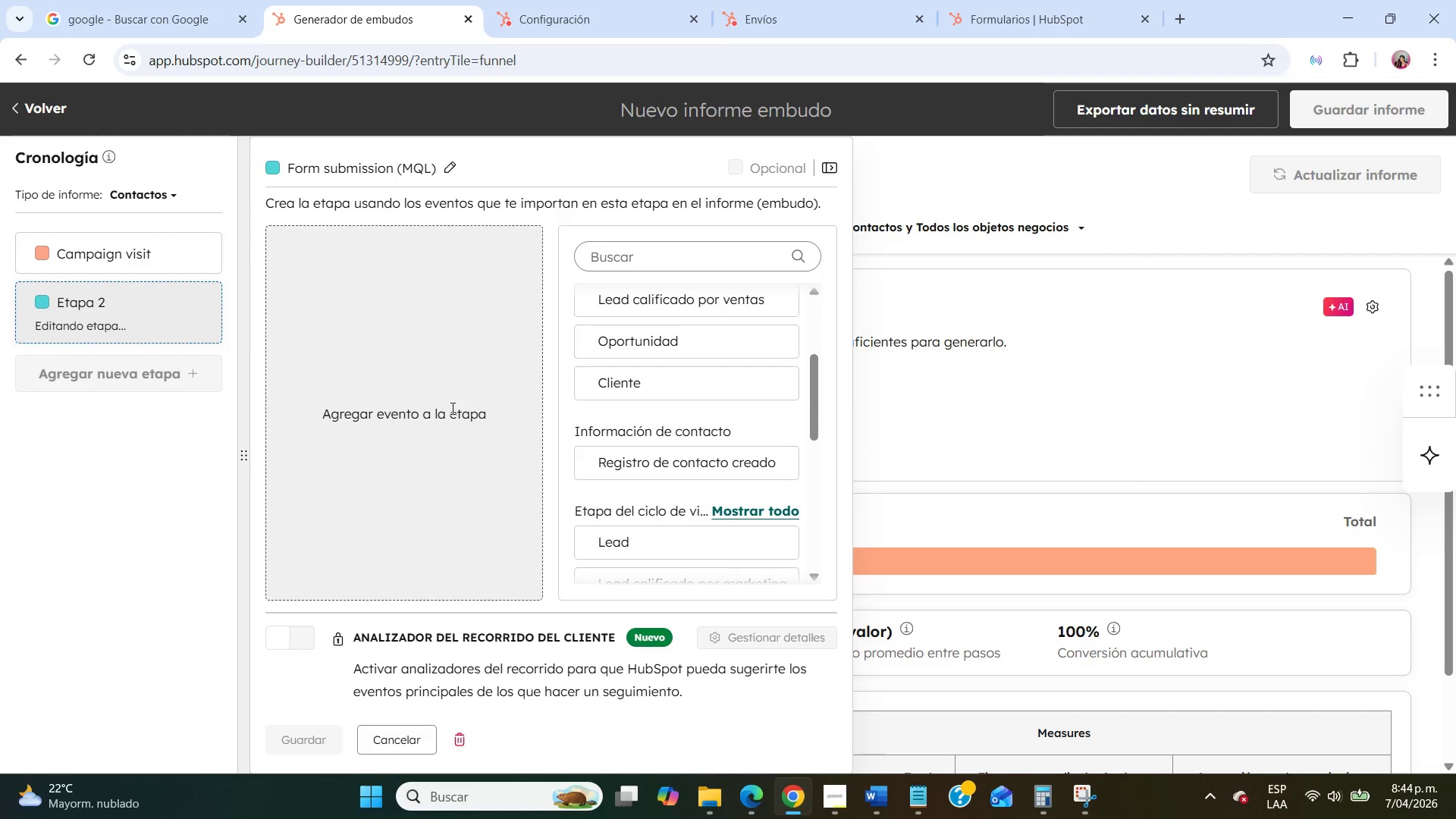 
scroll: coordinate [451, 408], scroll_direction: up, amount: 14.0
 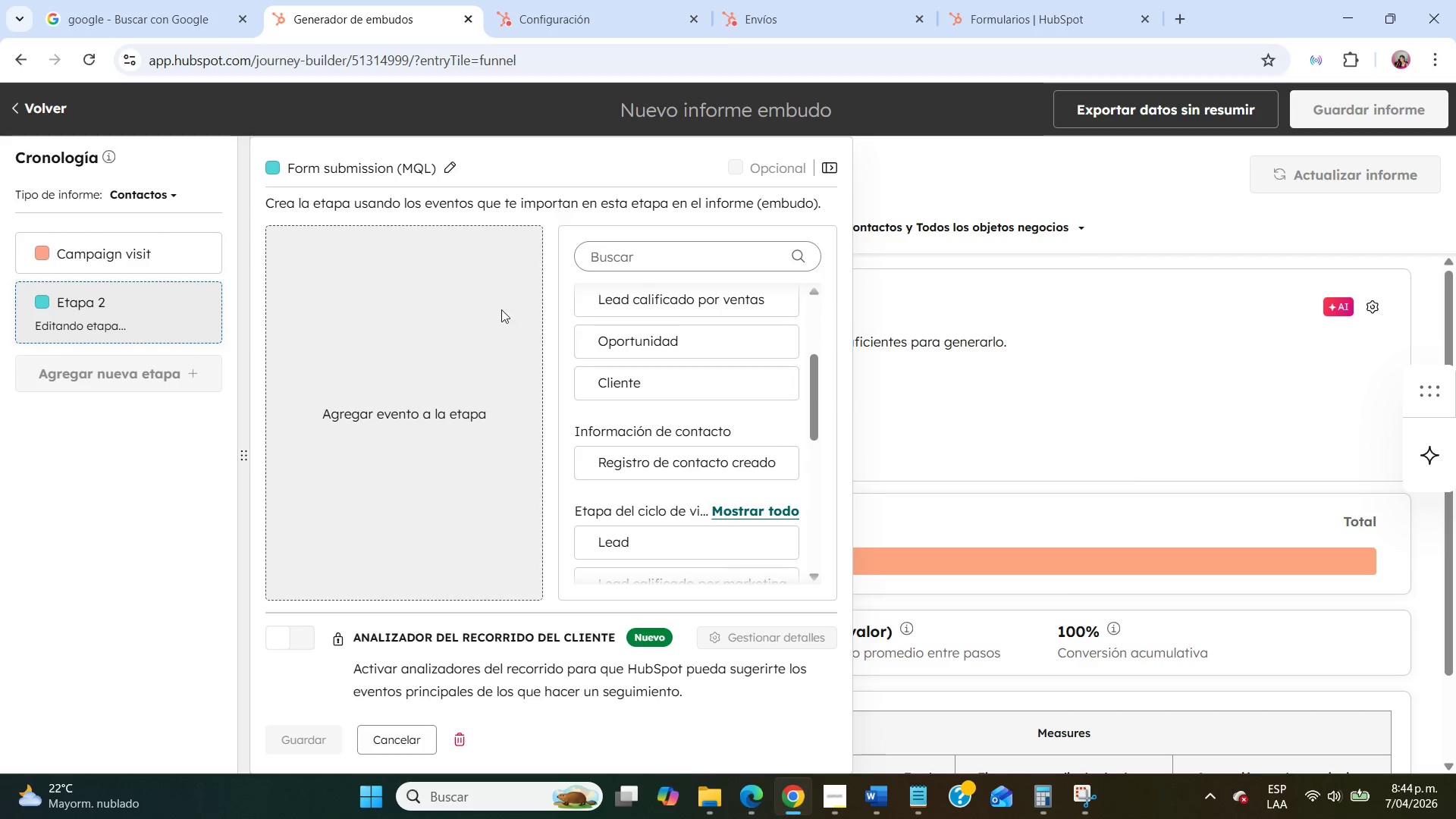 
left_click([477, 353])
 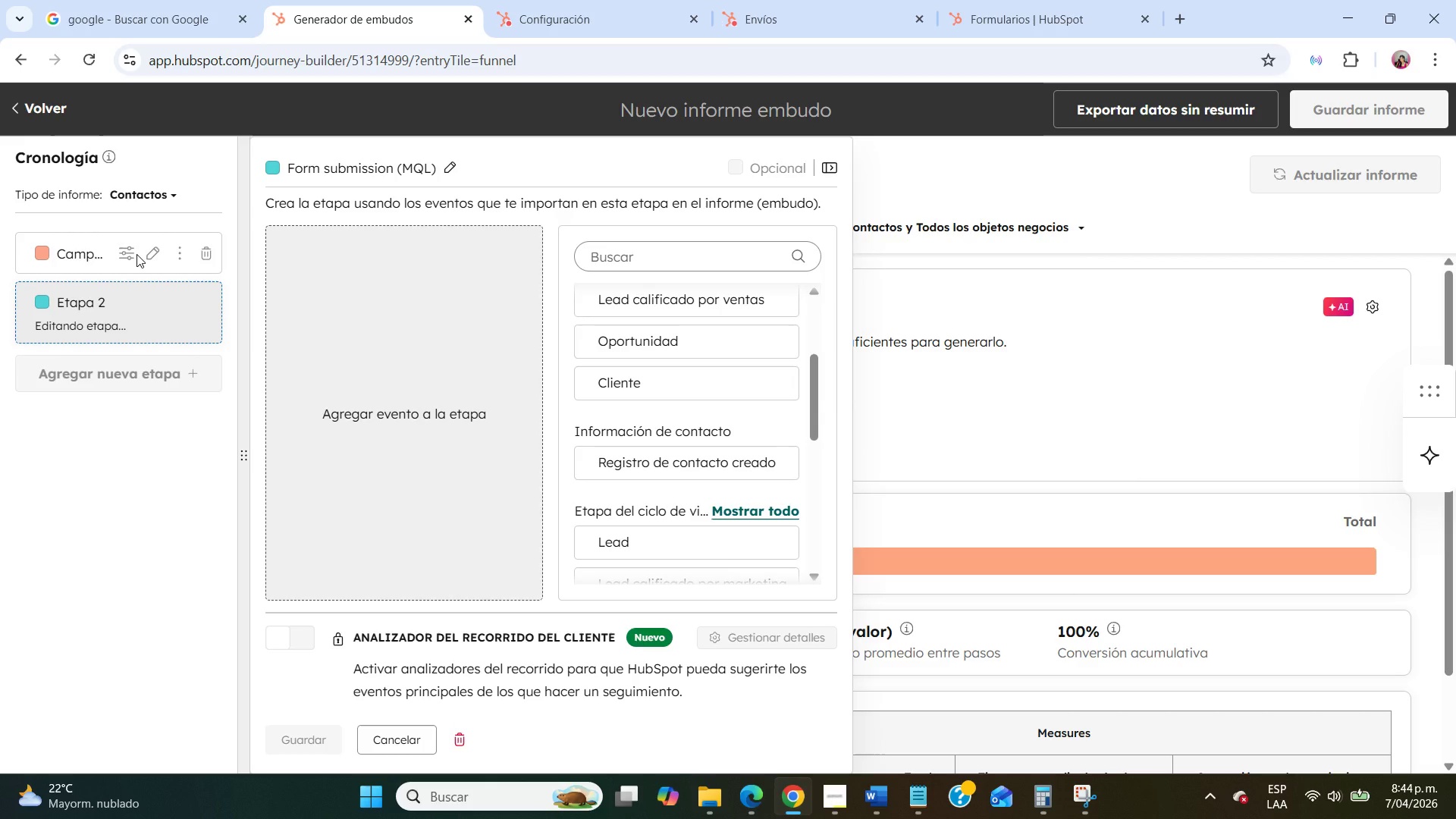 
left_click([136, 254])
 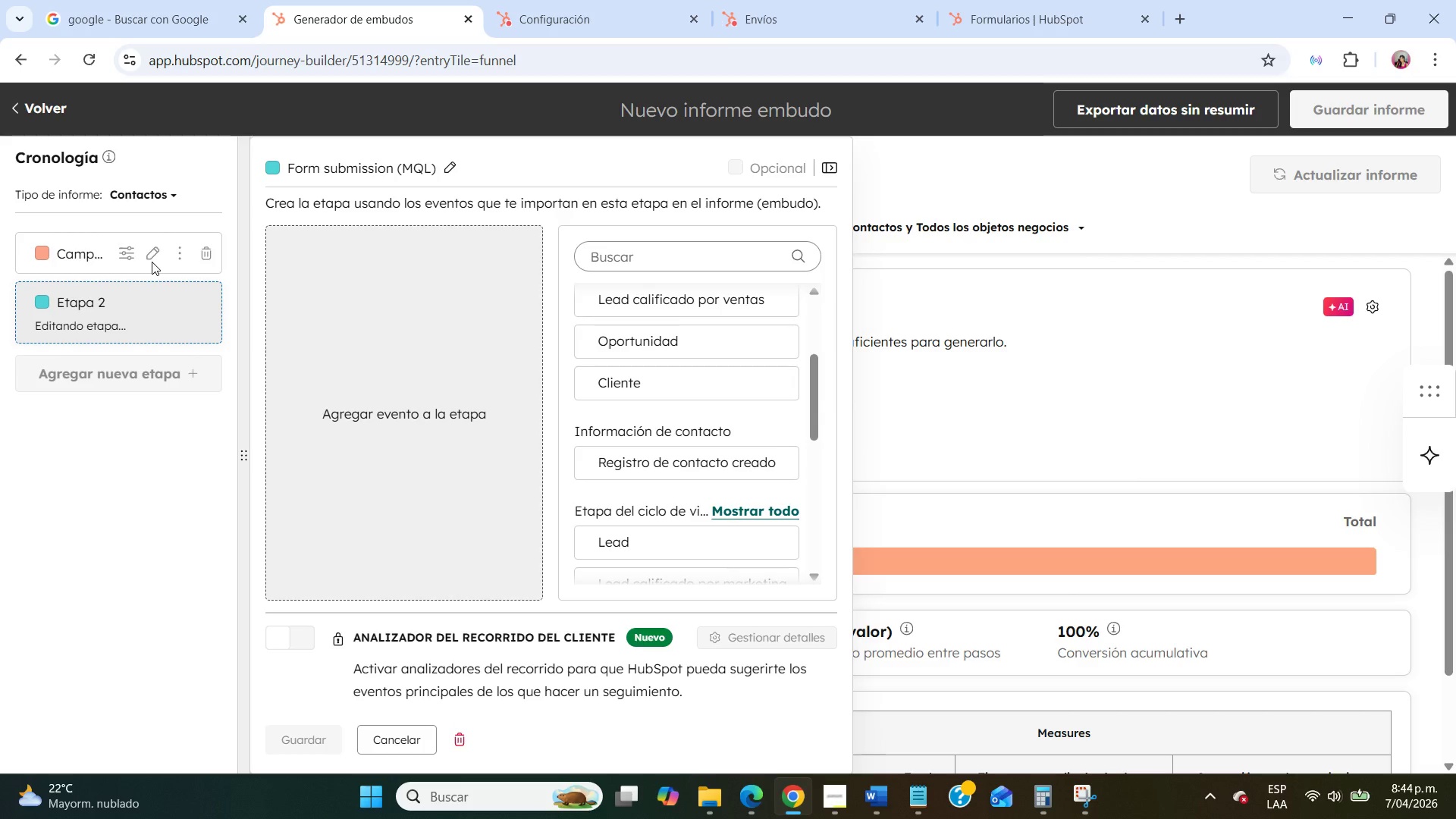 
double_click([152, 251])
 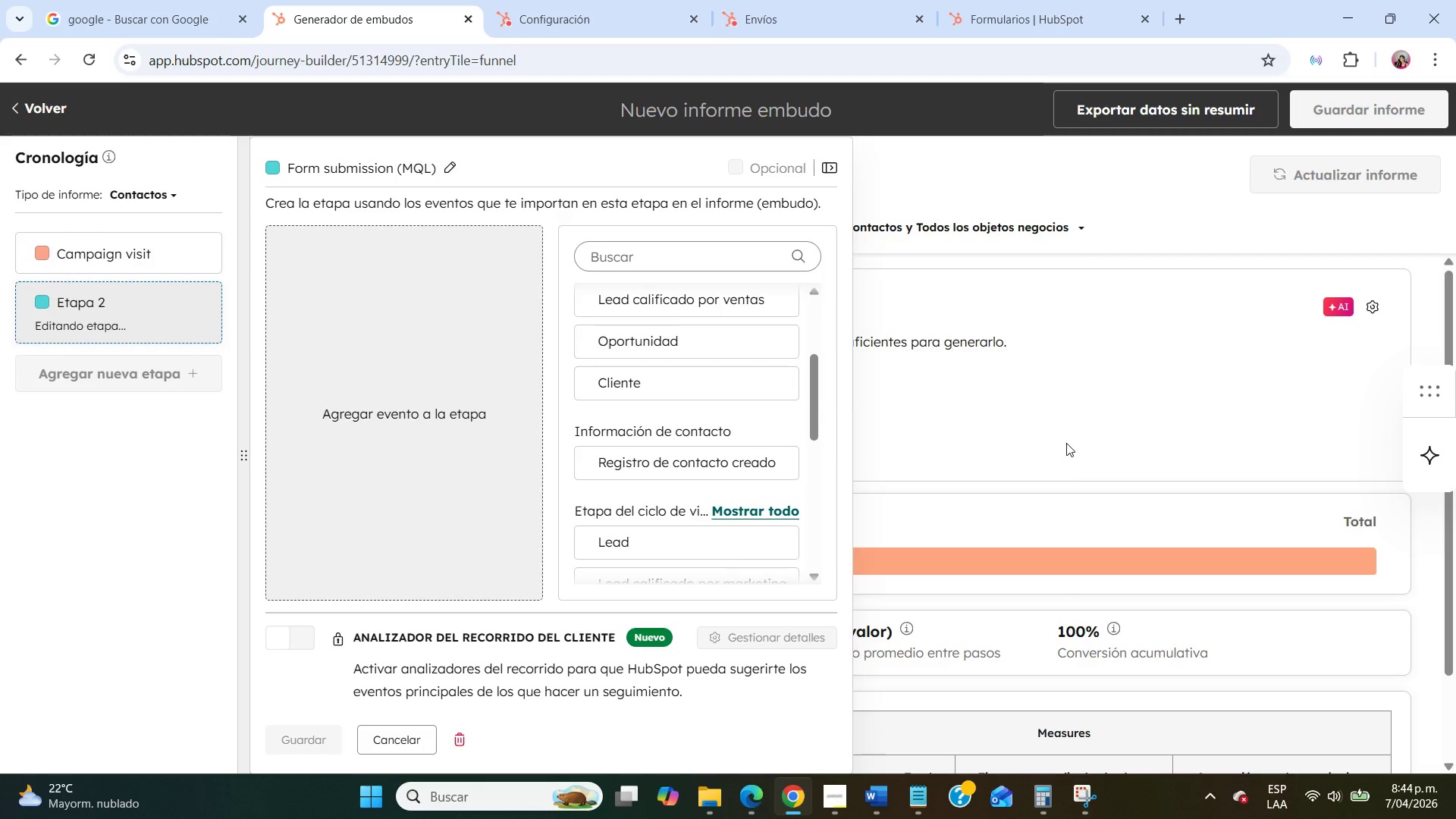 
left_click([1066, 443])
 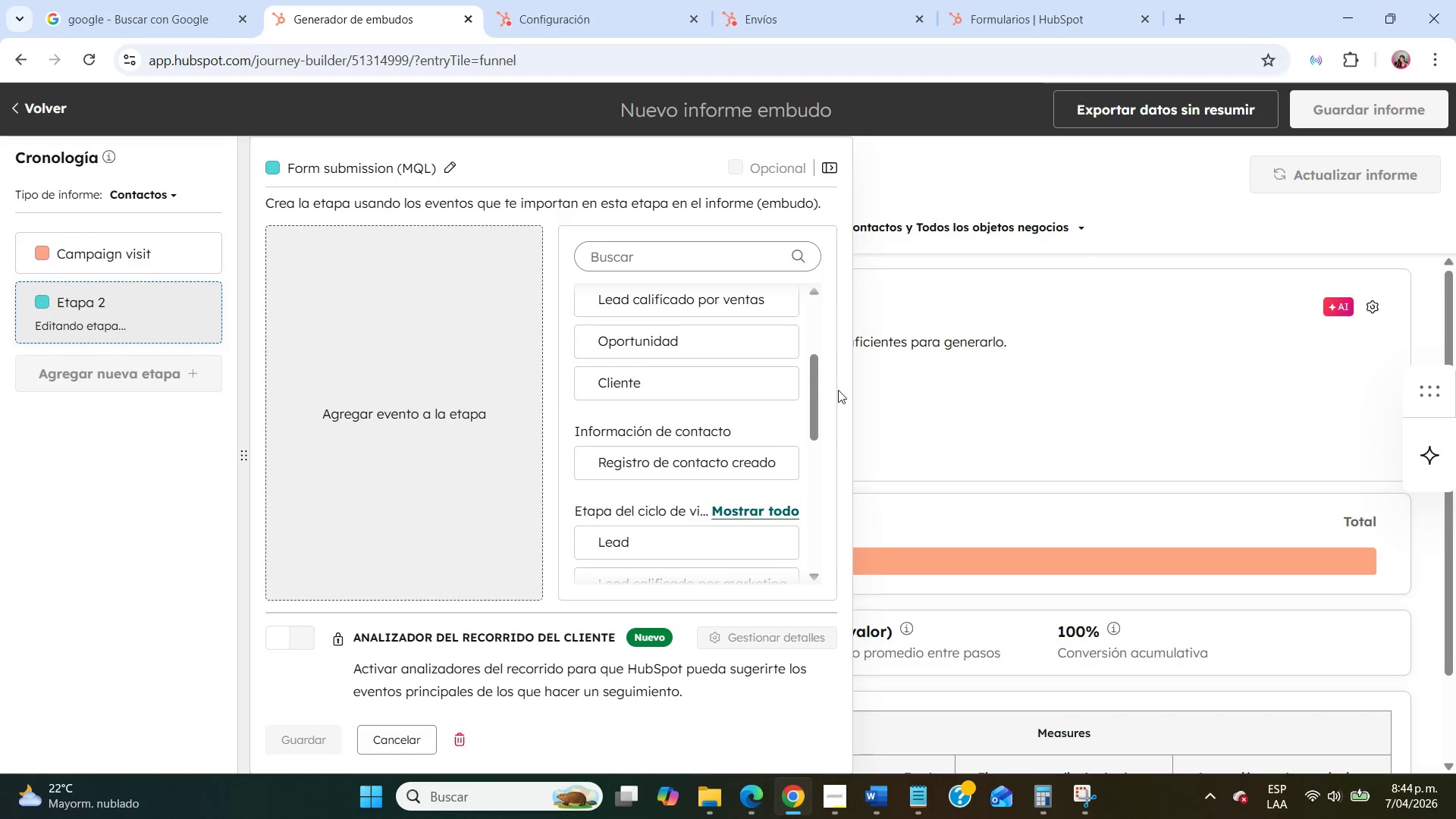 
left_click([839, 389])
 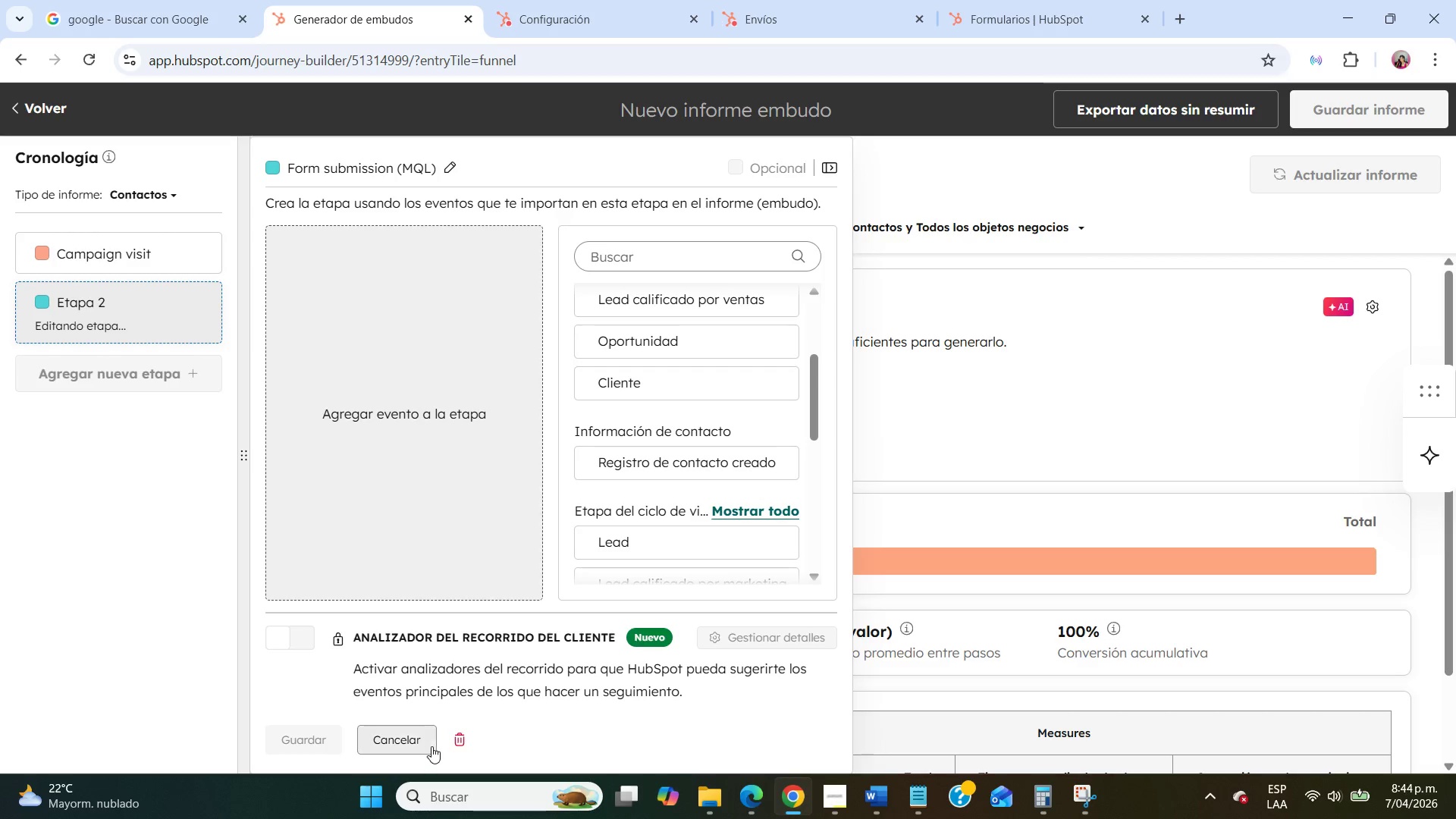 
left_click([422, 750])
 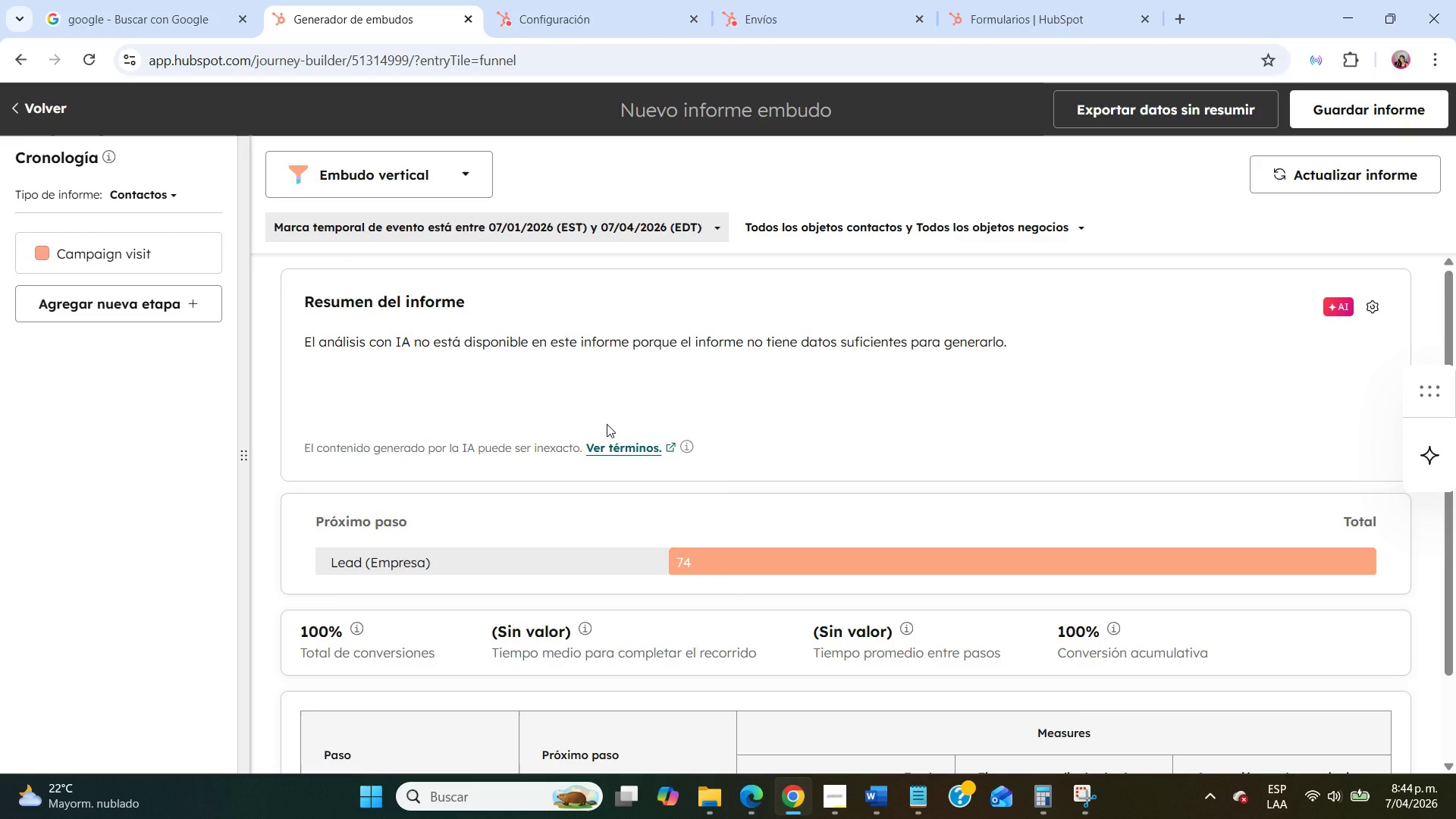 
scroll: coordinate [607, 424], scroll_direction: down, amount: 4.0
 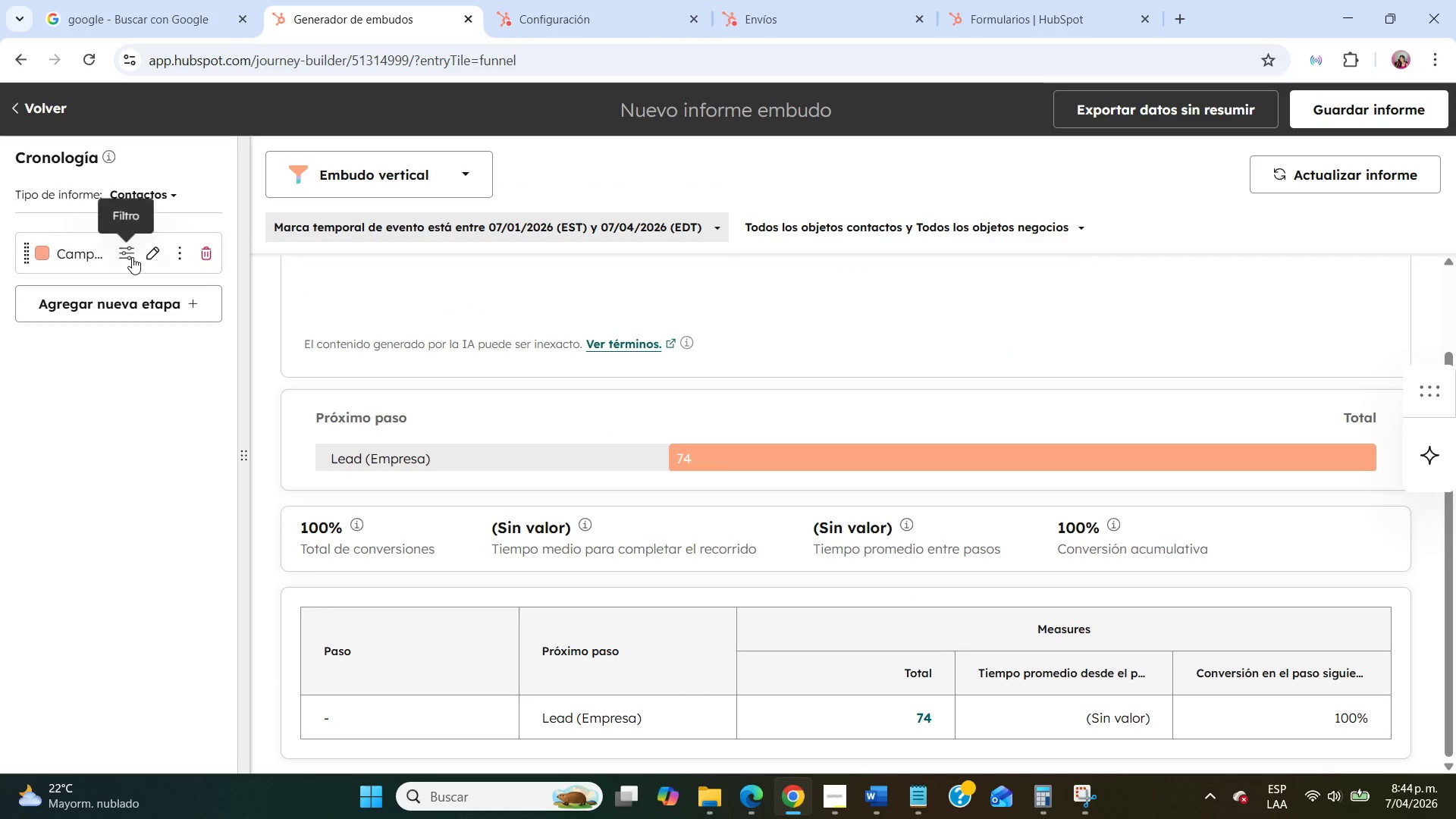 
left_click([150, 255])
 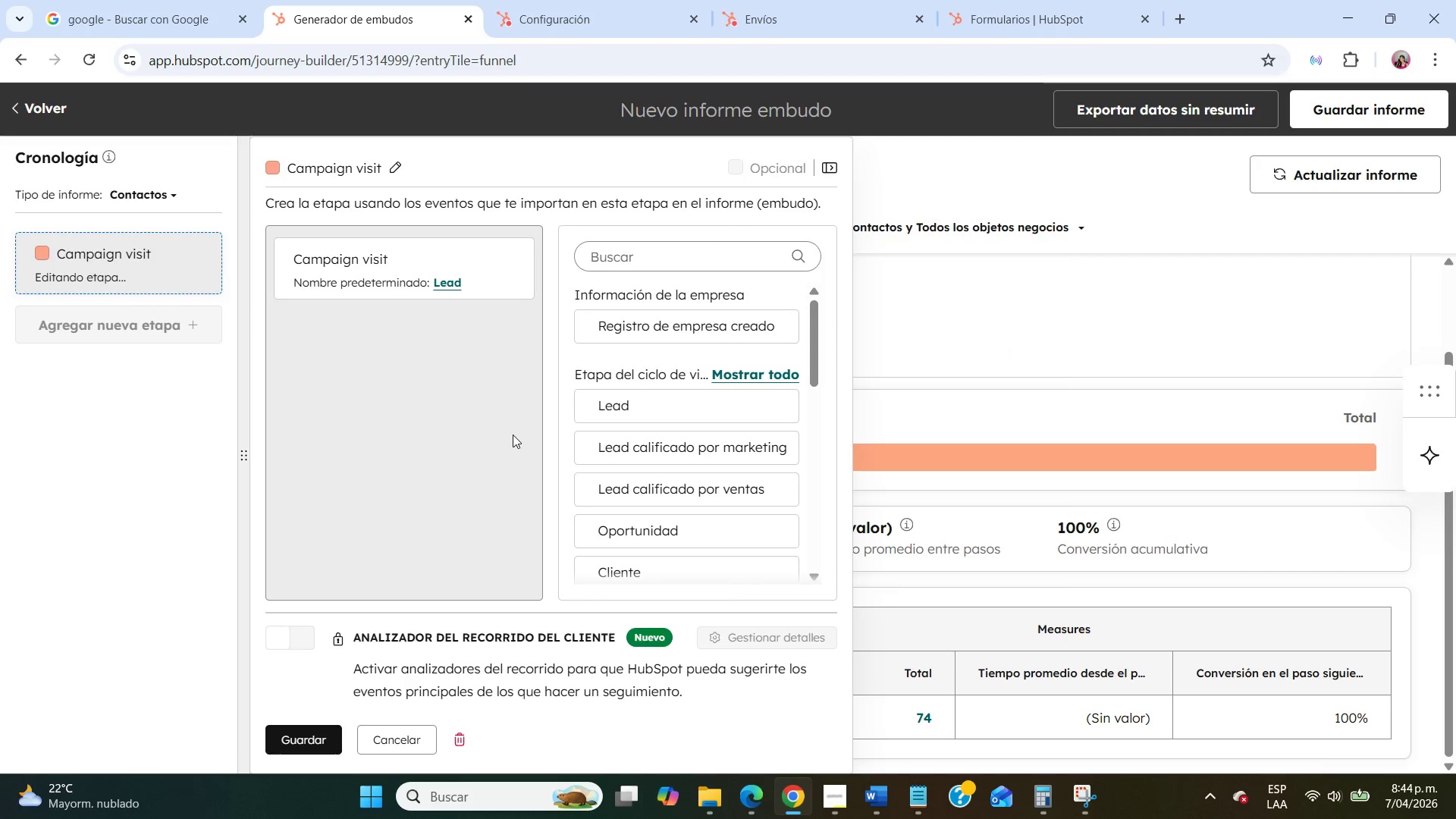 
wait(5.05)
 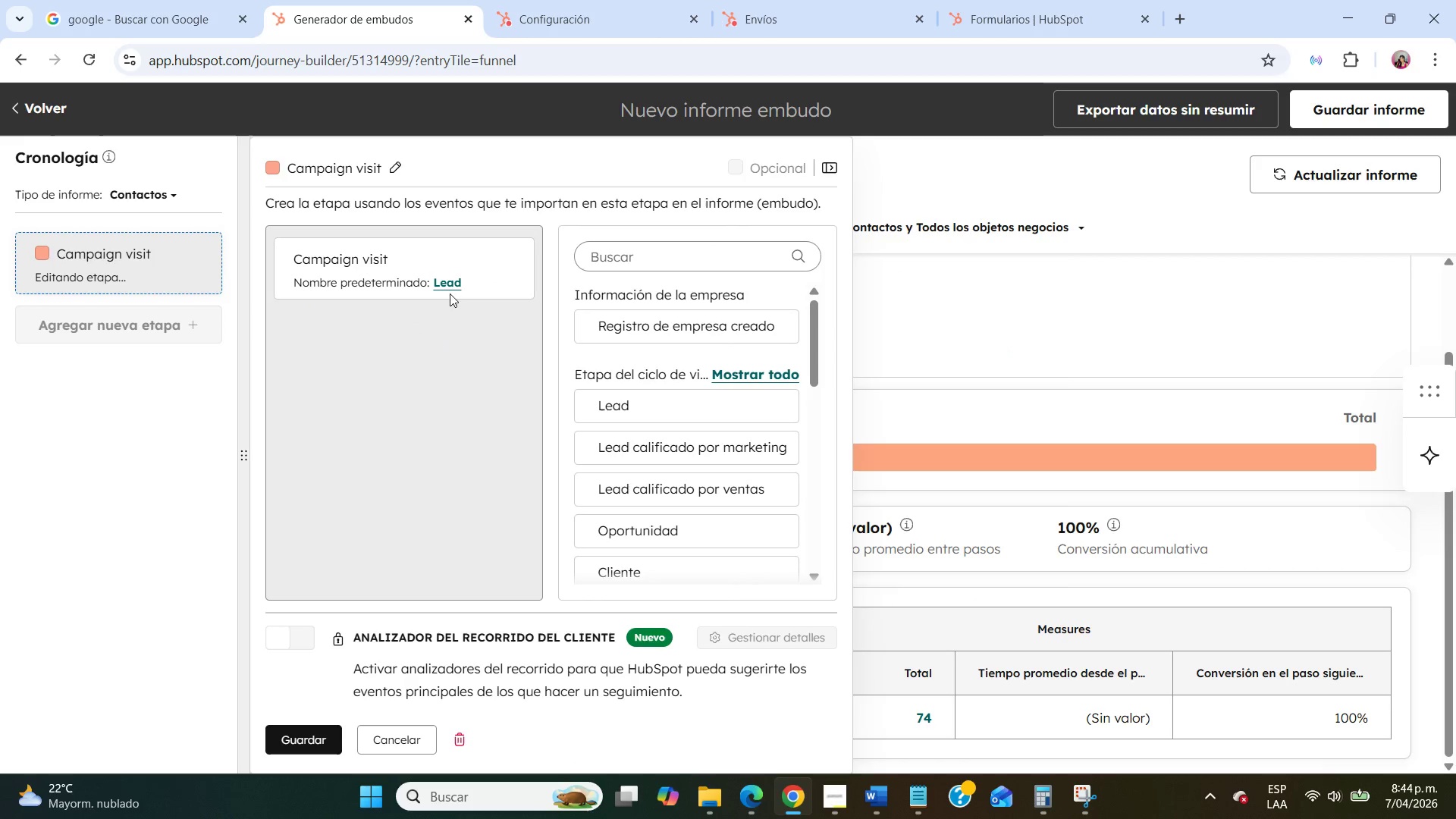 
scroll: coordinate [660, 438], scroll_direction: down, amount: 6.0
 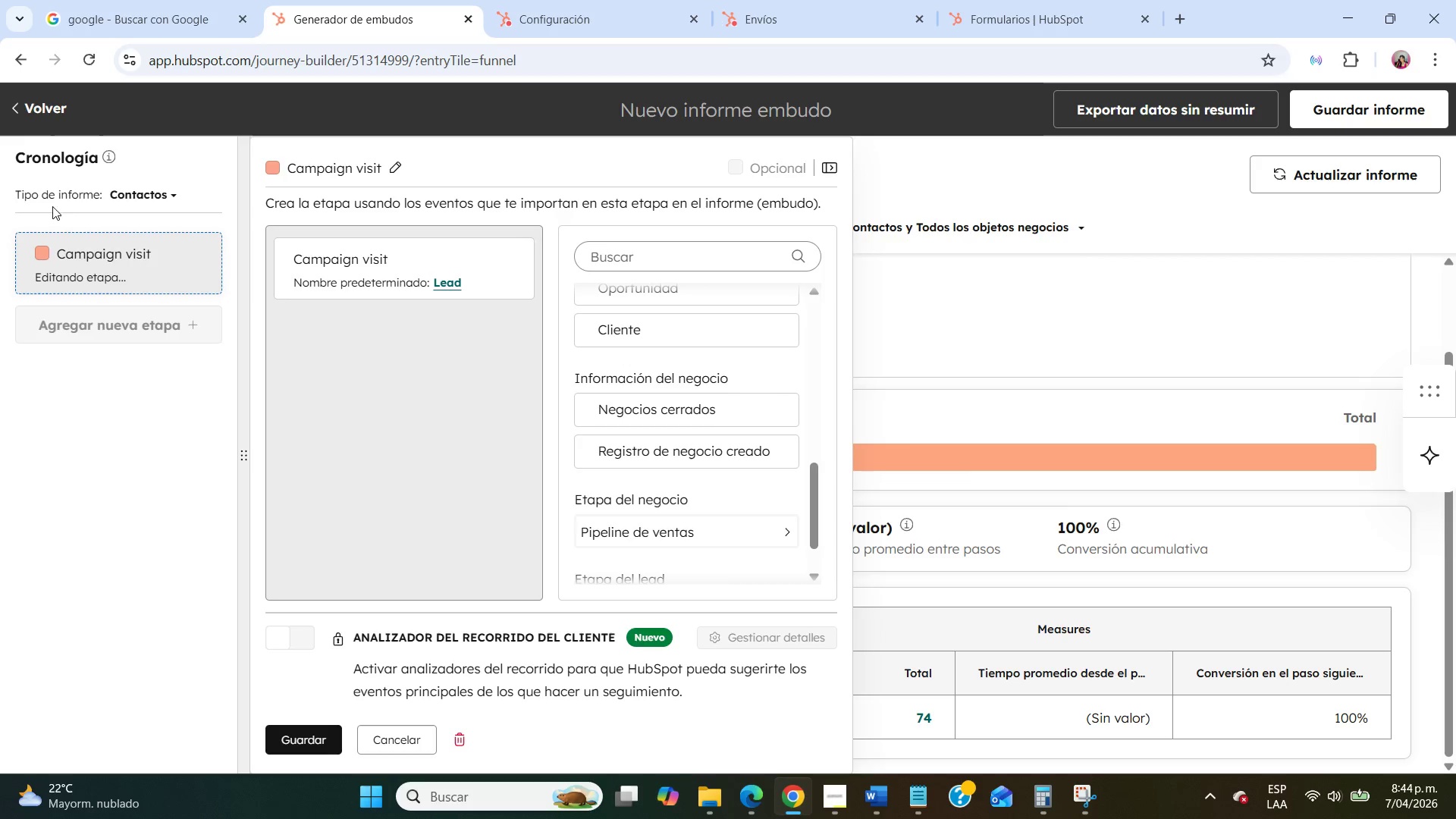 
left_click([306, 748])
 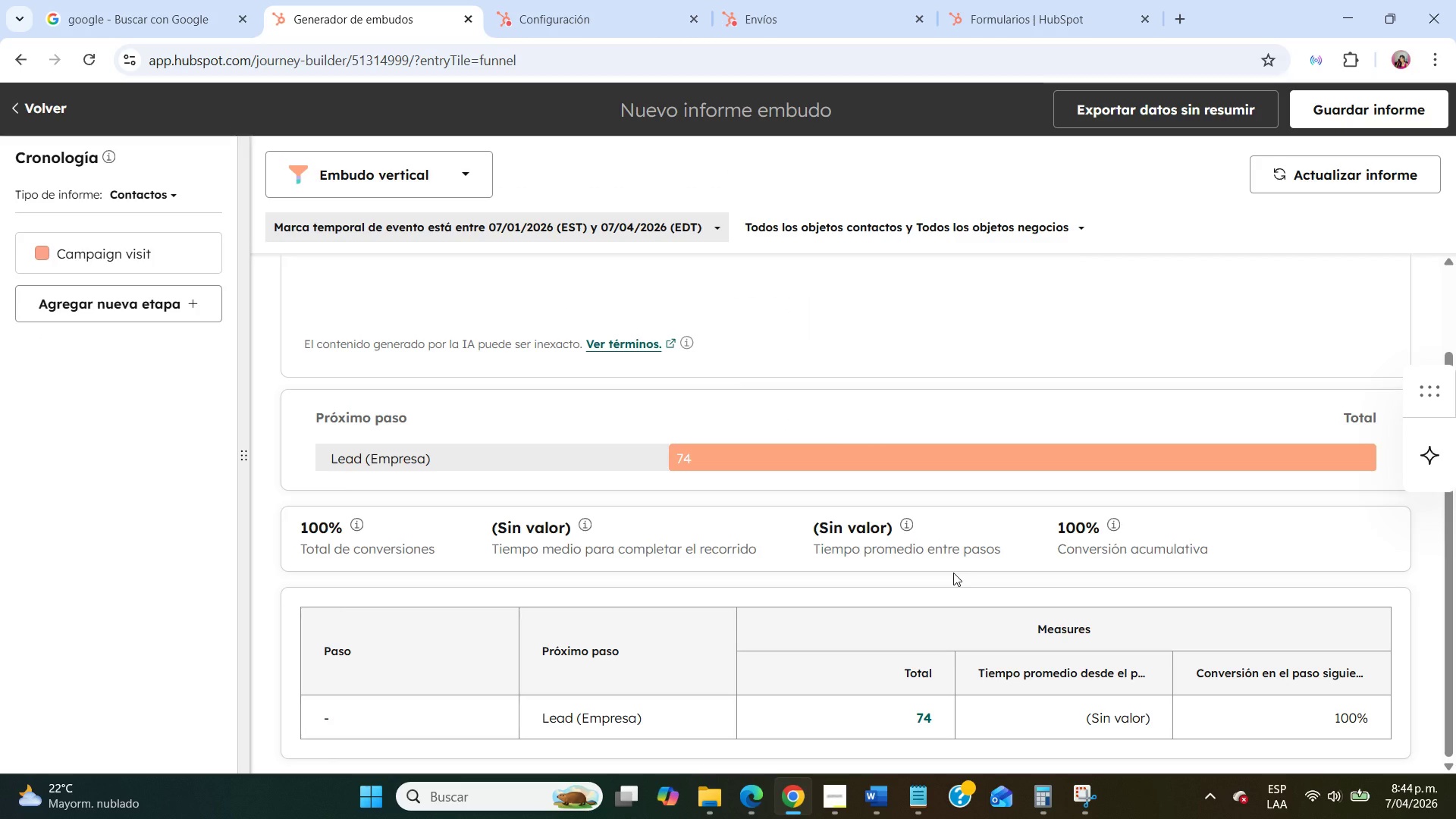 
scroll: coordinate [953, 573], scroll_direction: down, amount: 6.0
 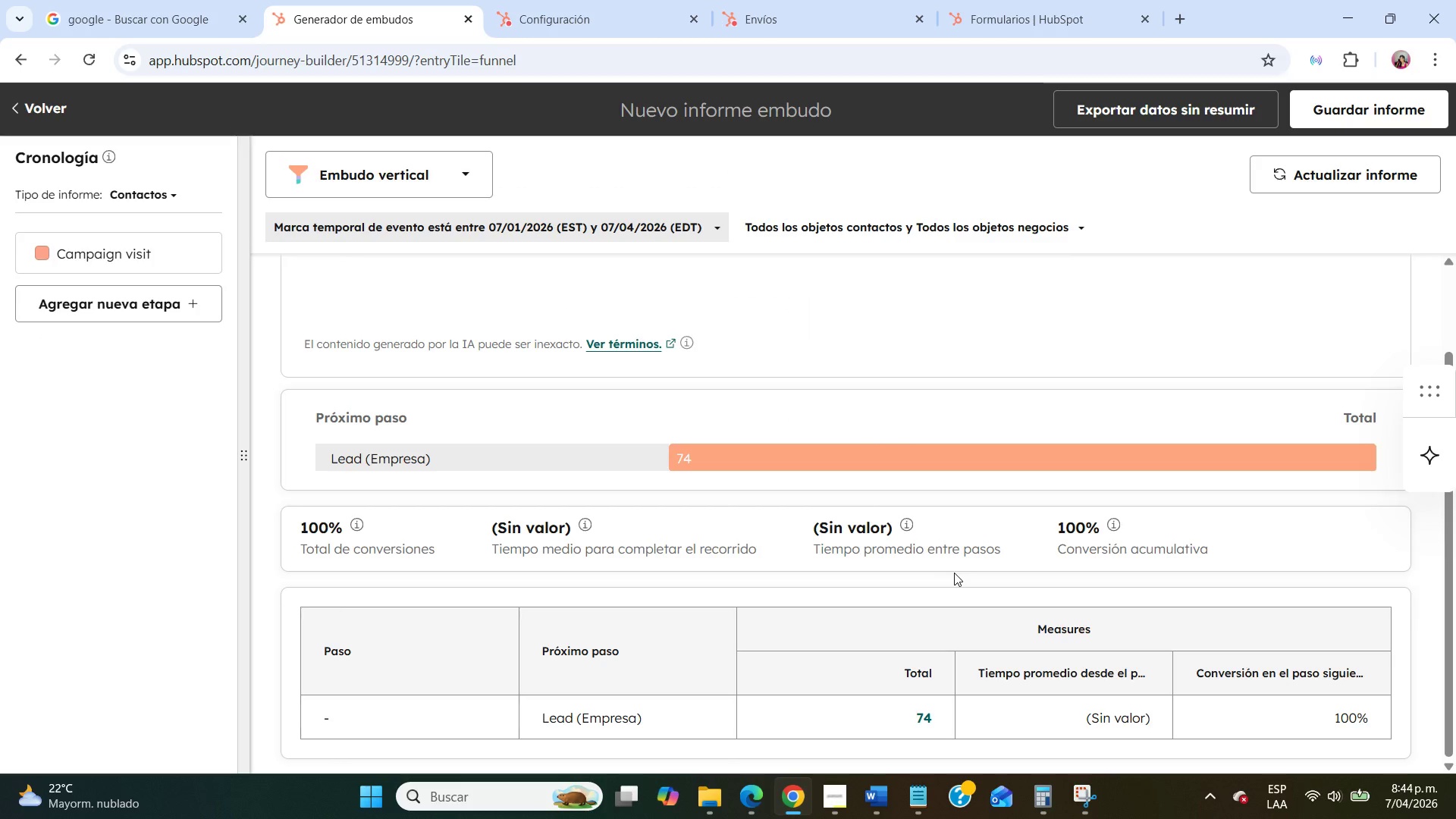 
scroll: coordinate [954, 573], scroll_direction: up, amount: 13.0
 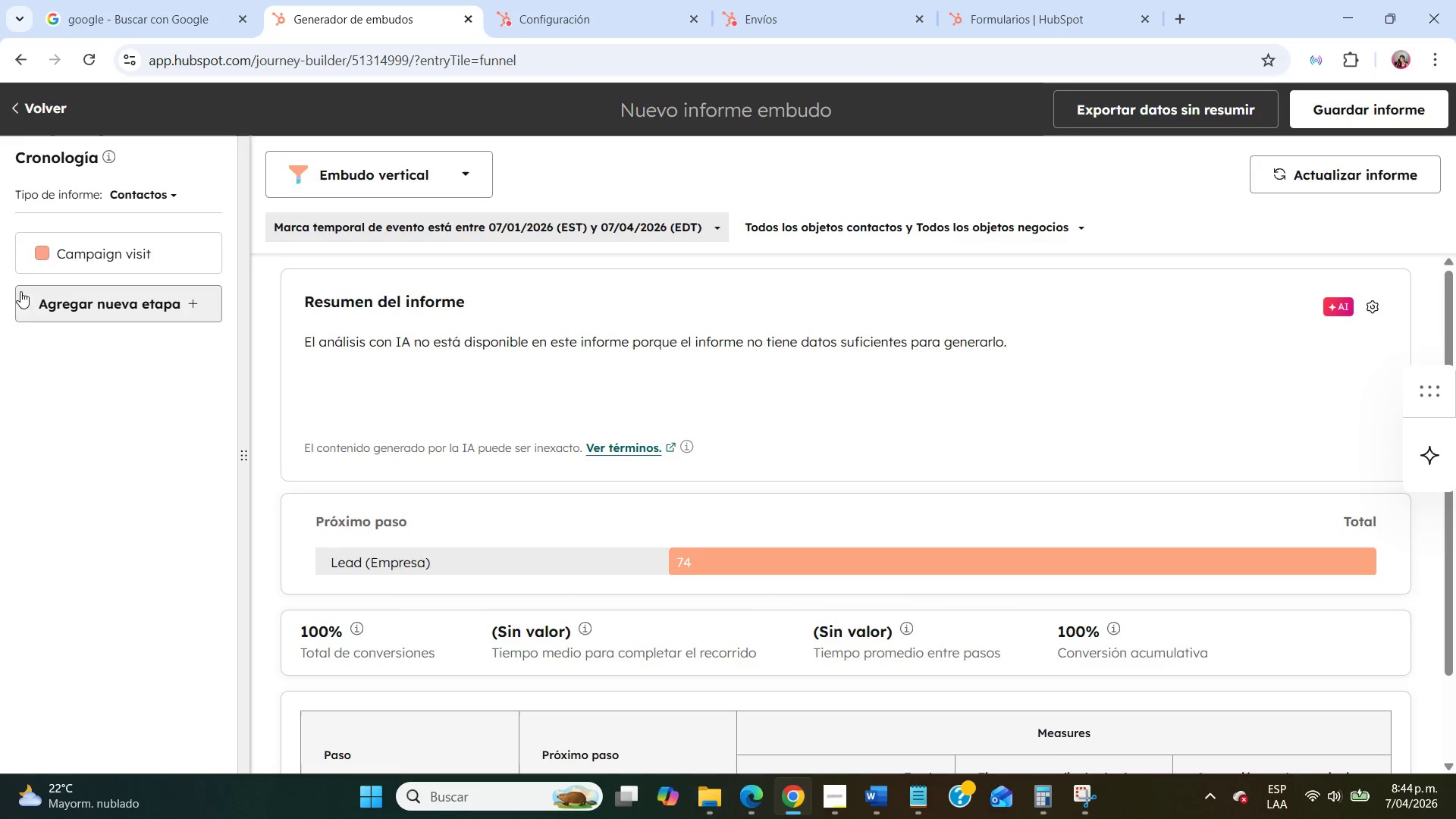 
left_click([28, 298])
 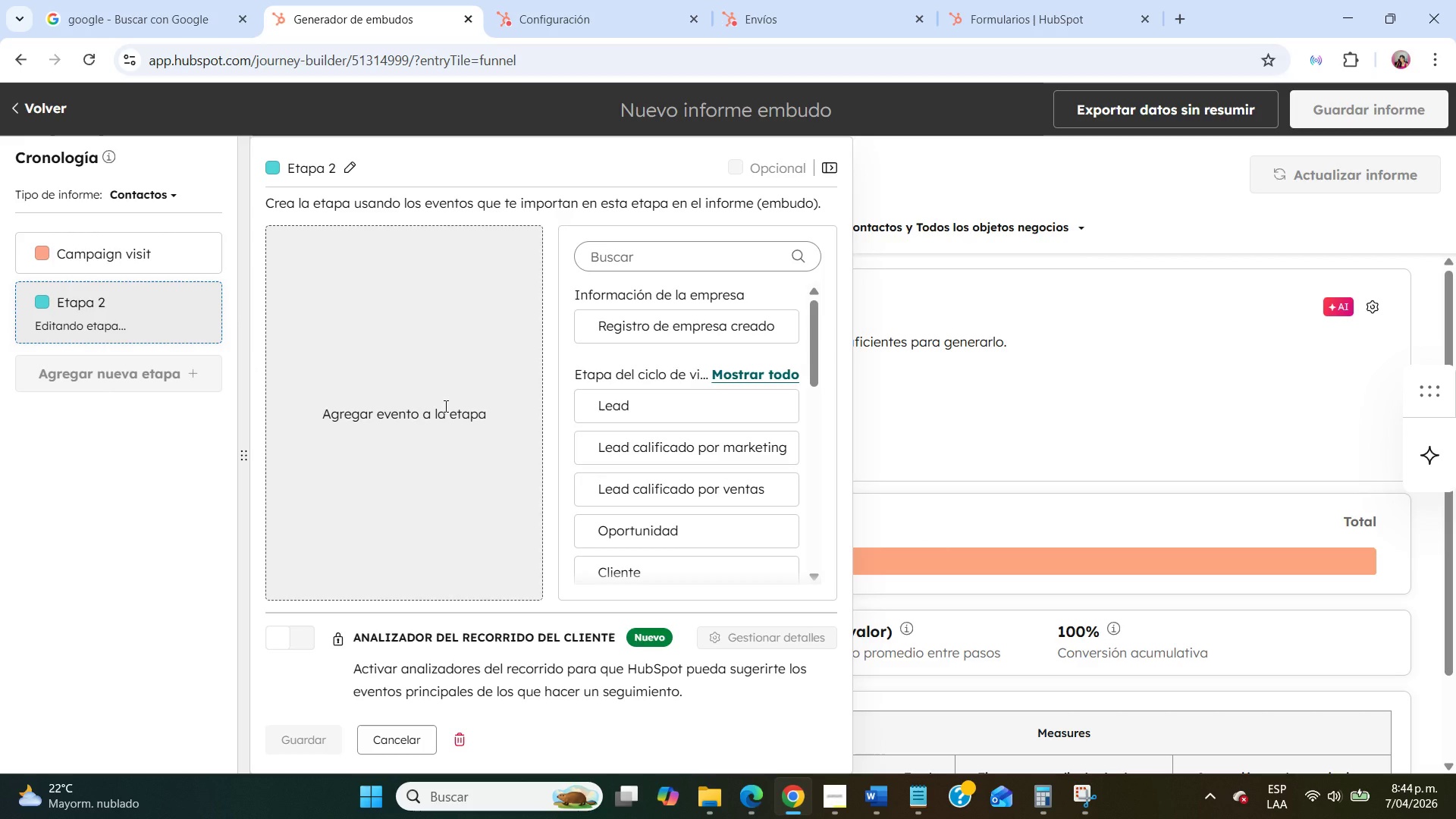 
wait(8.7)
 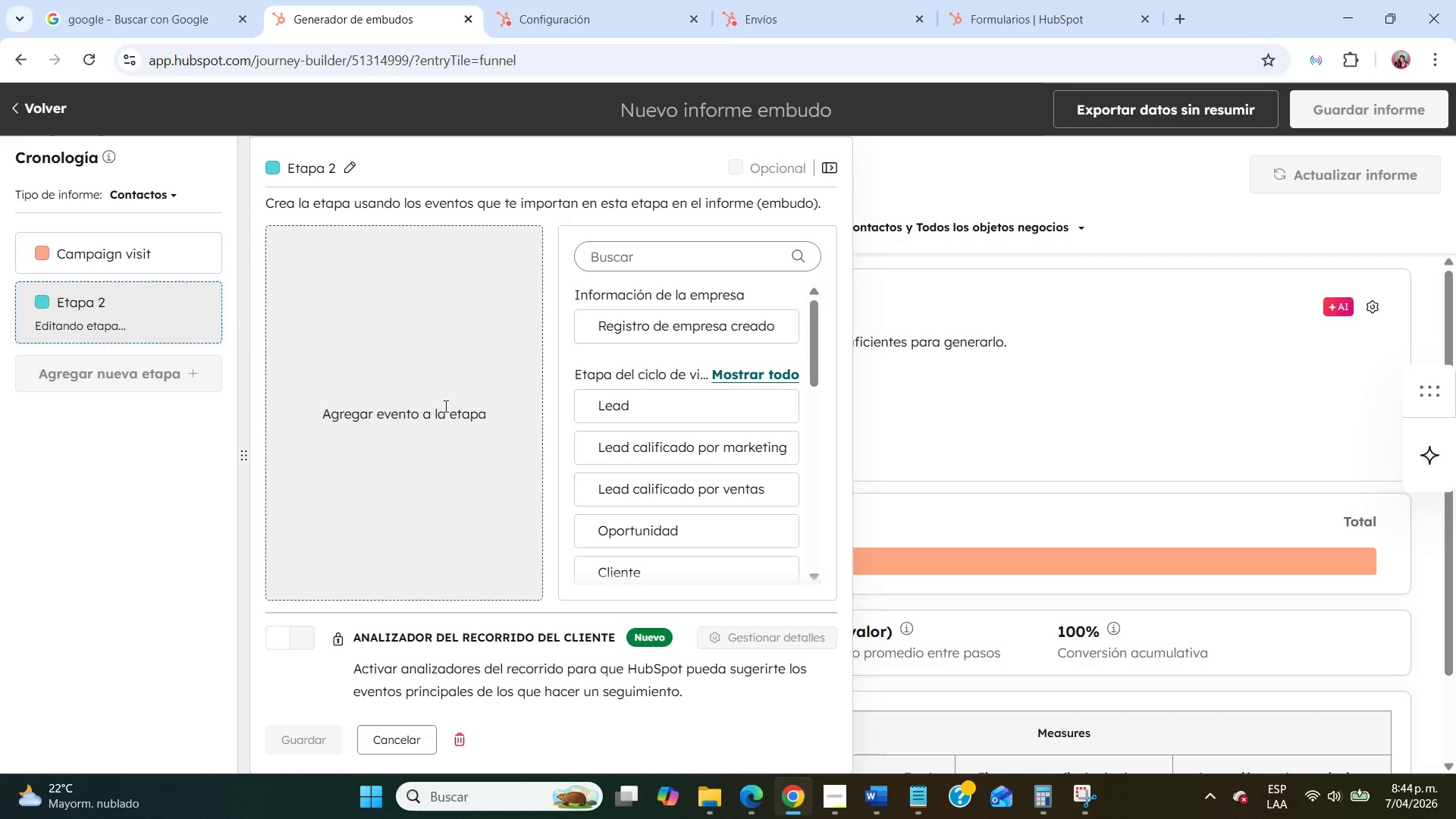 
scroll: coordinate [615, 470], scroll_direction: down, amount: 12.0
 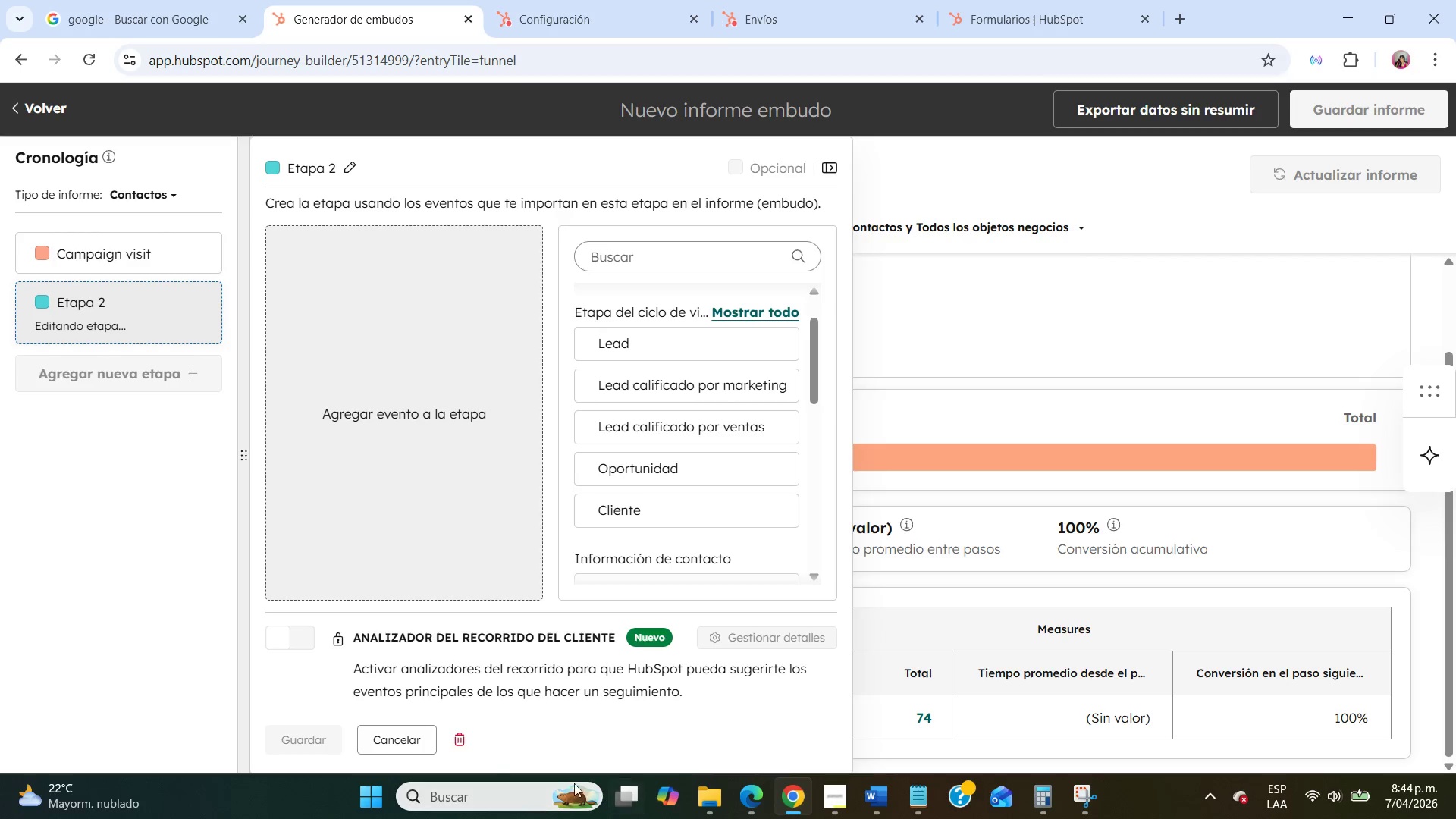 
left_click([419, 745])
 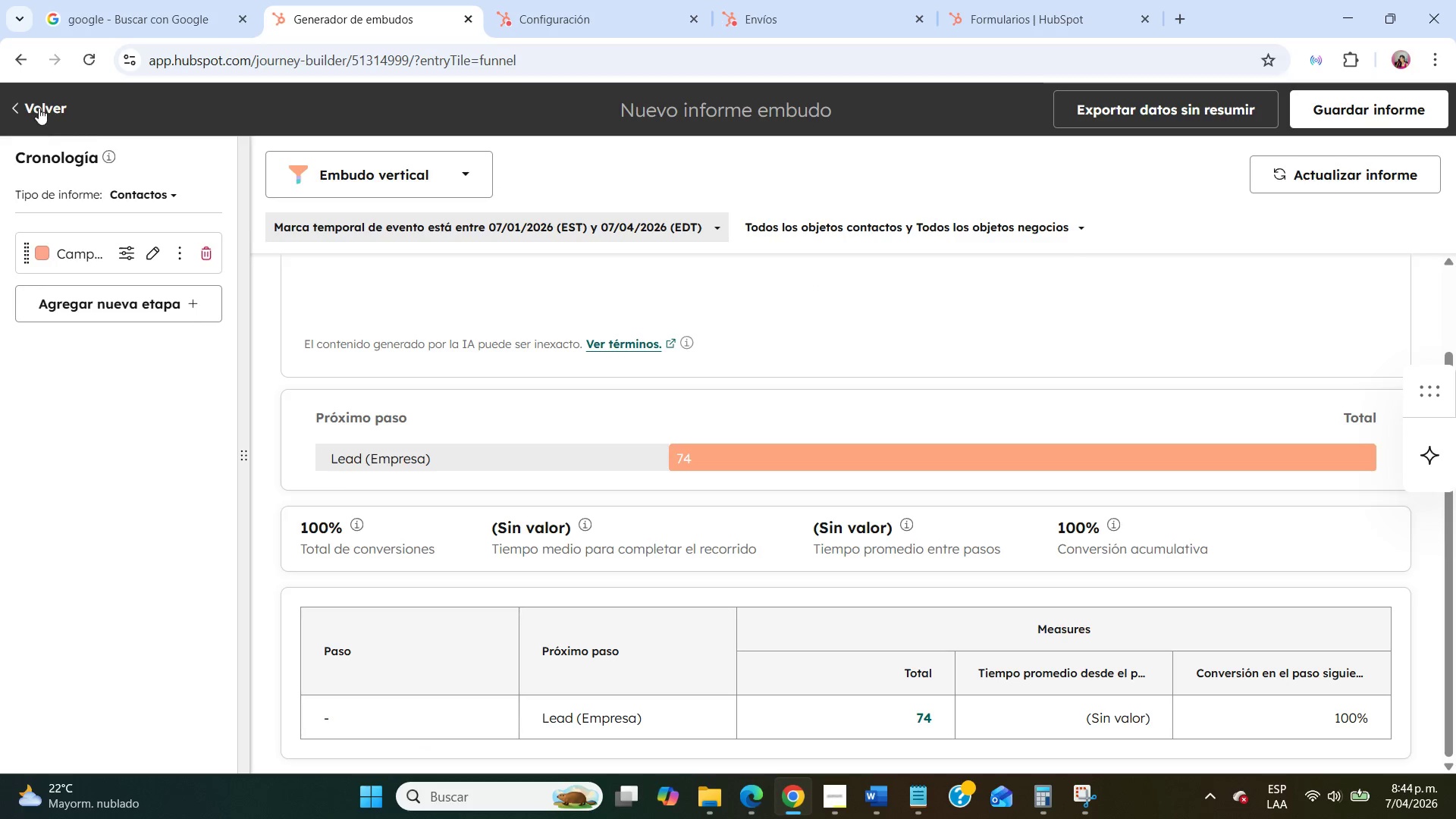 
left_click([39, 108])
 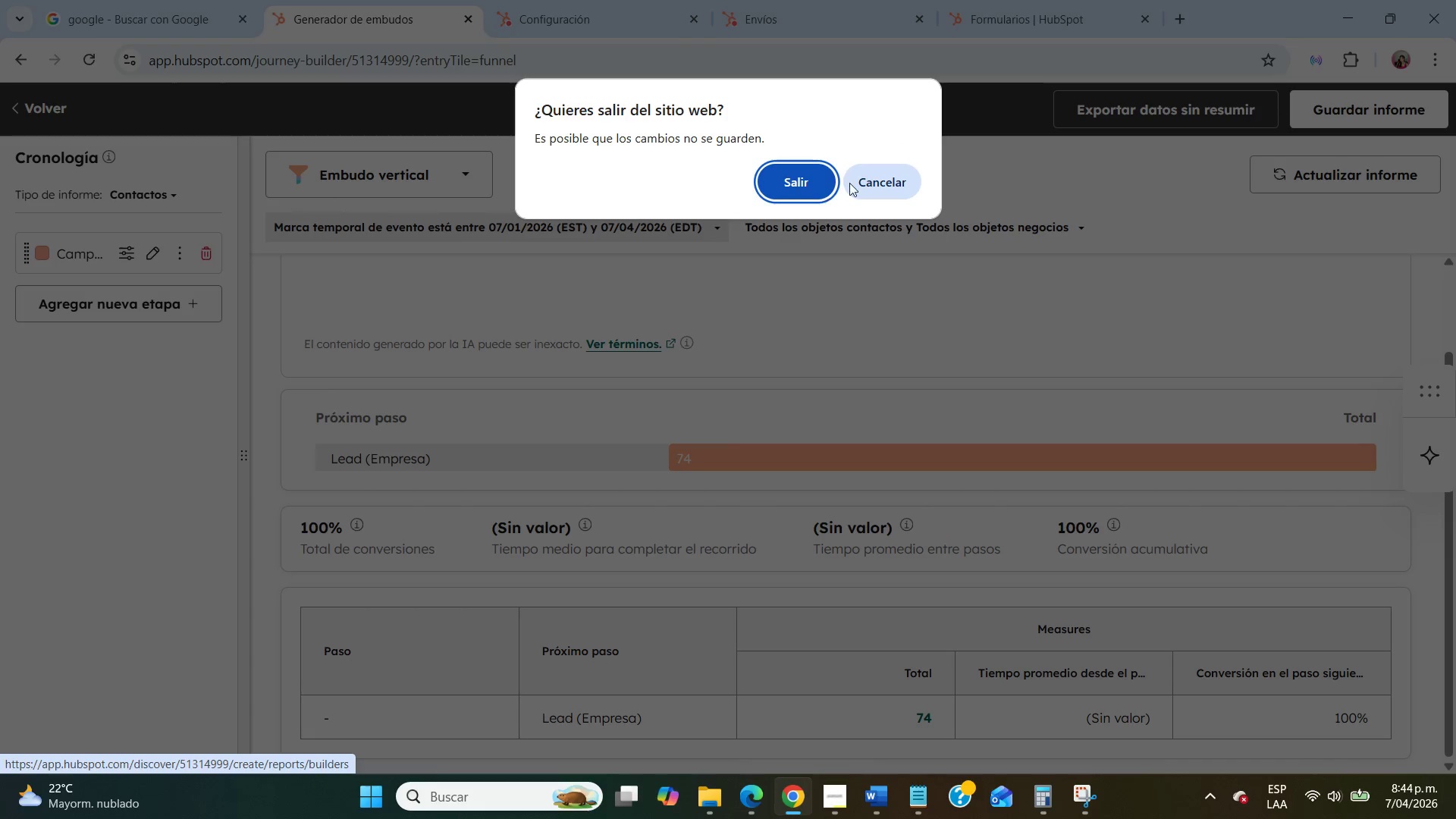 
left_click([868, 174])
 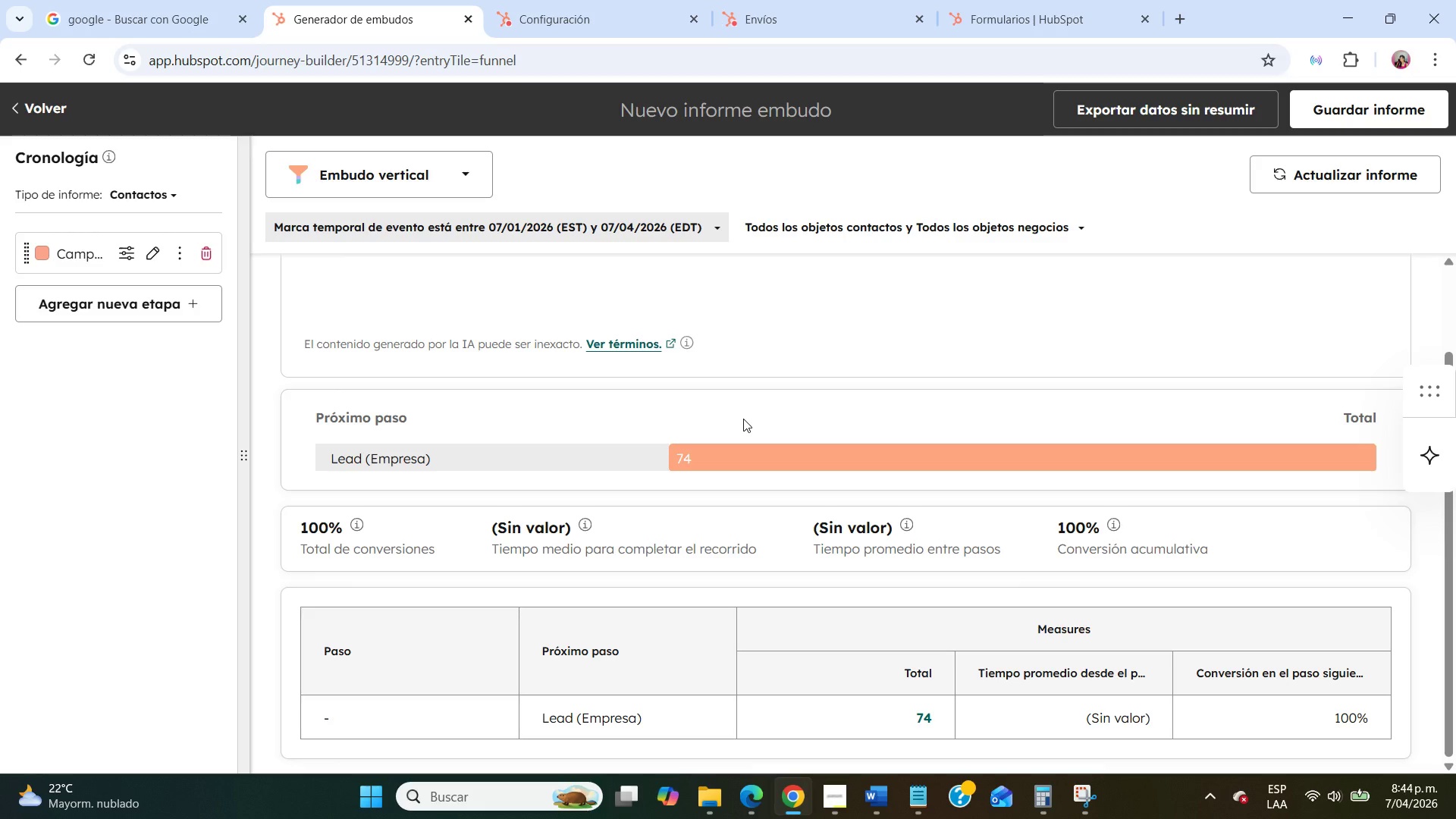 
wait(6.19)
 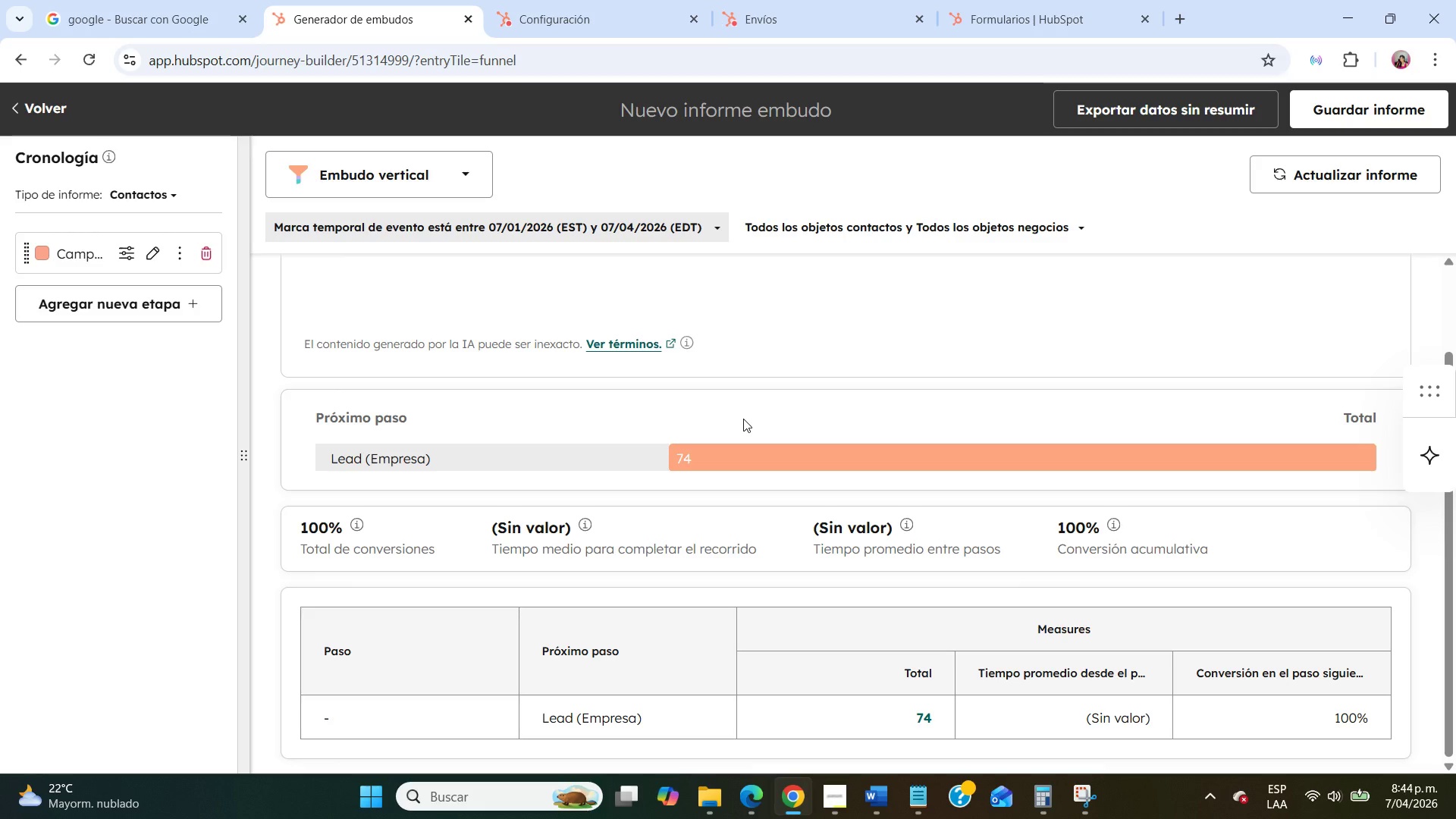 
scroll: coordinate [659, 371], scroll_direction: down, amount: 4.0
 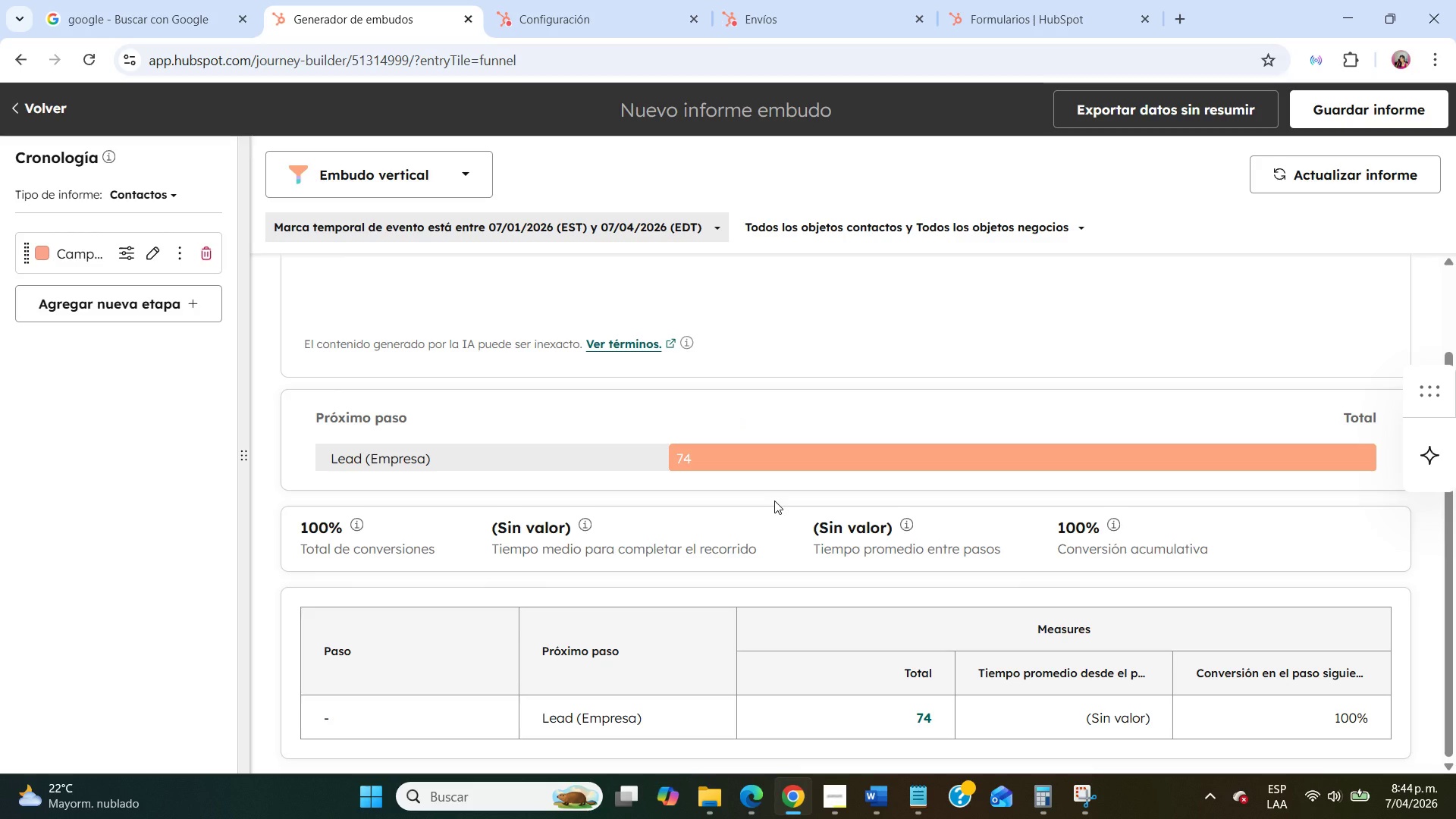 
scroll: coordinate [764, 490], scroll_direction: up, amount: 9.0
 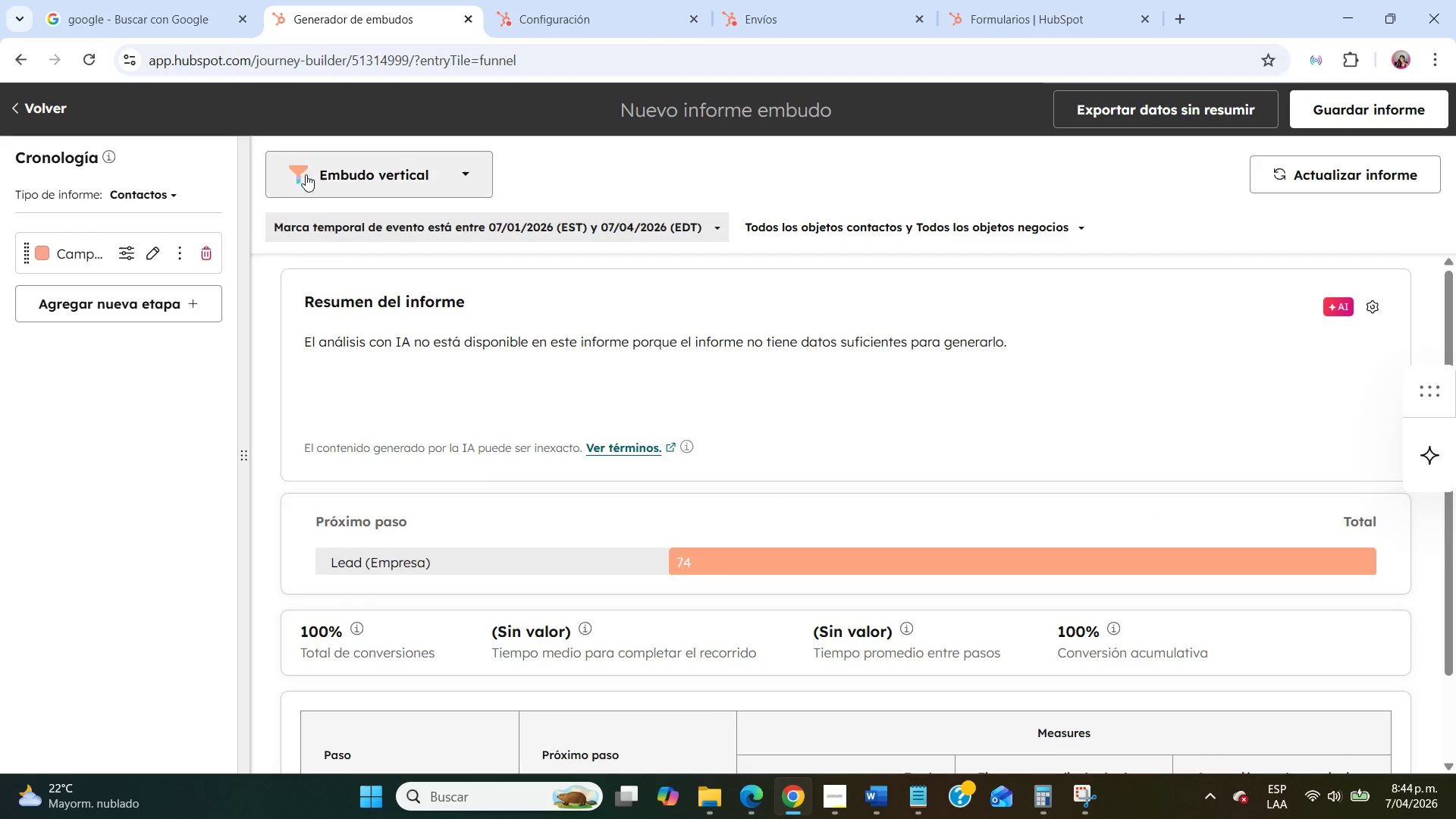 
left_click([309, 172])
 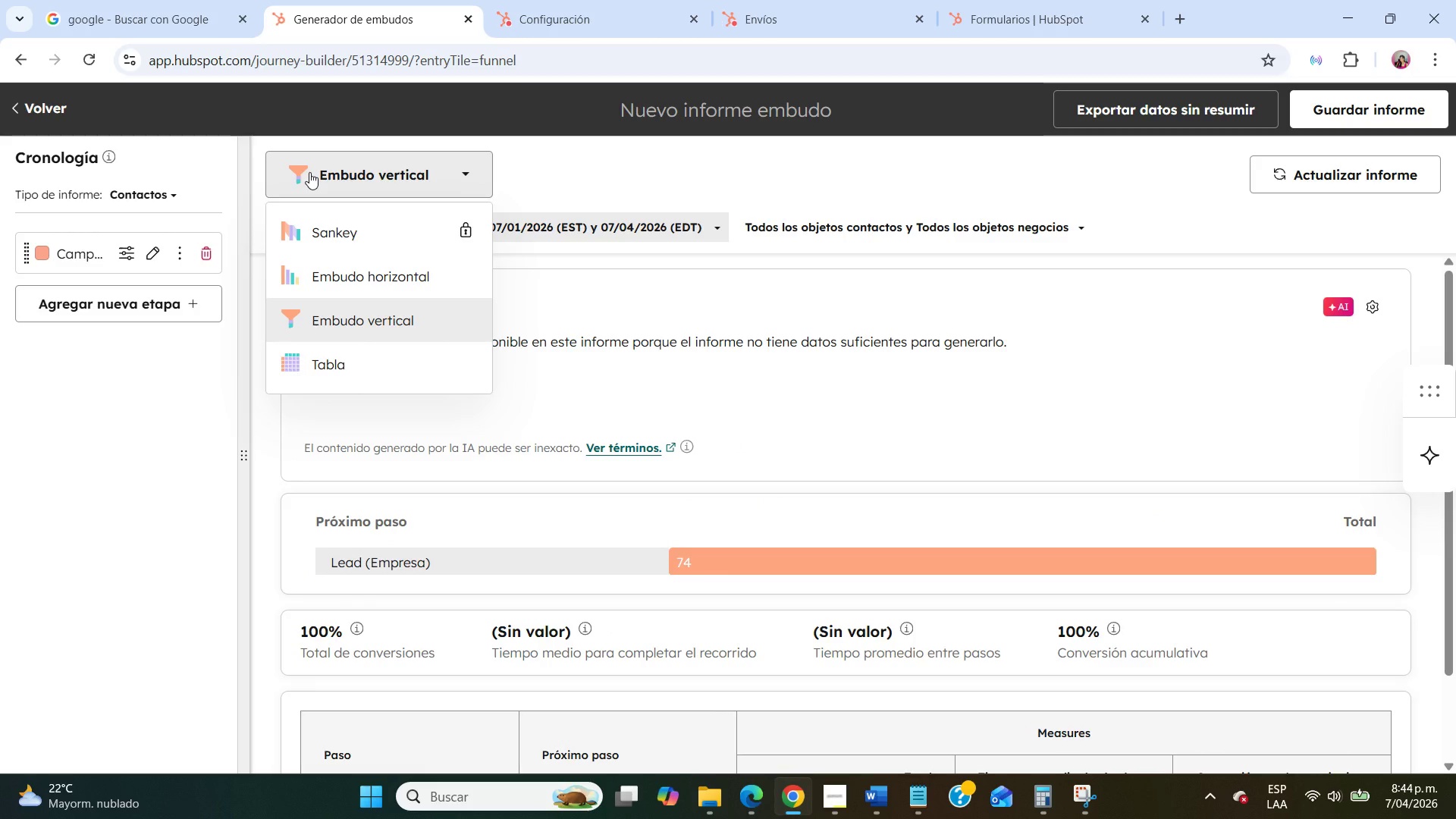 
left_click([309, 172])
 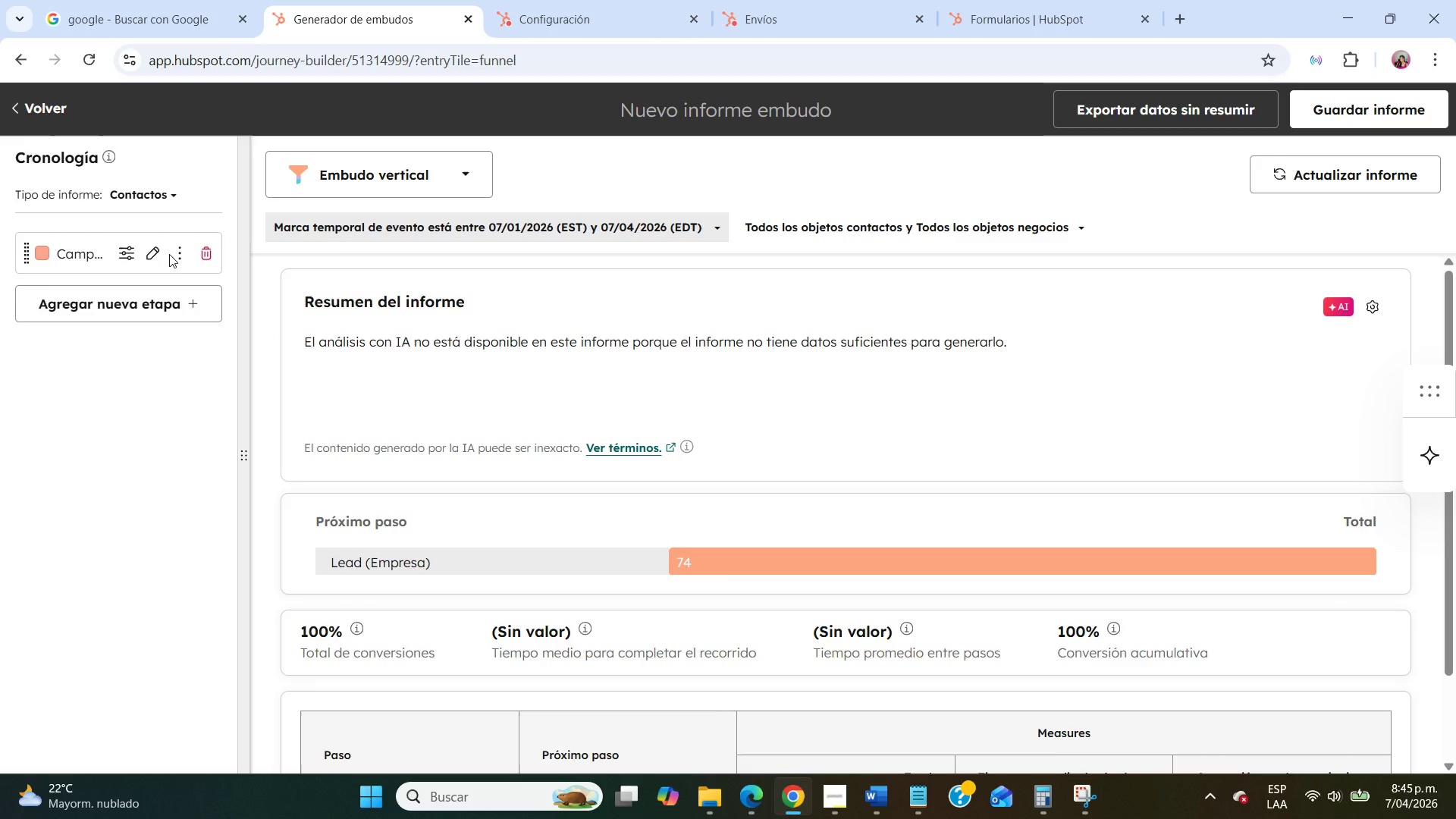 
left_click([177, 253])
 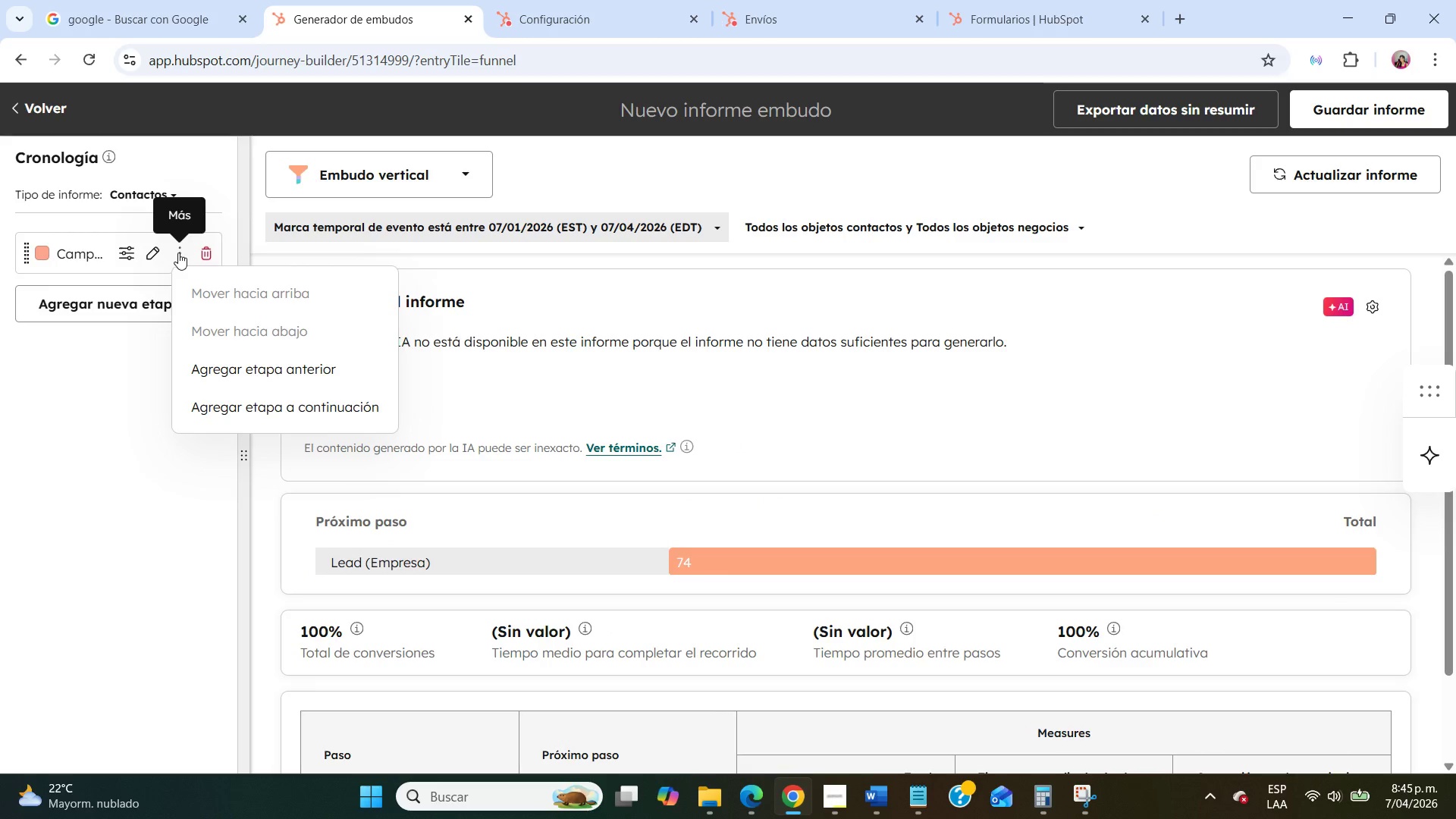 
left_click([262, 405])
 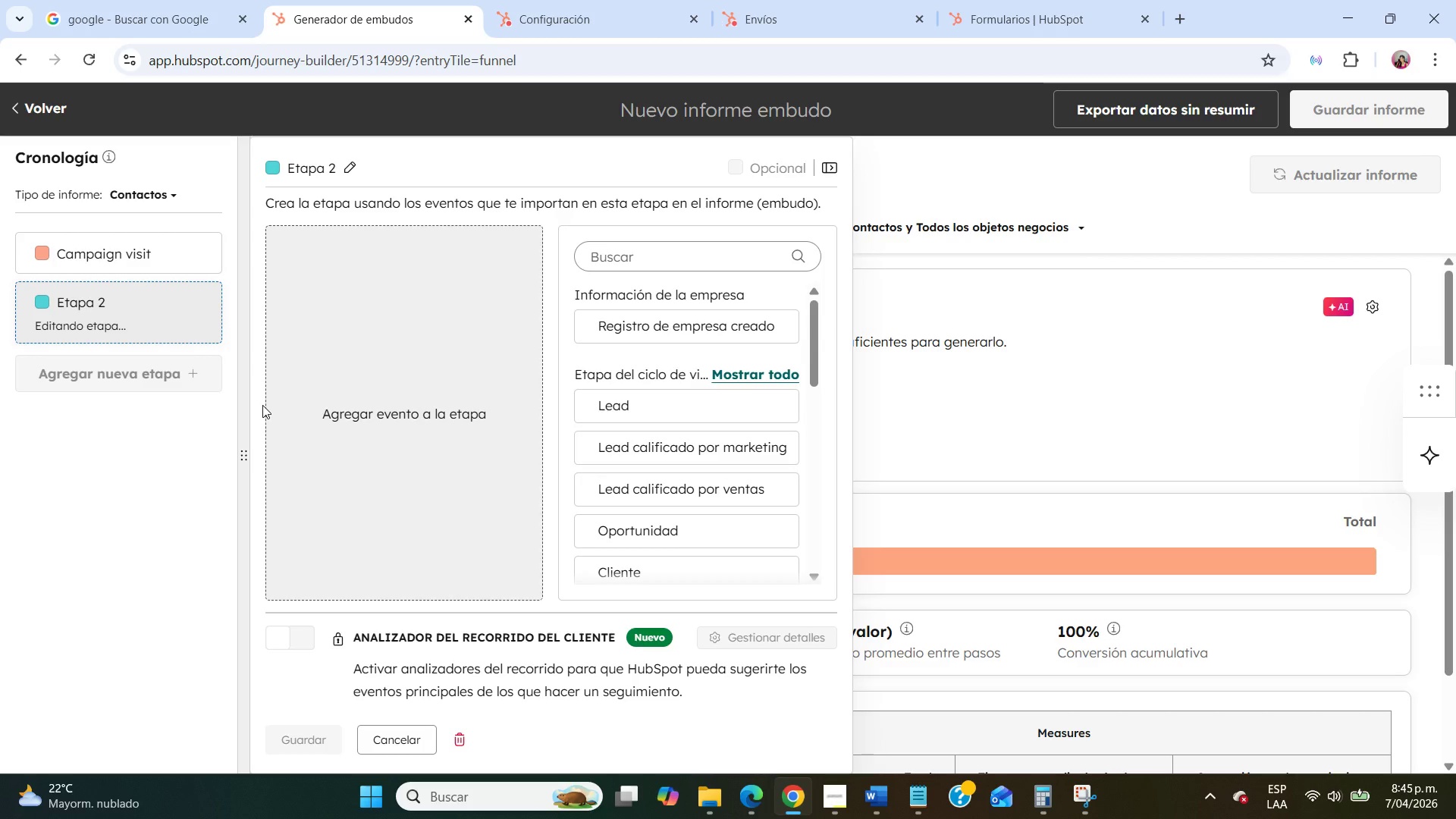 
wait(8.67)
 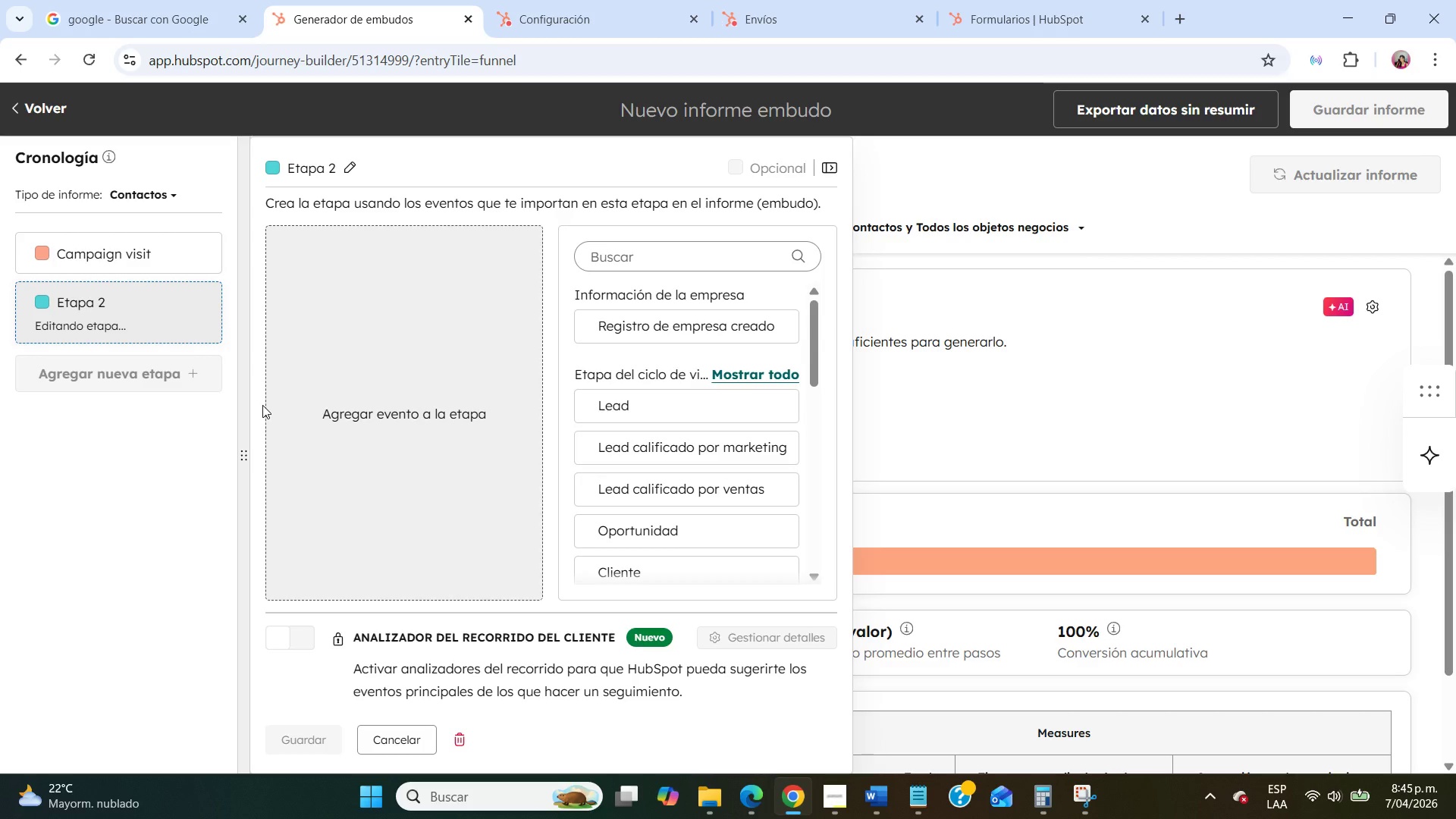 
scroll: coordinate [679, 335], scroll_direction: up, amount: 2.0
 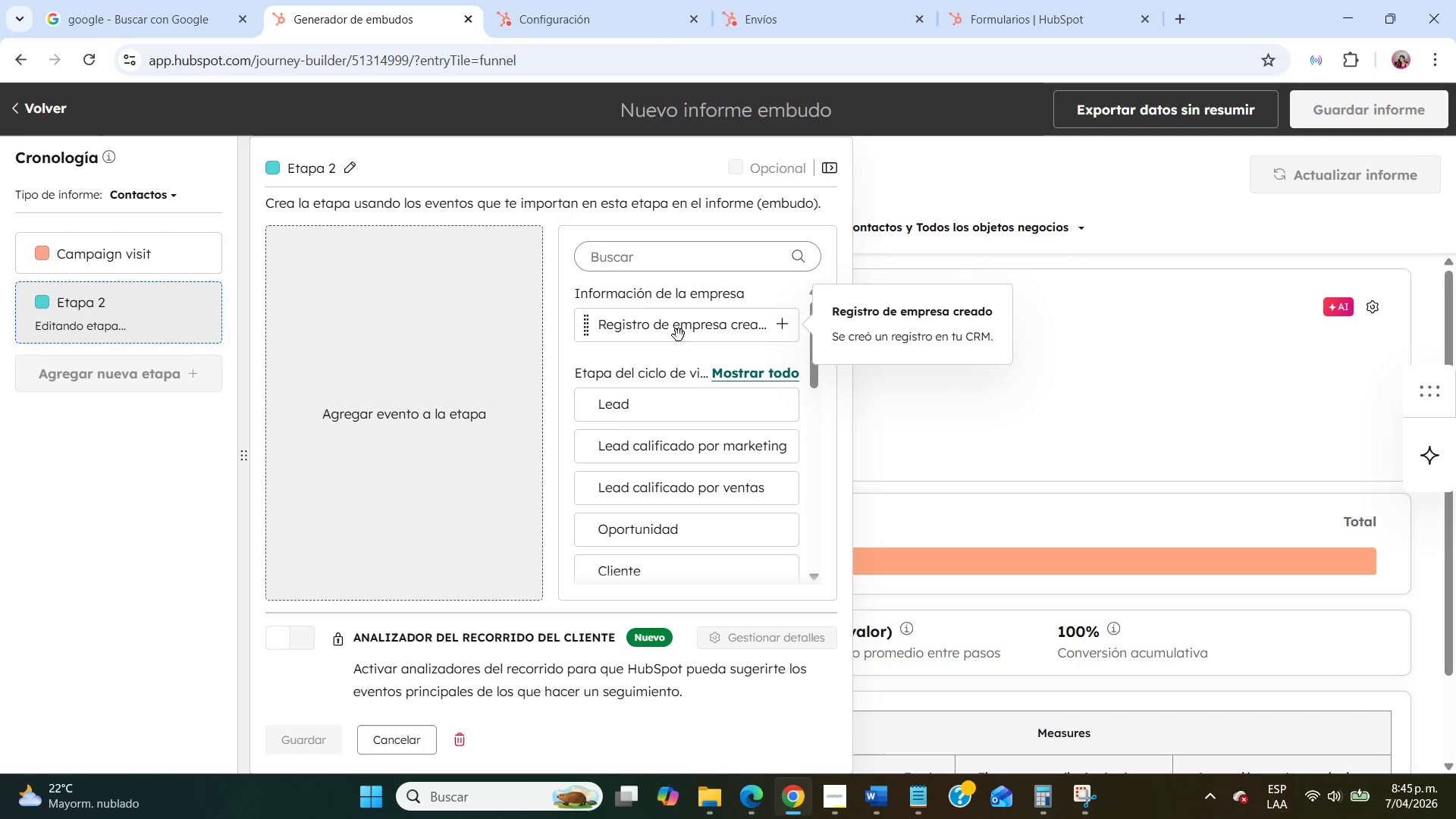 
scroll: coordinate [702, 422], scroll_direction: down, amount: 6.0
 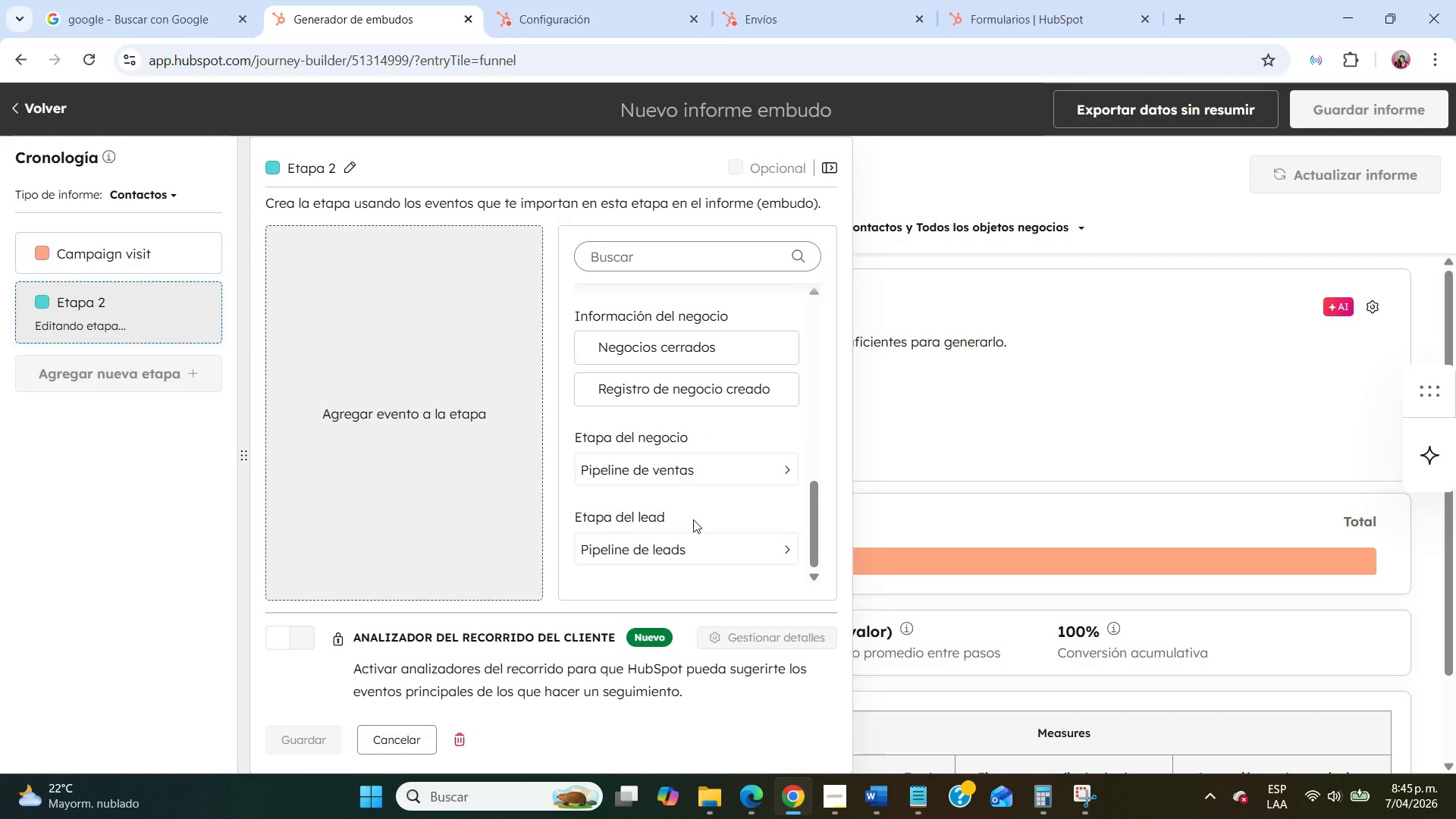 
wait(47.39)
 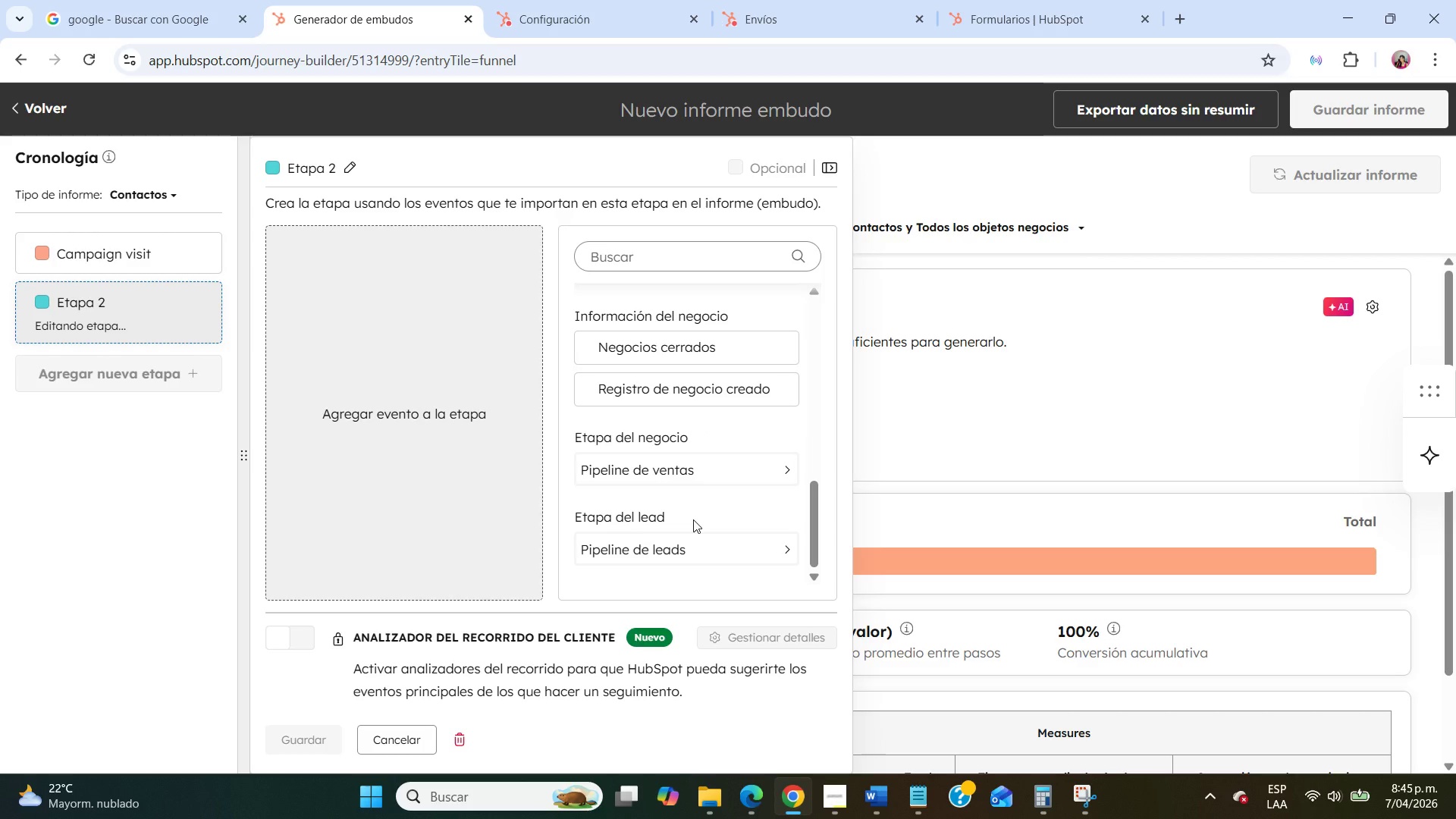 
left_click([152, 251])
 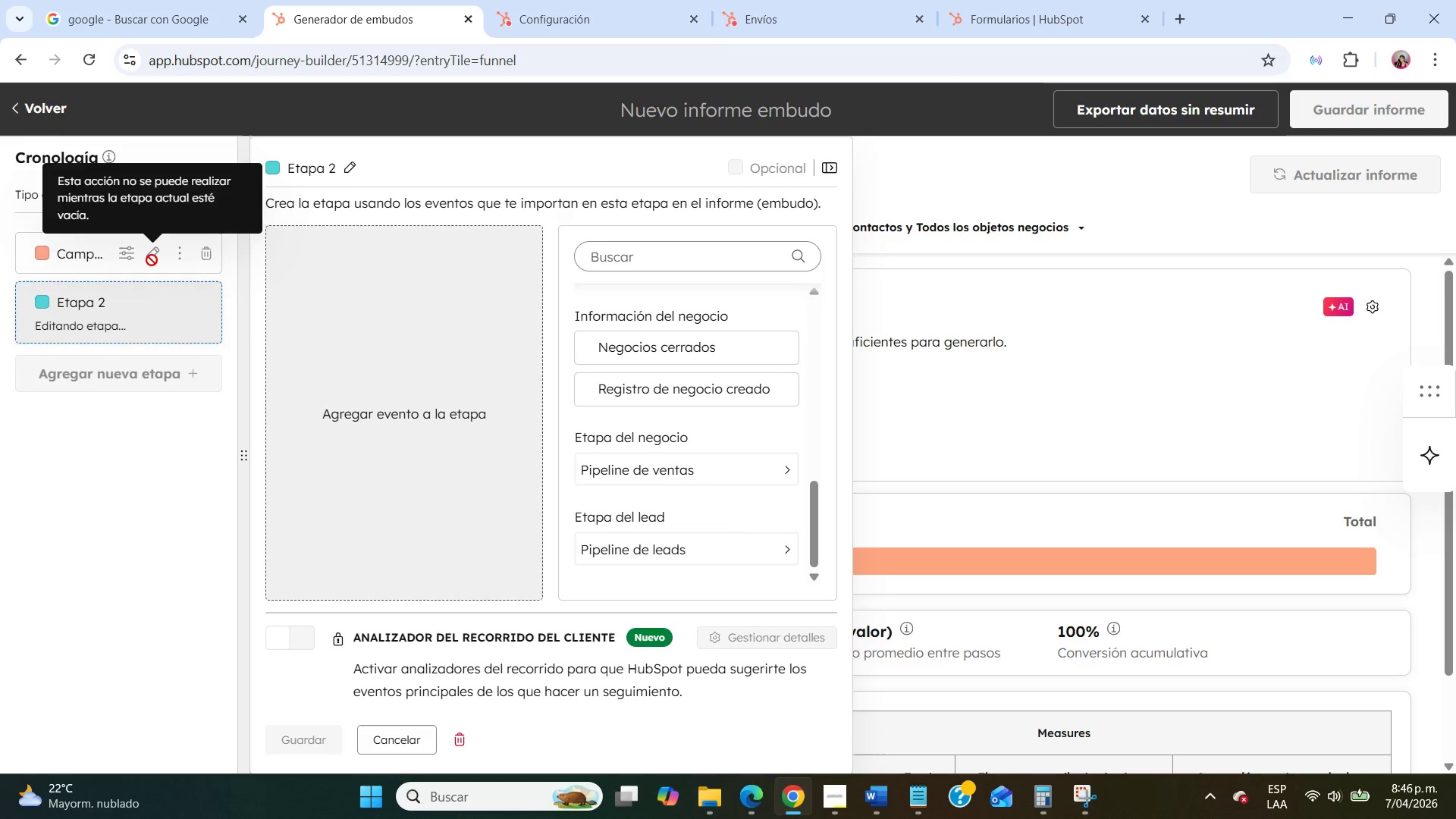 
mouse_move([88, 253])
 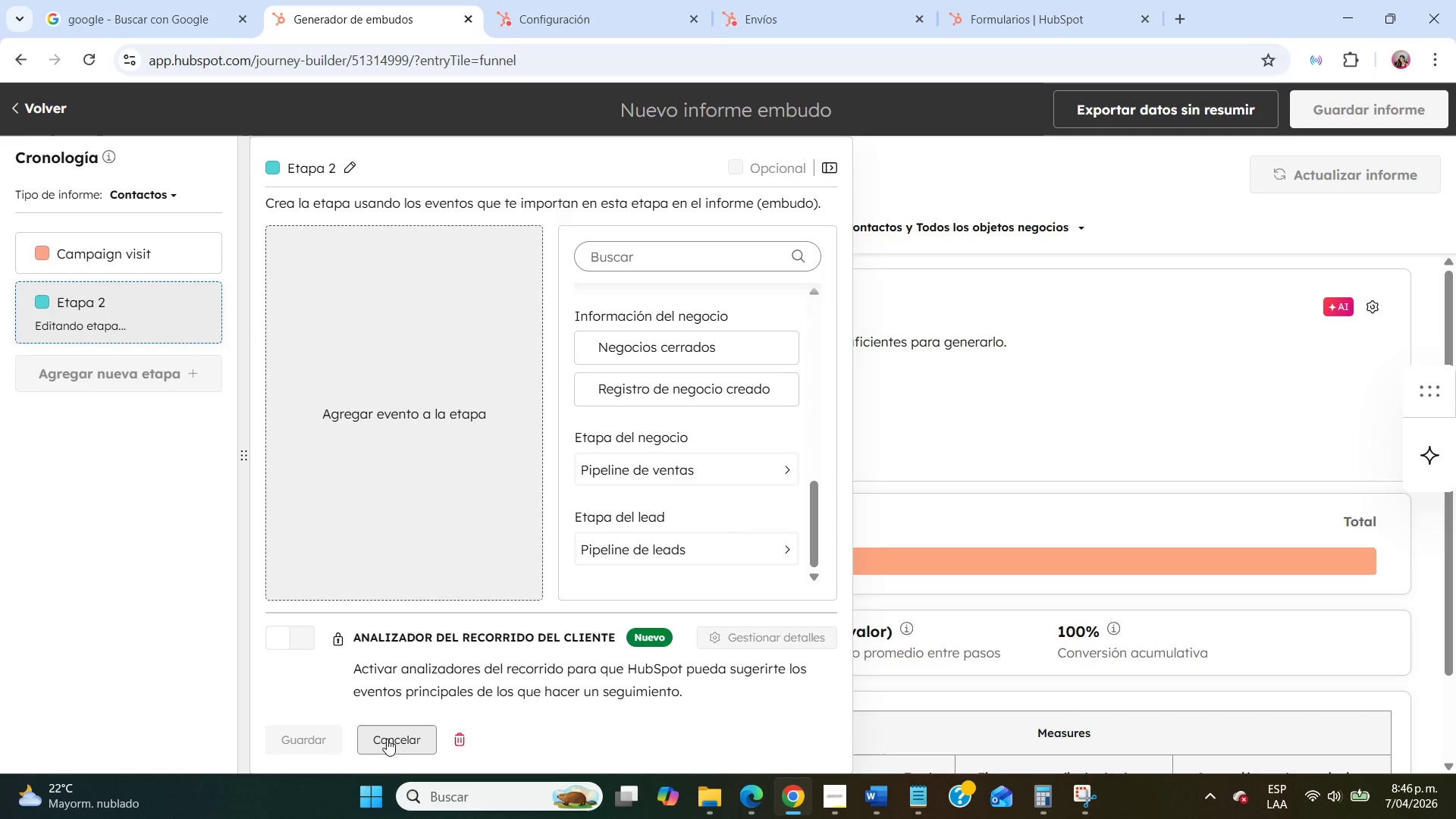 
left_click([388, 738])
 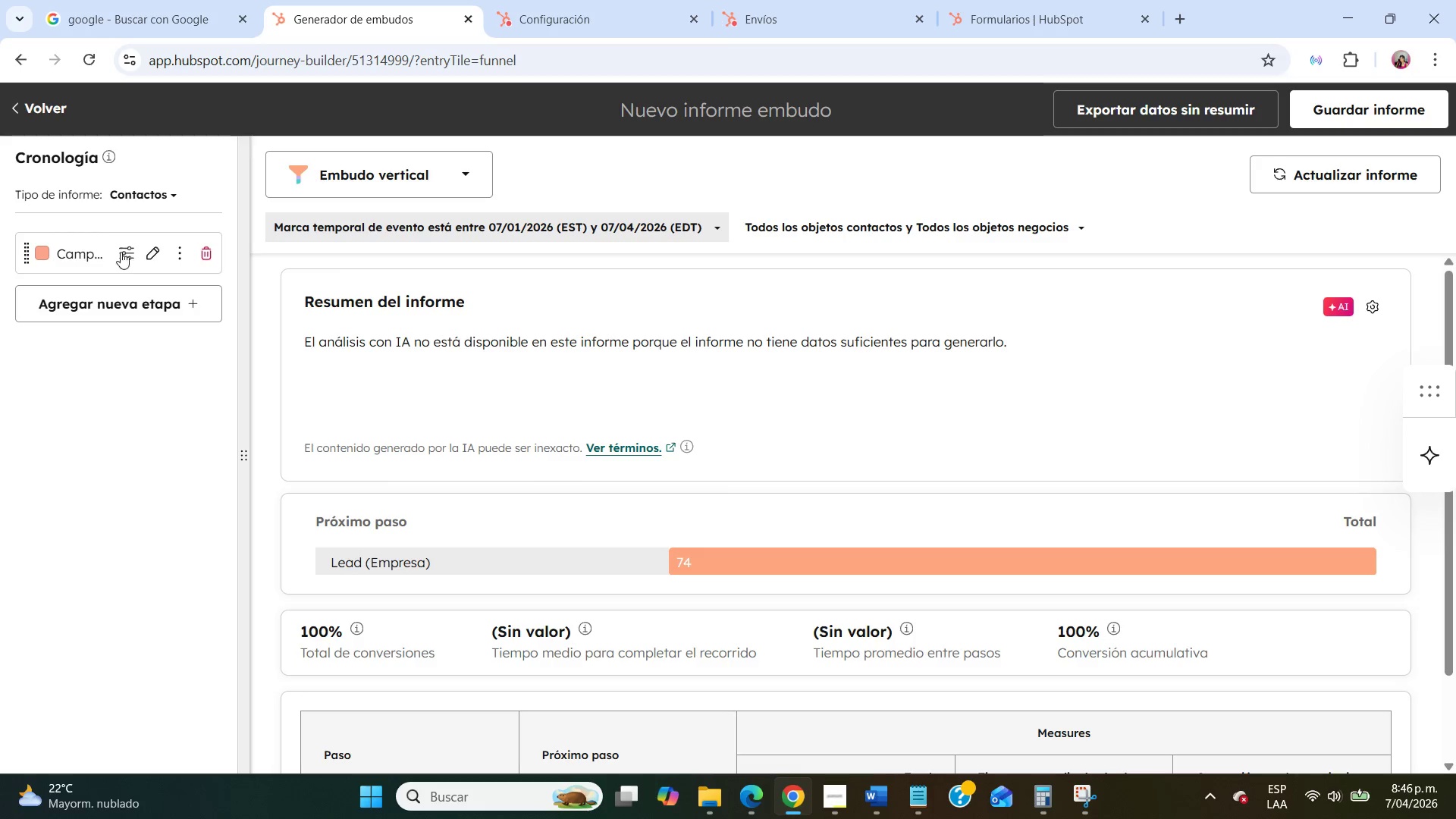 
left_click([158, 260])
 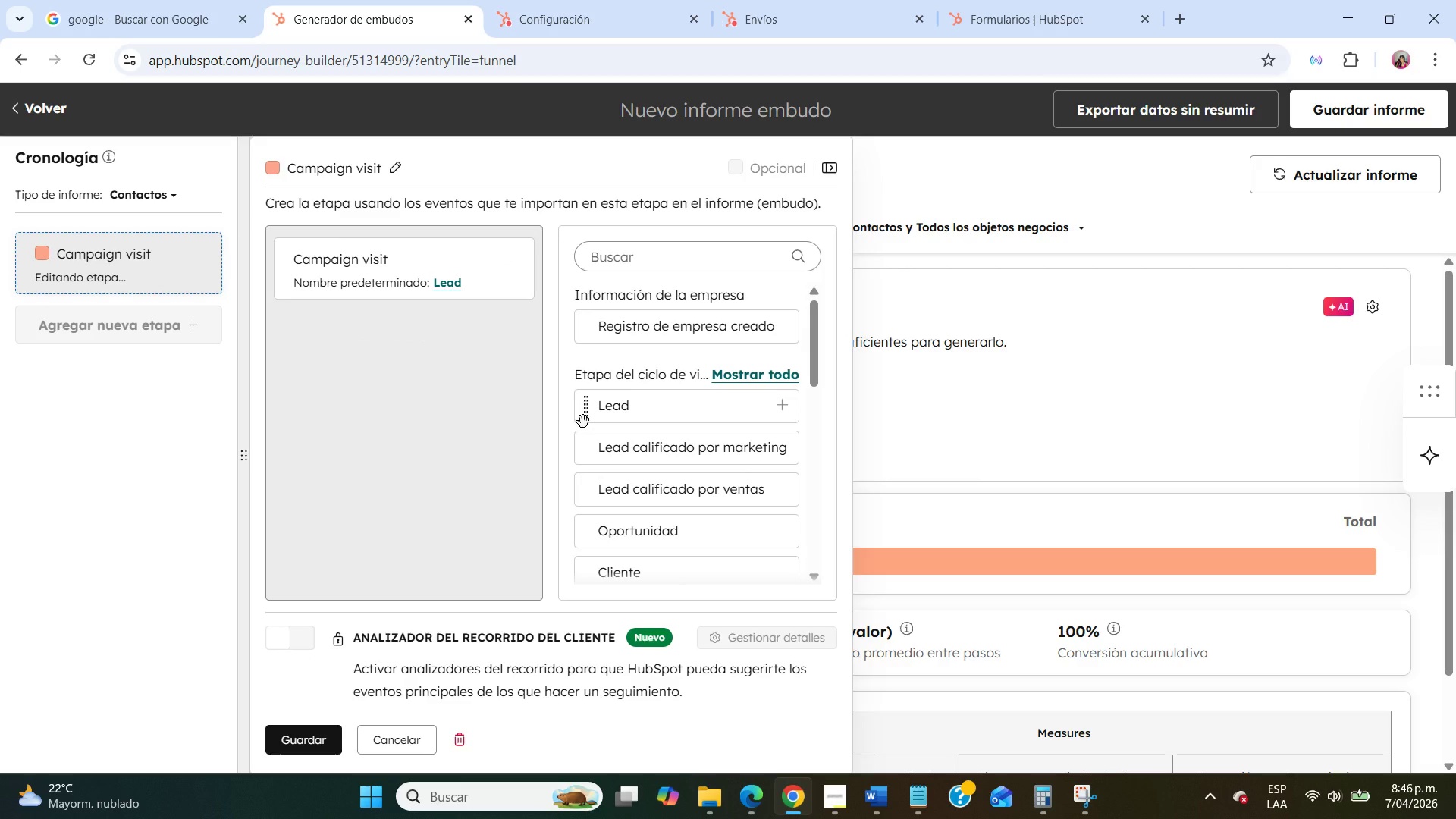 
wait(10.67)
 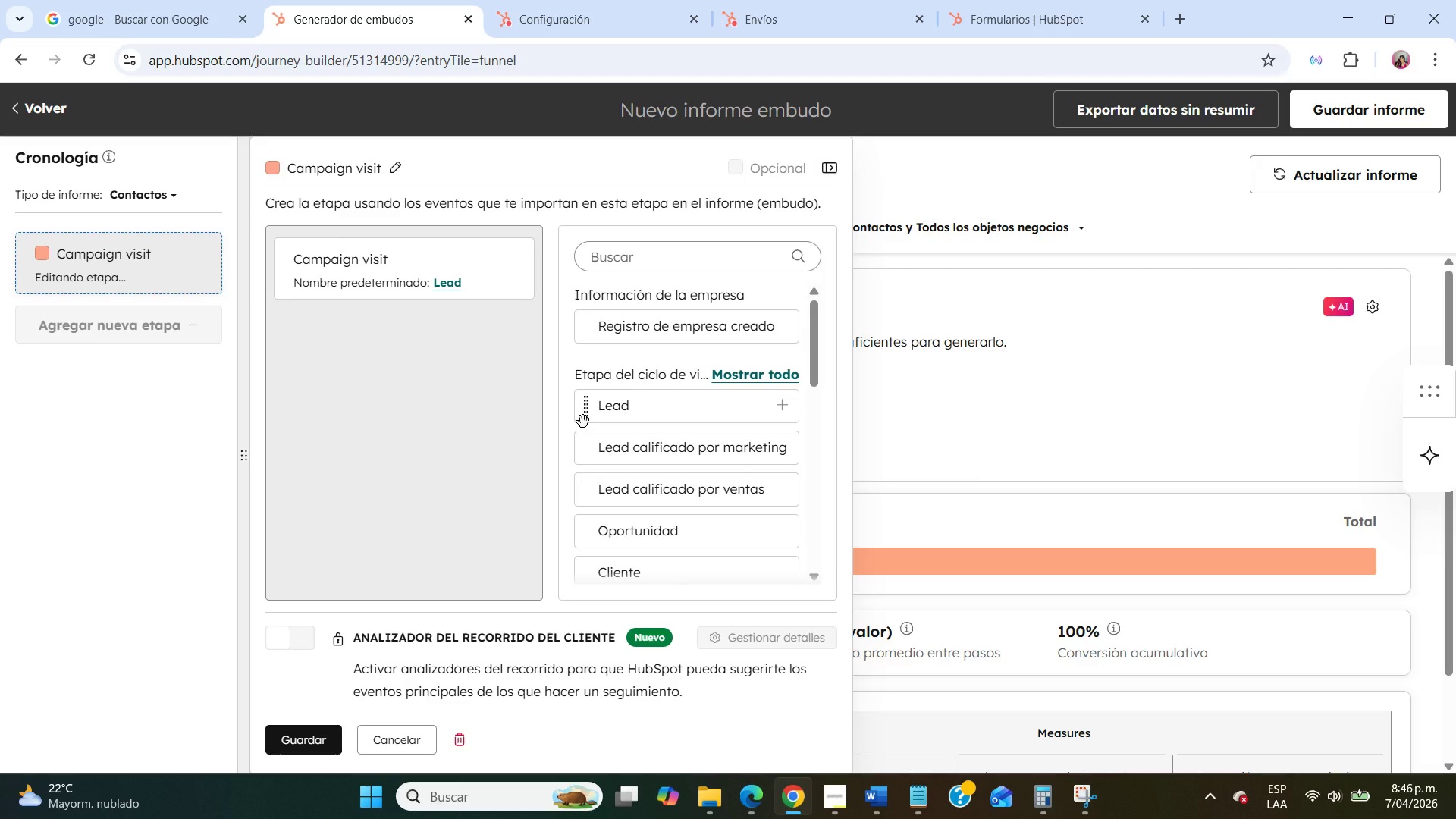 
scroll: coordinate [687, 431], scroll_direction: down, amount: 2.0
 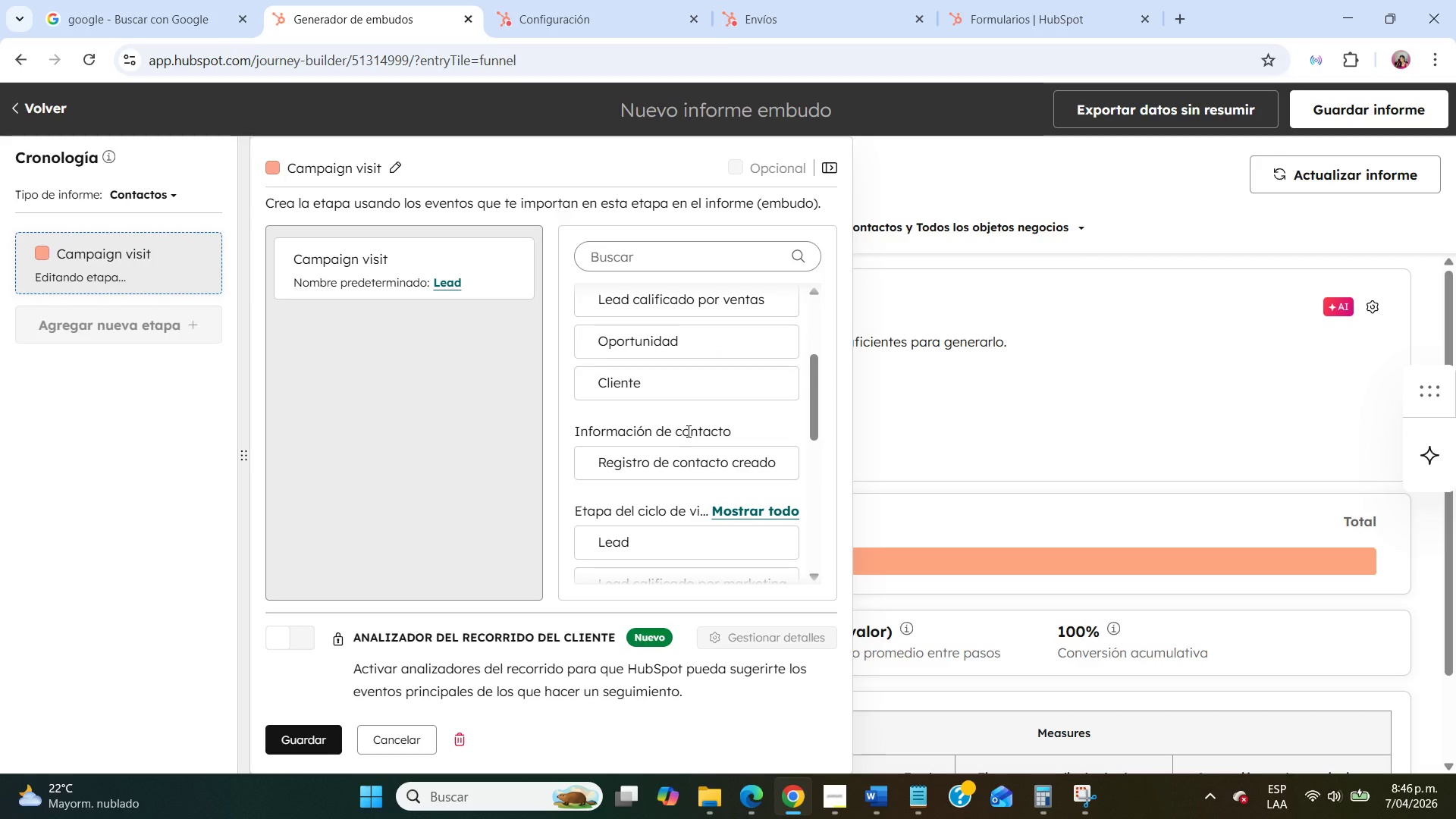 
wait(8.96)
 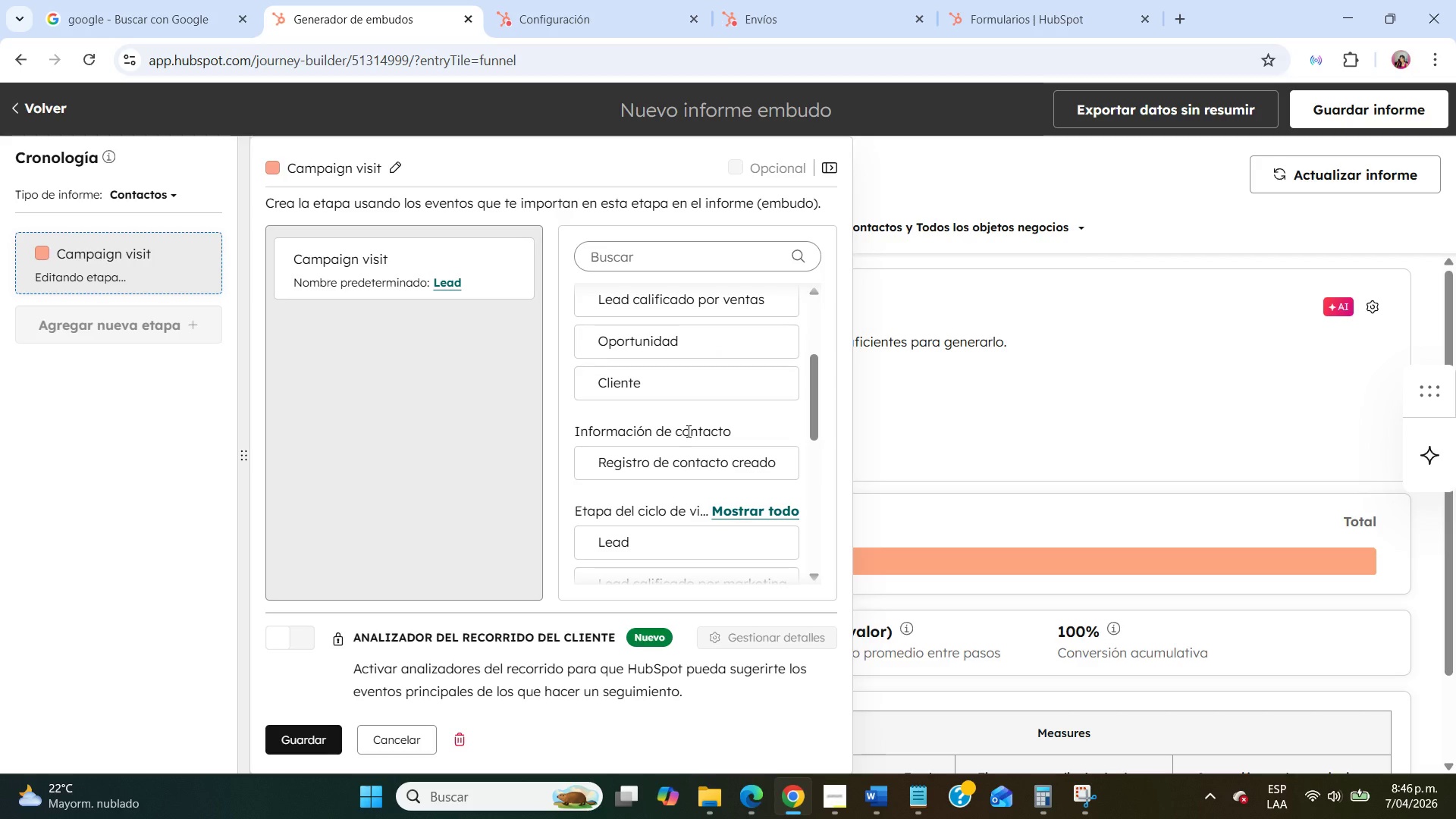 
scroll: coordinate [687, 431], scroll_direction: up, amount: 1.0
 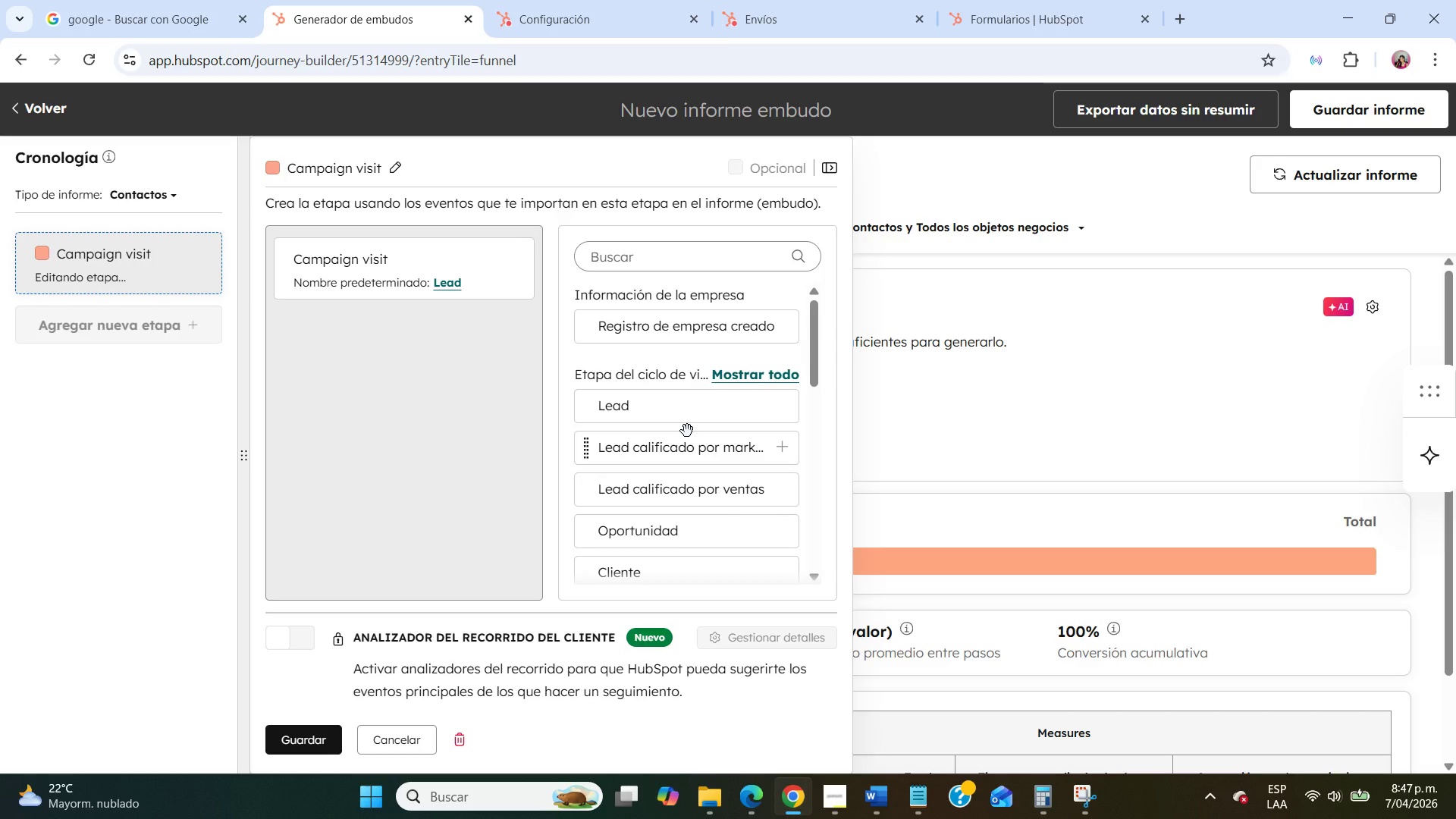 
wait(82.42)
 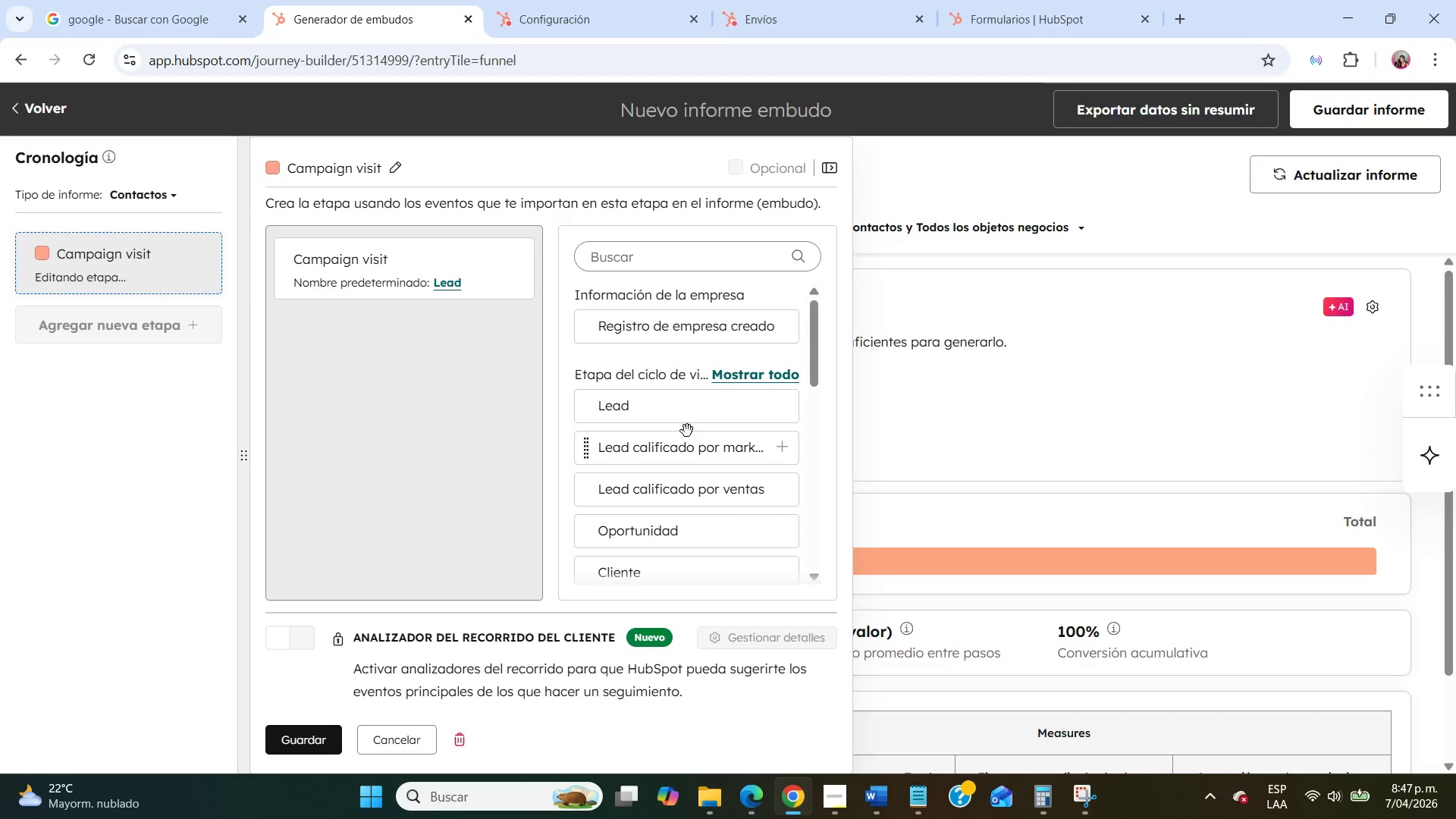 
left_click([421, 752])
 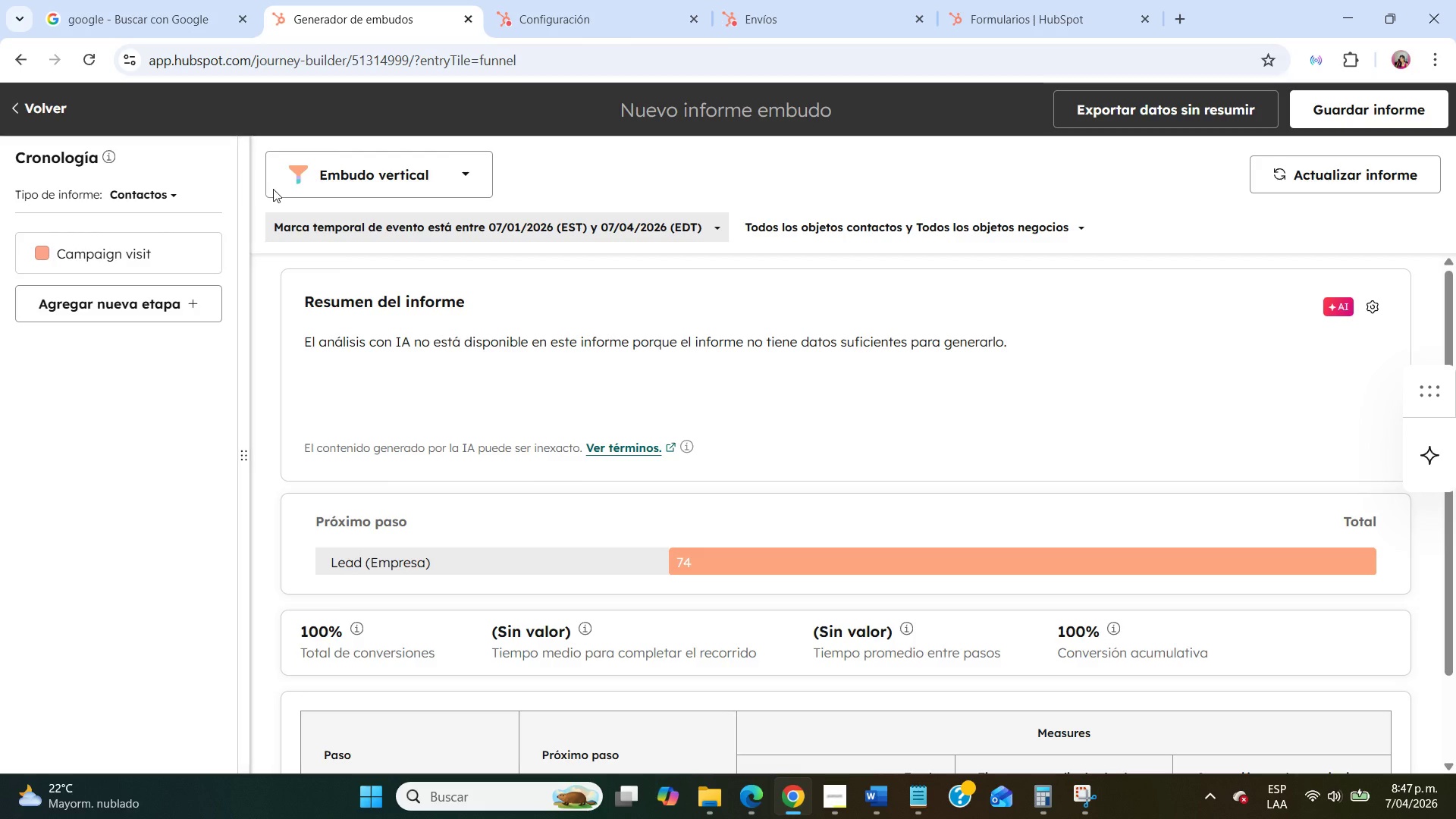 
left_click([312, 179])
 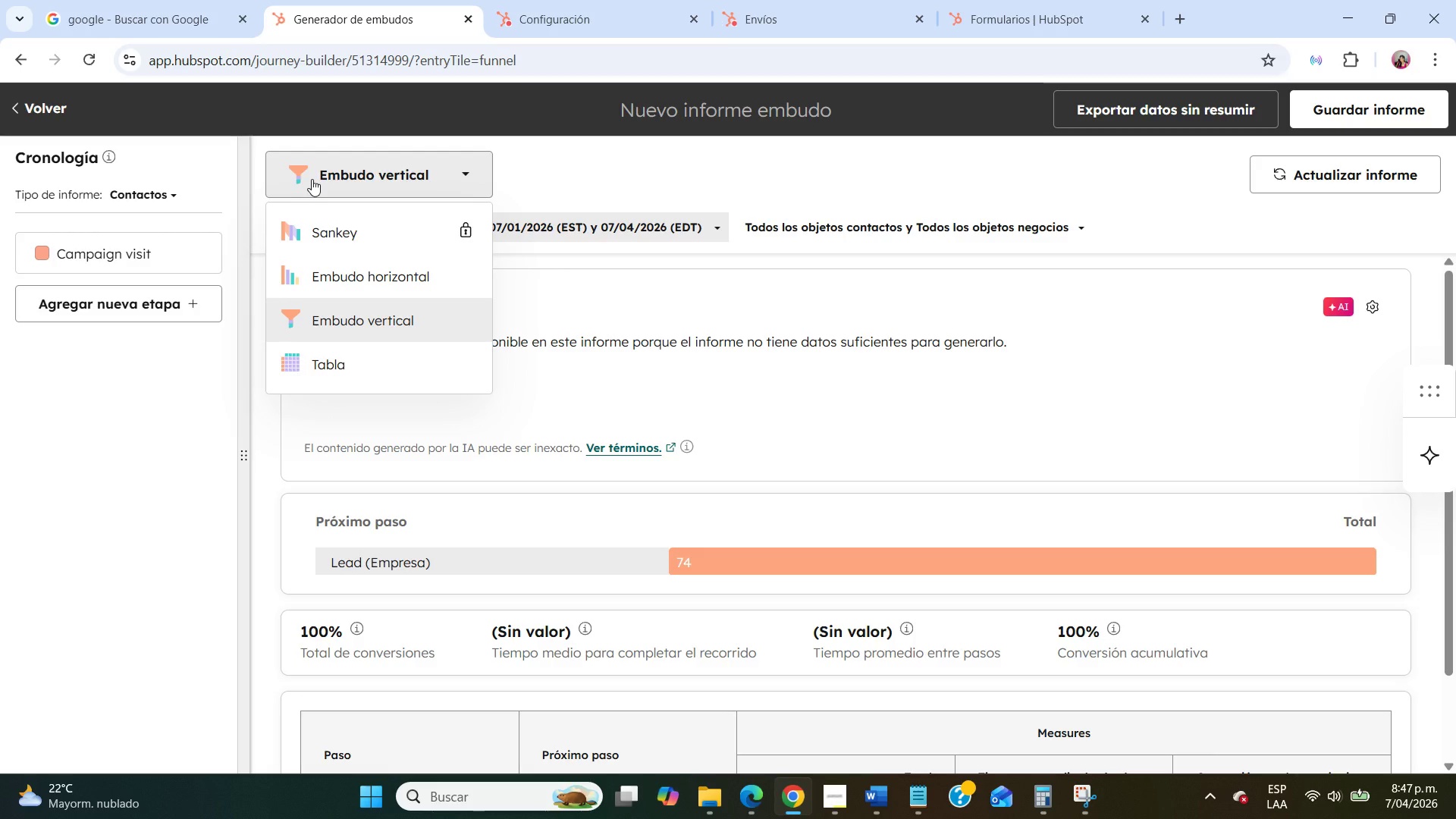 
left_click([312, 179])
 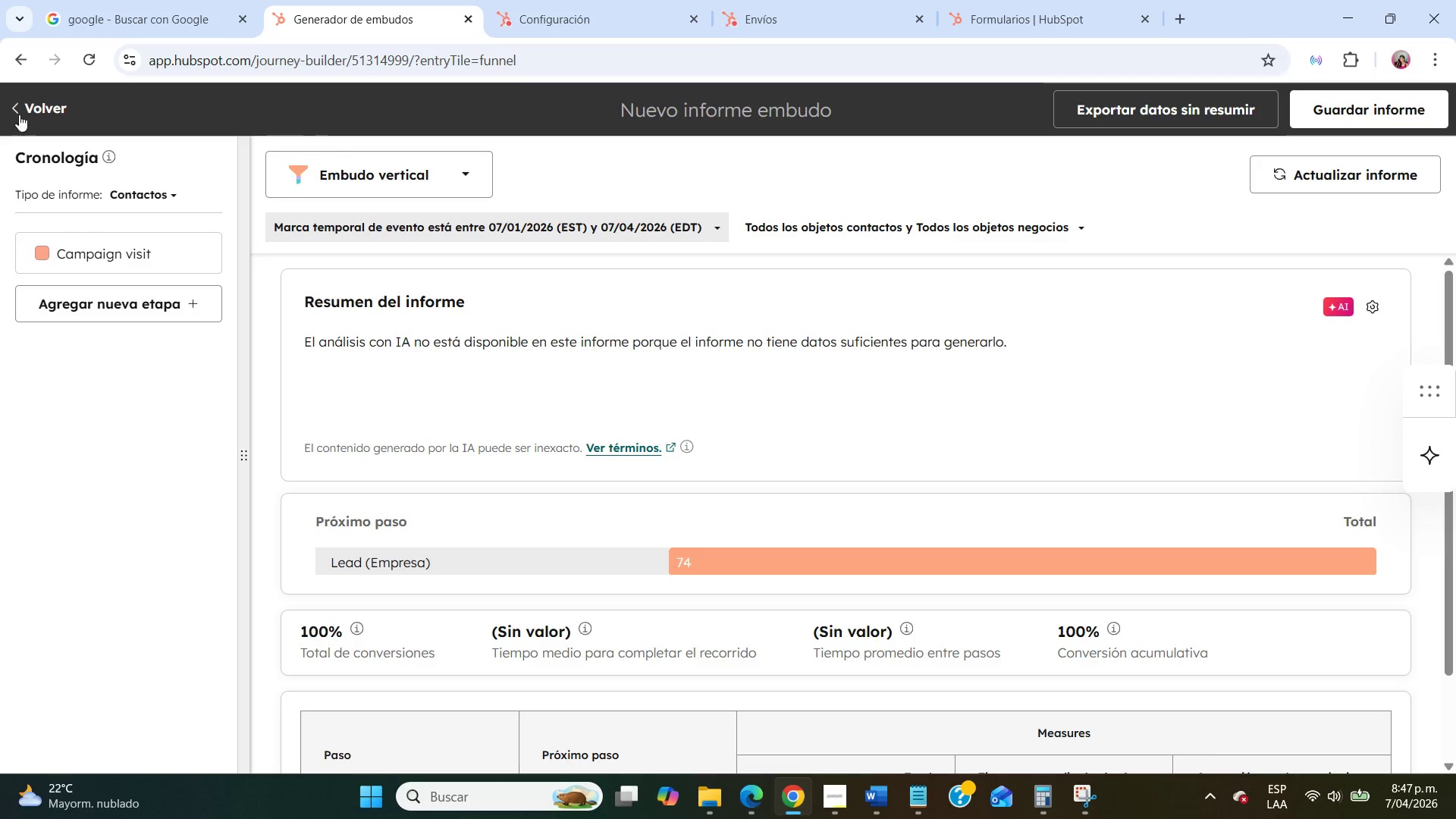 
left_click([19, 106])
 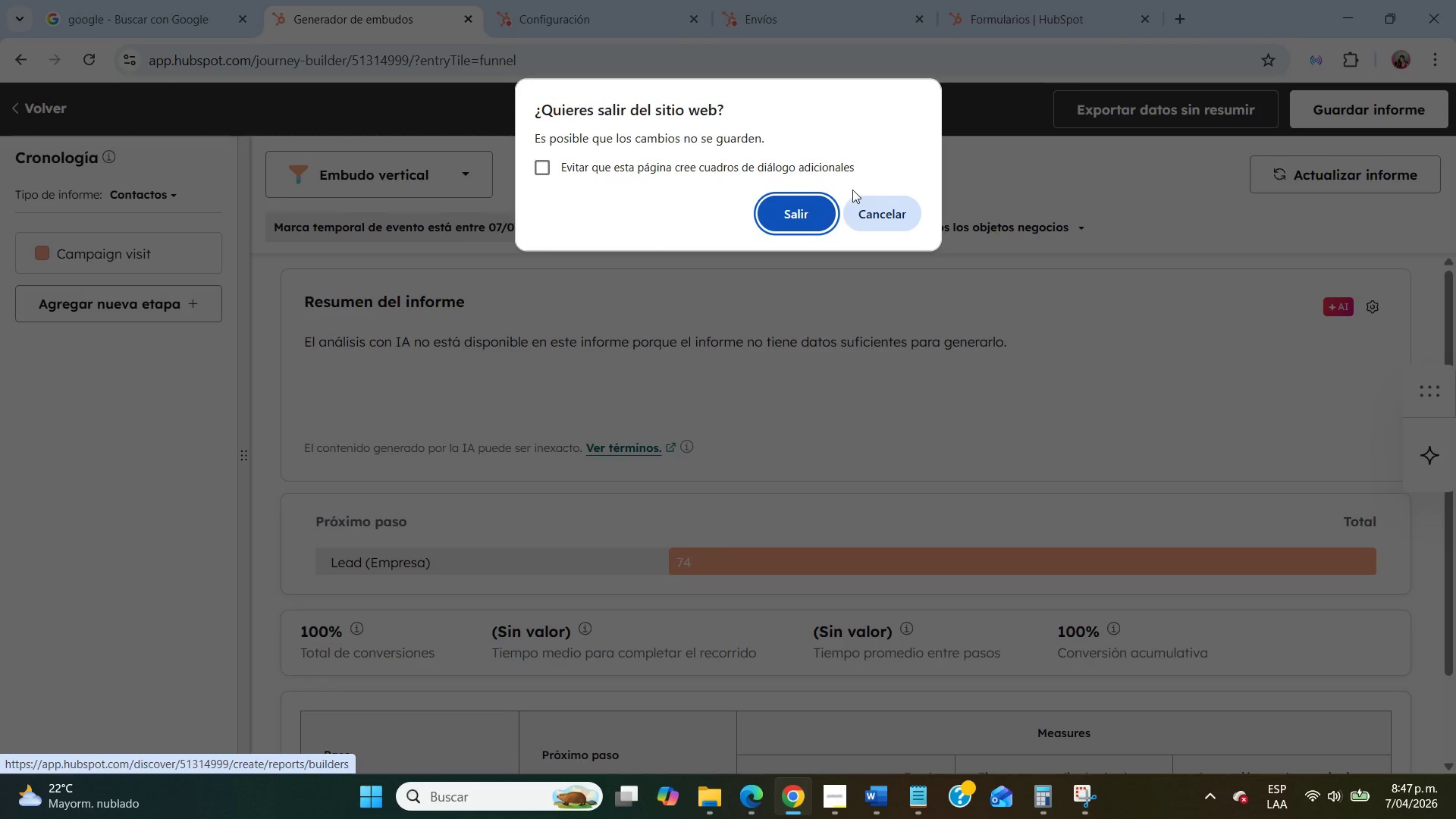 
left_click([818, 206])
 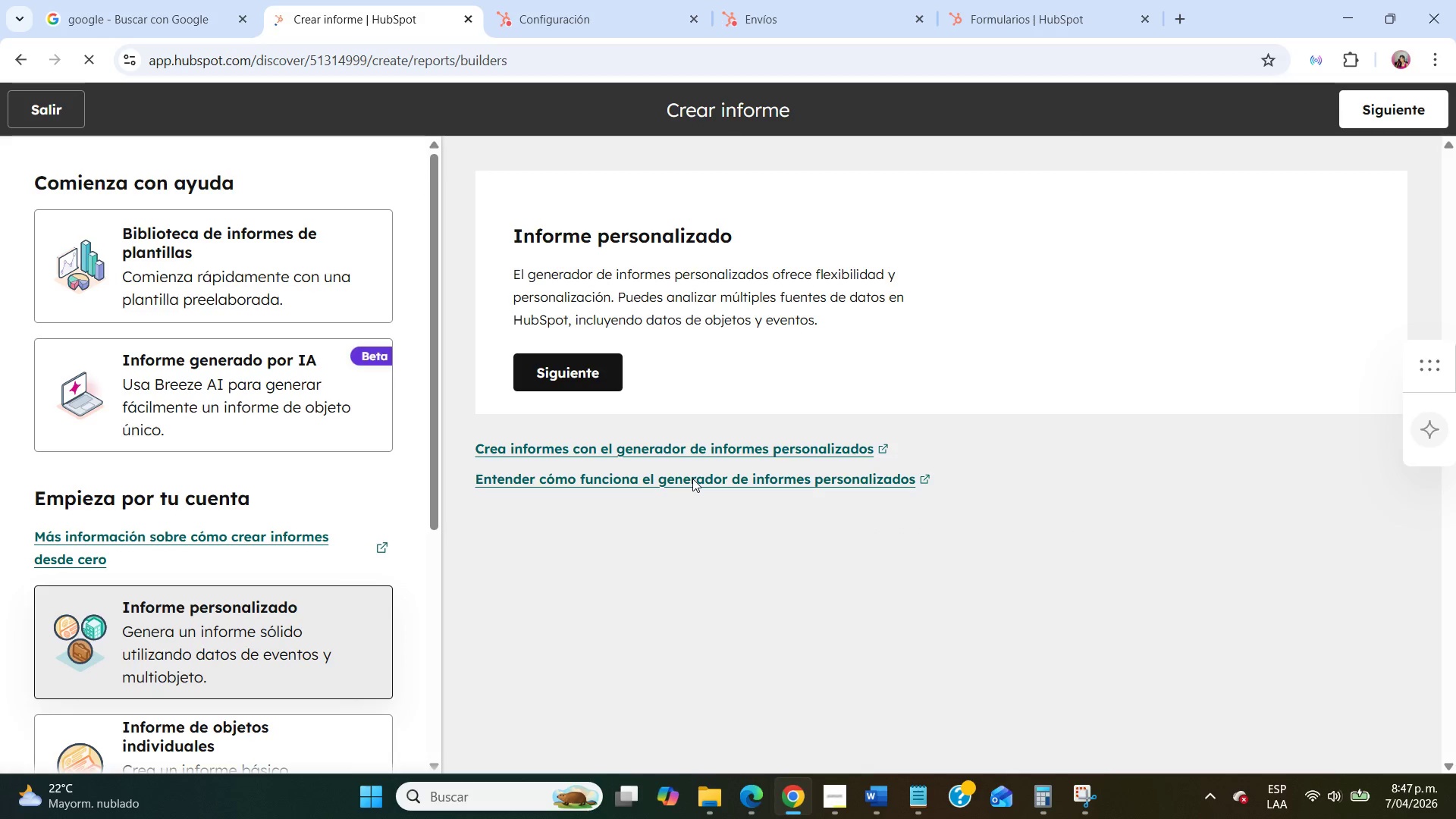 
left_click([193, 620])
 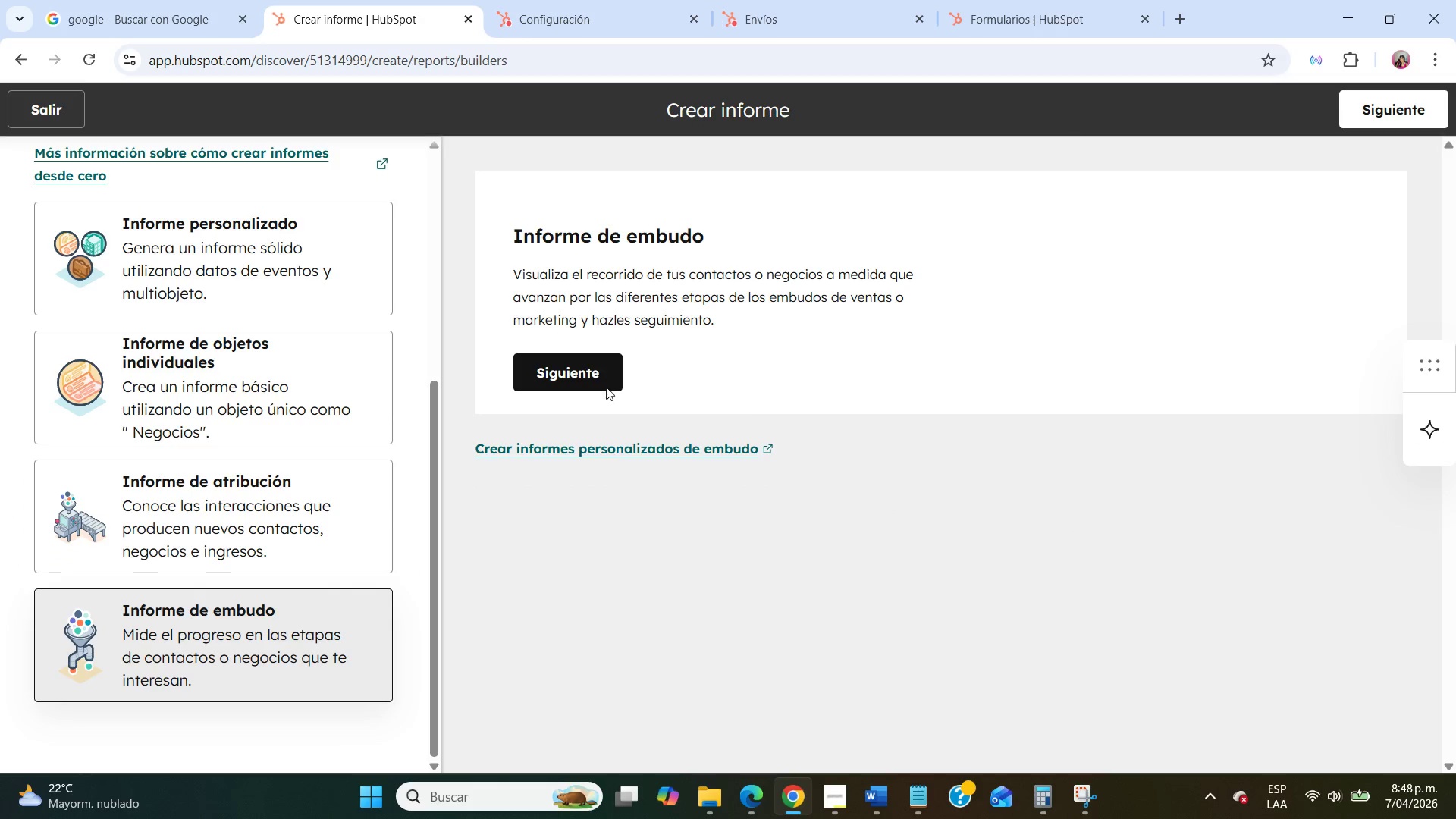 
scroll: coordinate [156, 550], scroll_direction: down, amount: 19.0
 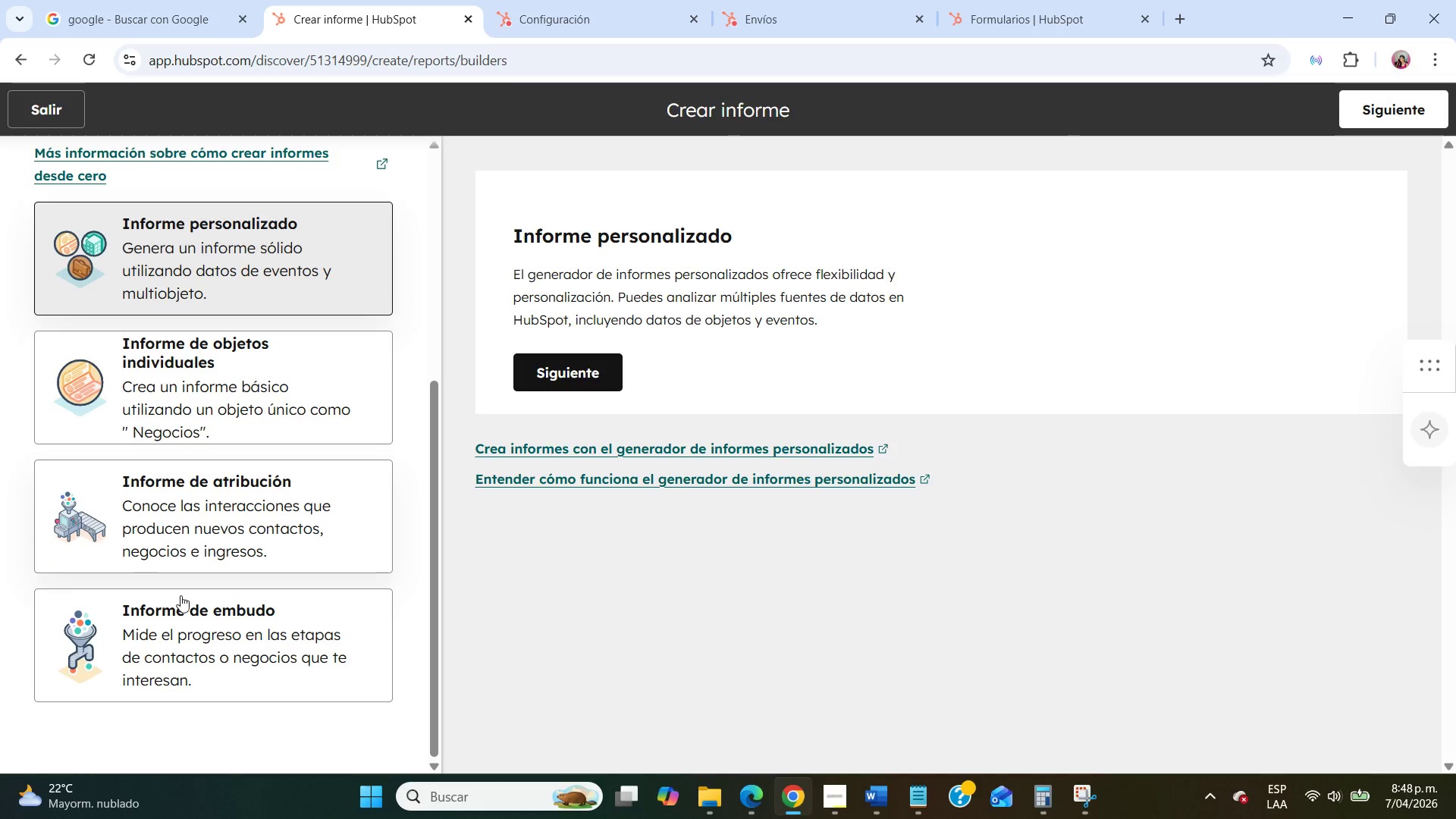 
left_click([596, 384])
 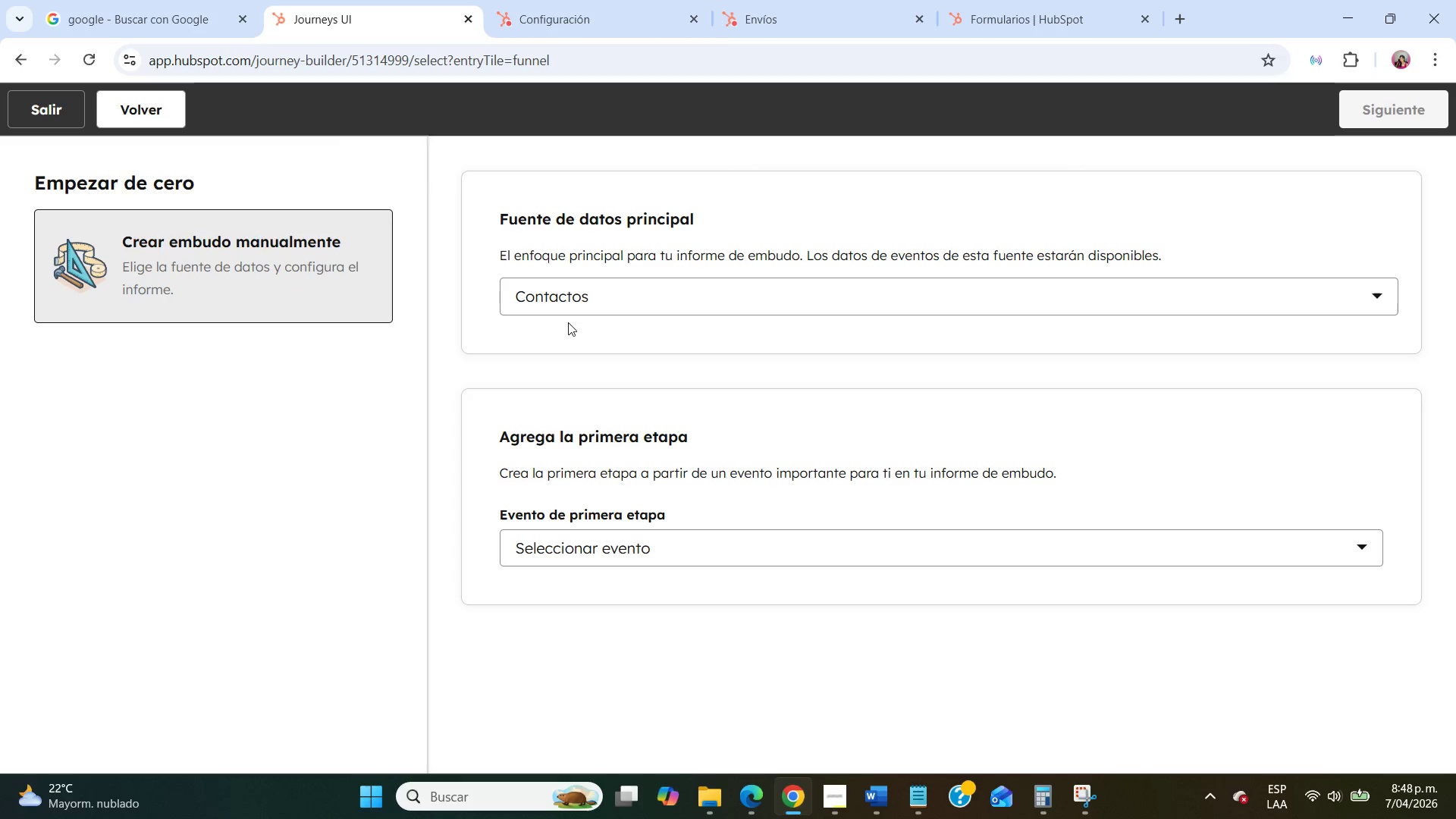 
left_click([711, 551])
 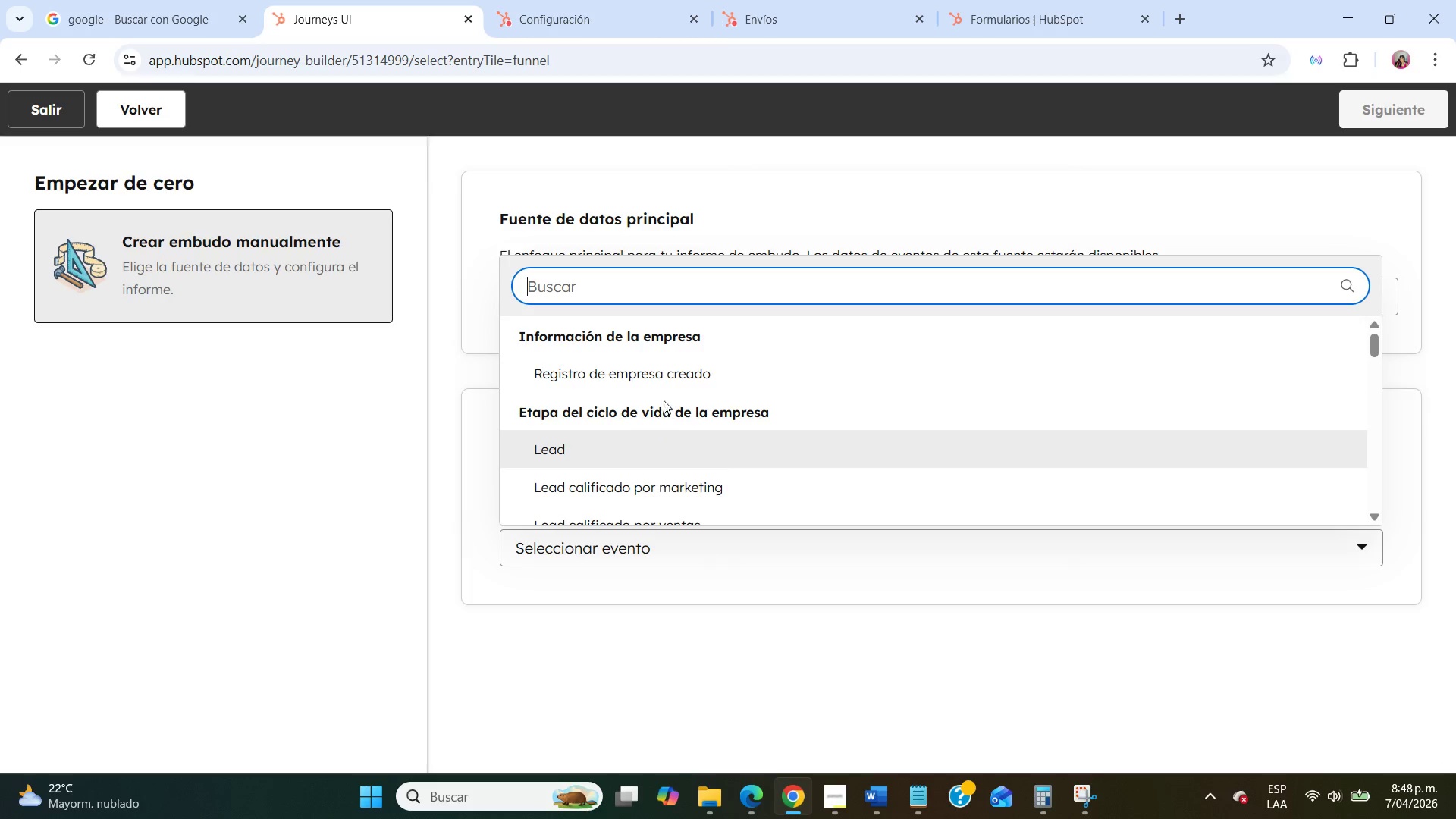 
scroll: coordinate [678, 472], scroll_direction: down, amount: 12.0
 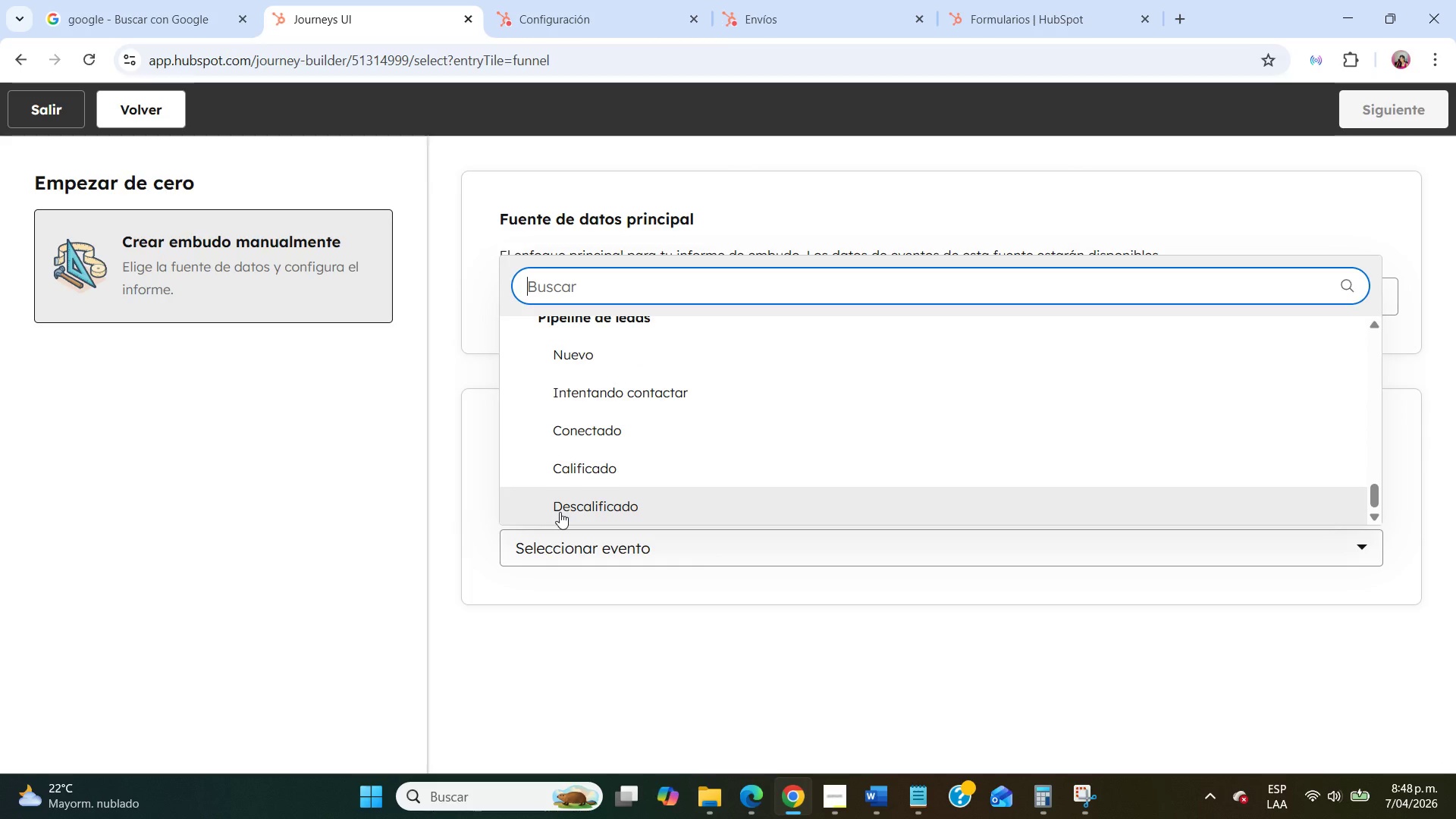 
left_click([466, 472])
 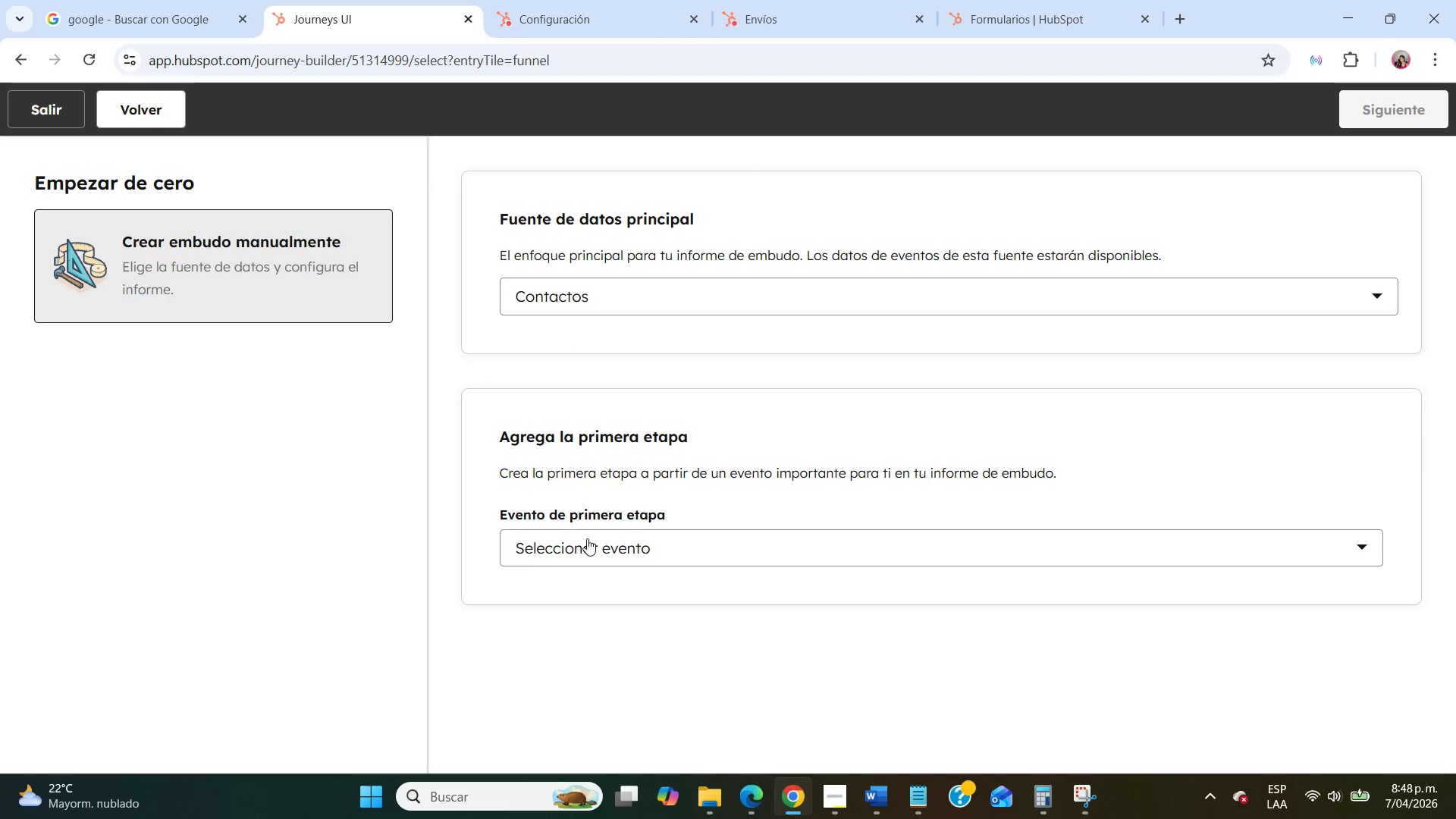 
wait(33.41)
 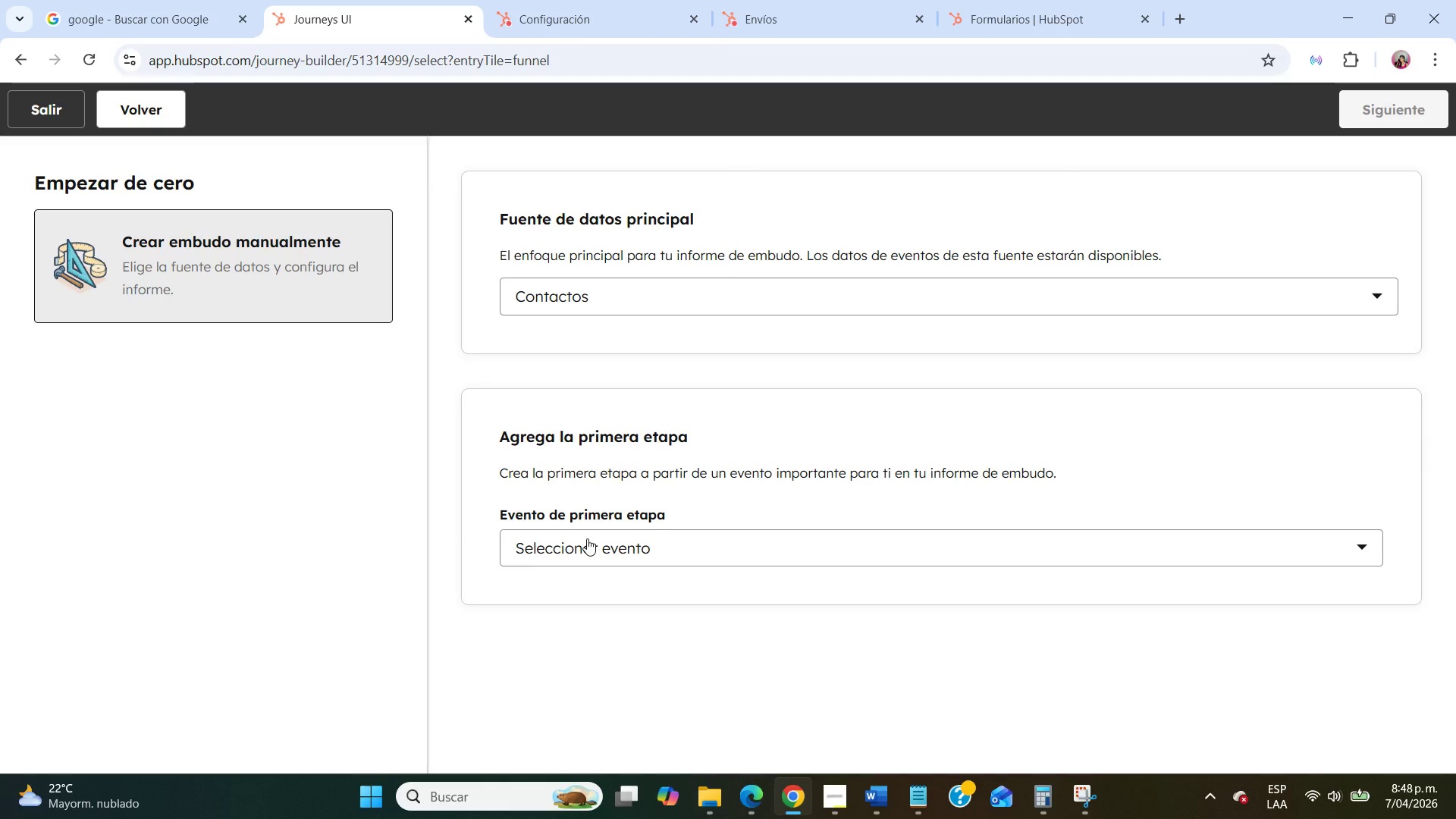 
left_click([588, 538])
 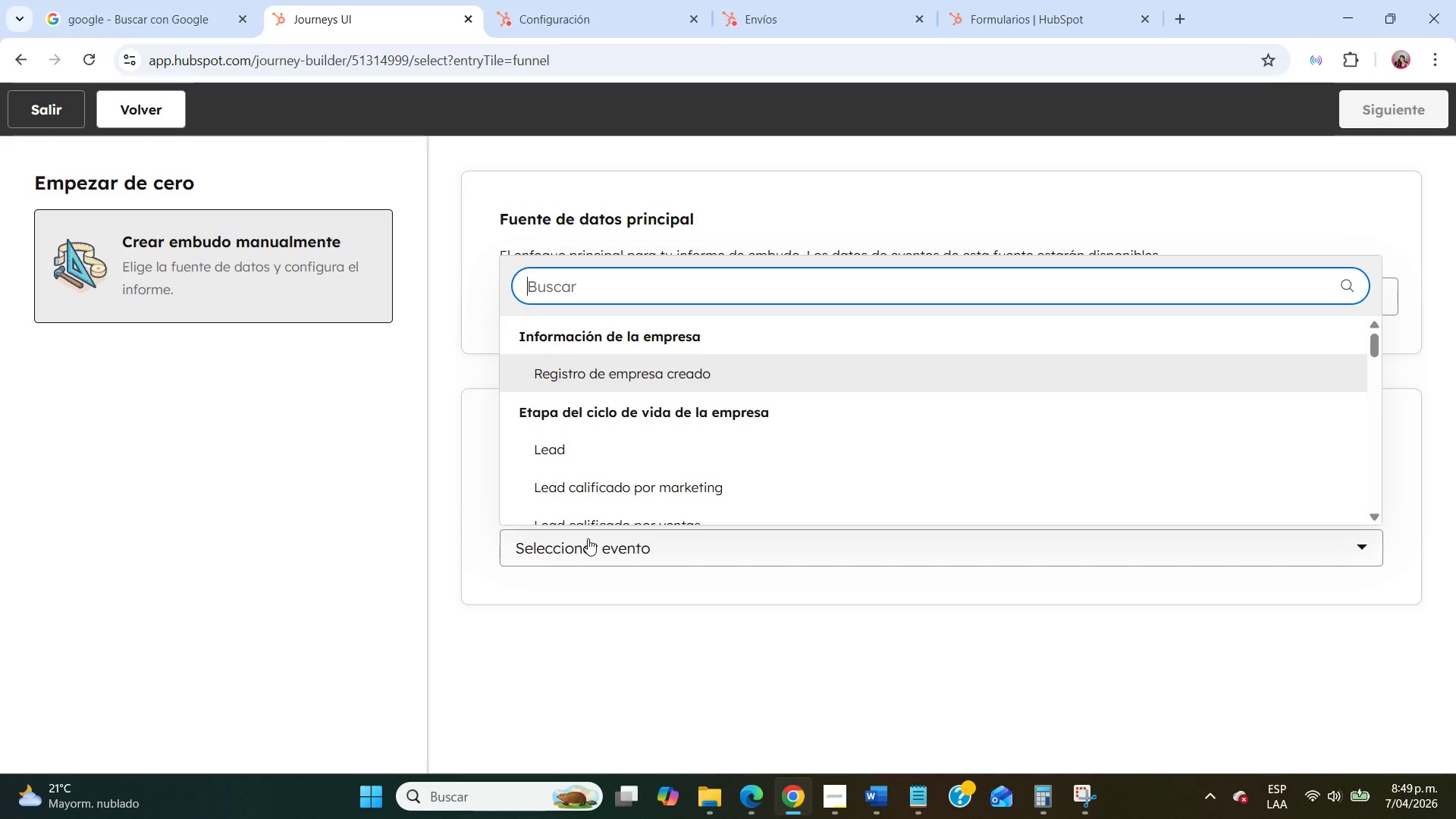 
wait(20.99)
 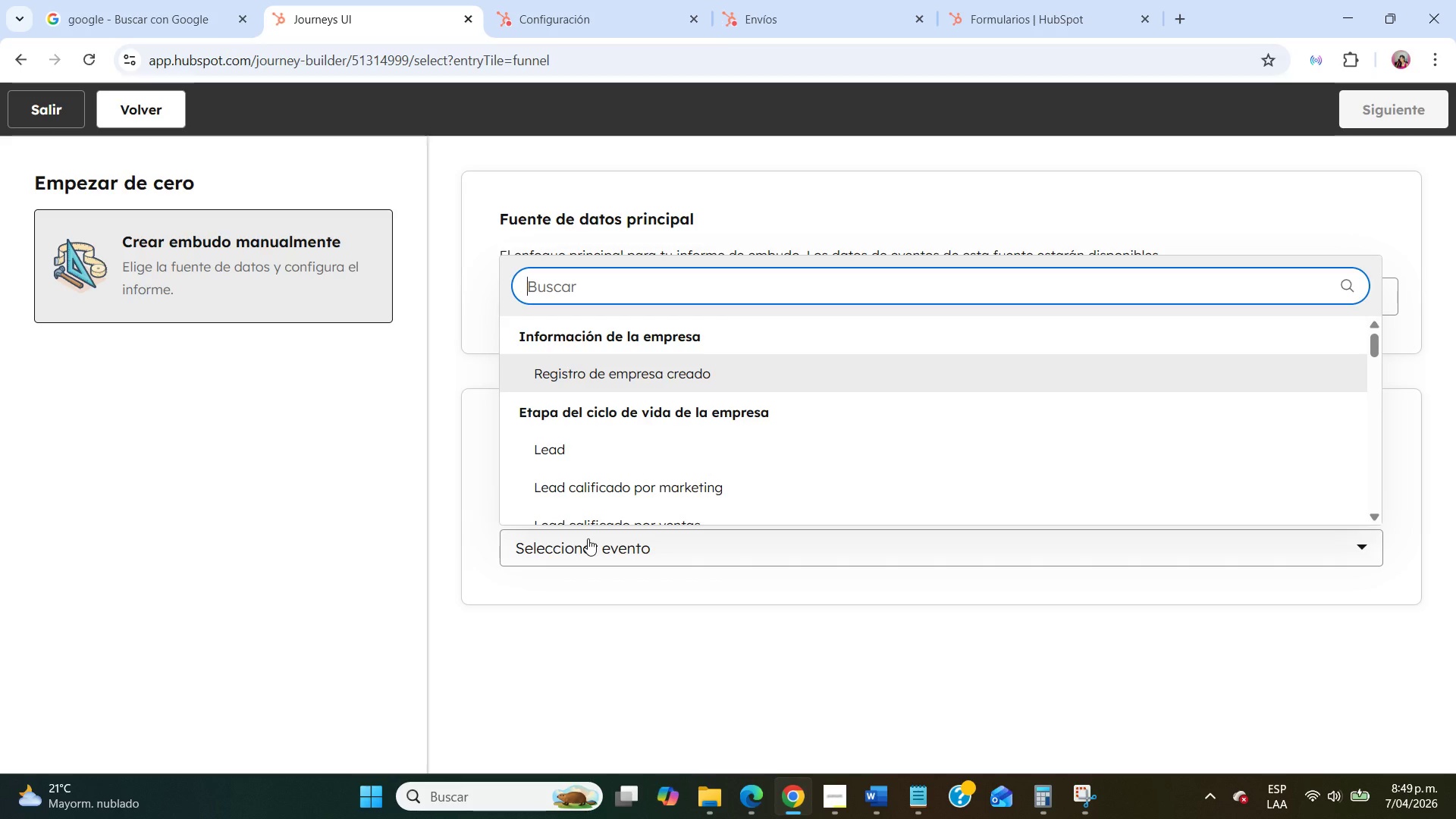 
scroll: coordinate [833, 381], scroll_direction: down, amount: 1.0
 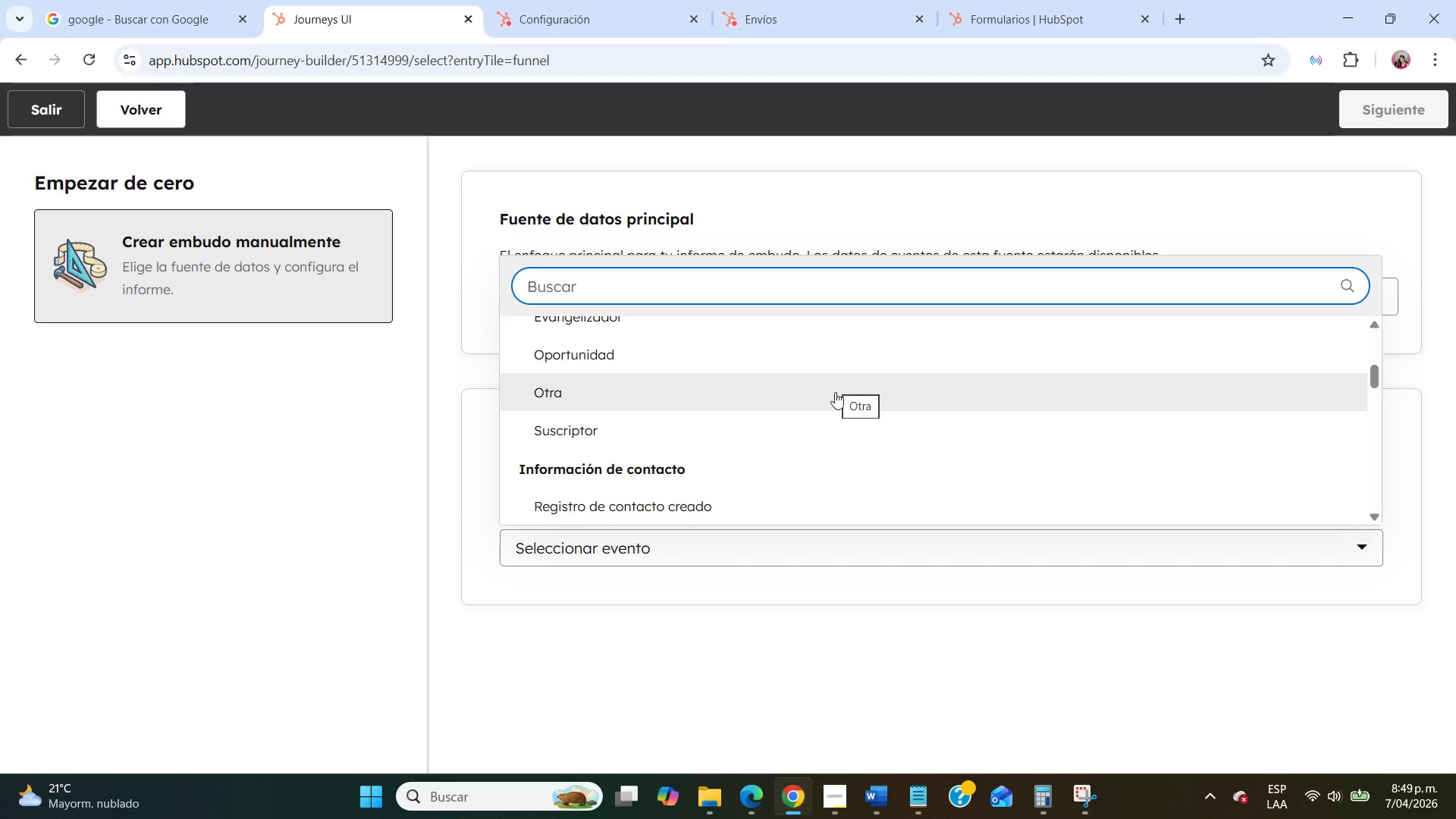 
scroll: coordinate [836, 394], scroll_direction: up, amount: 3.0
 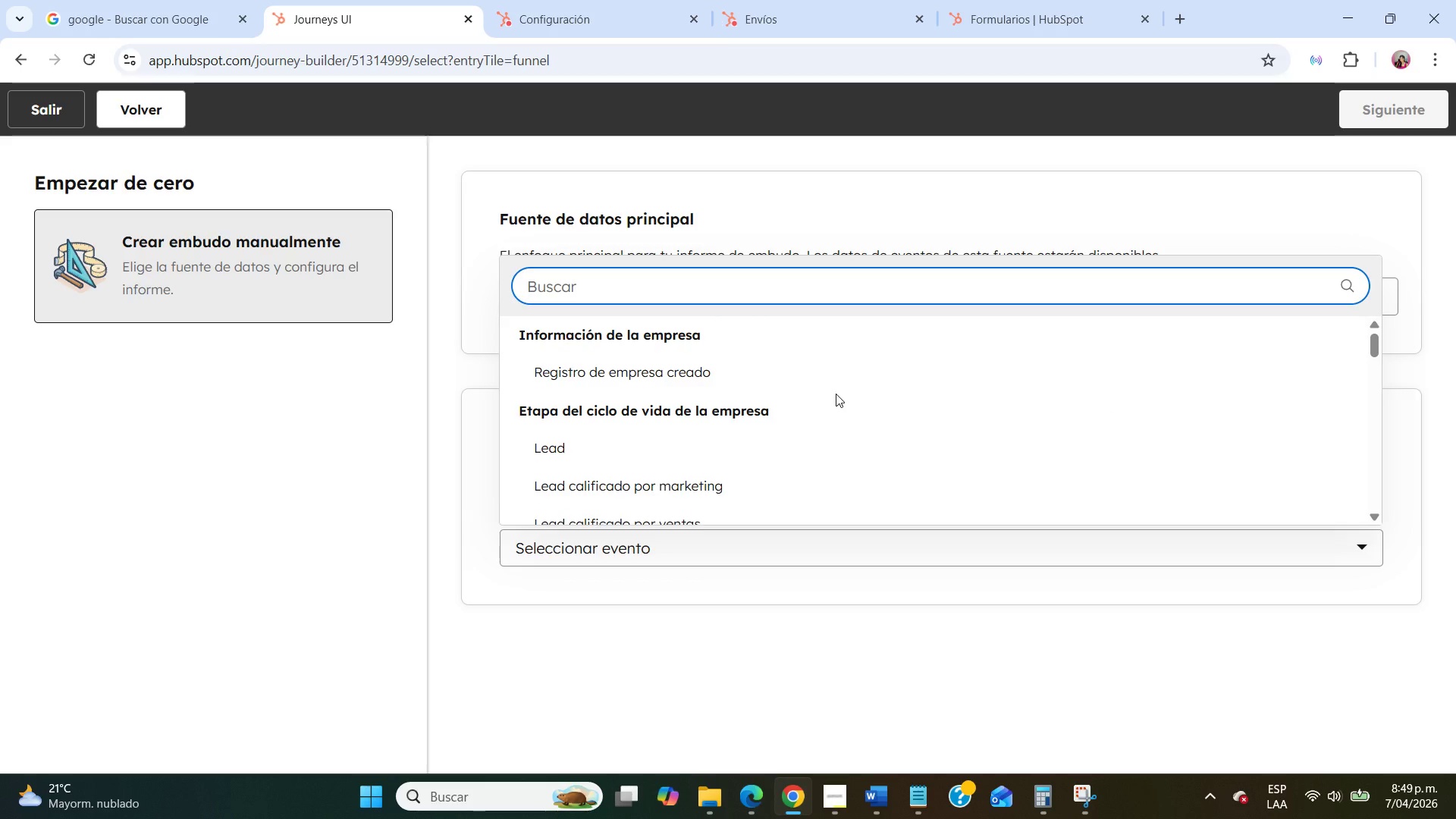 
scroll: coordinate [815, 441], scroll_direction: down, amount: 13.0
 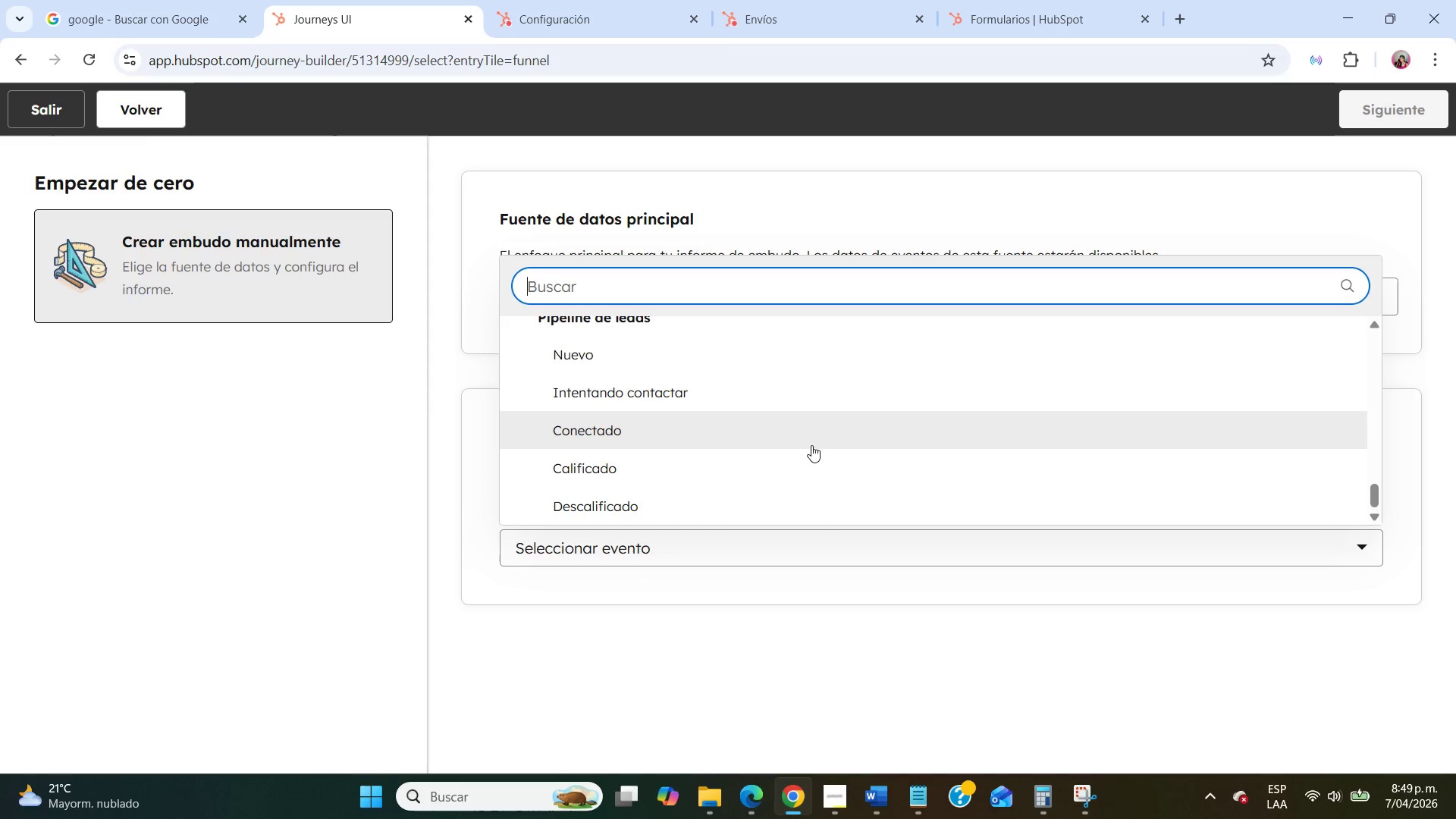 
scroll: coordinate [811, 445], scroll_direction: up, amount: 22.0
 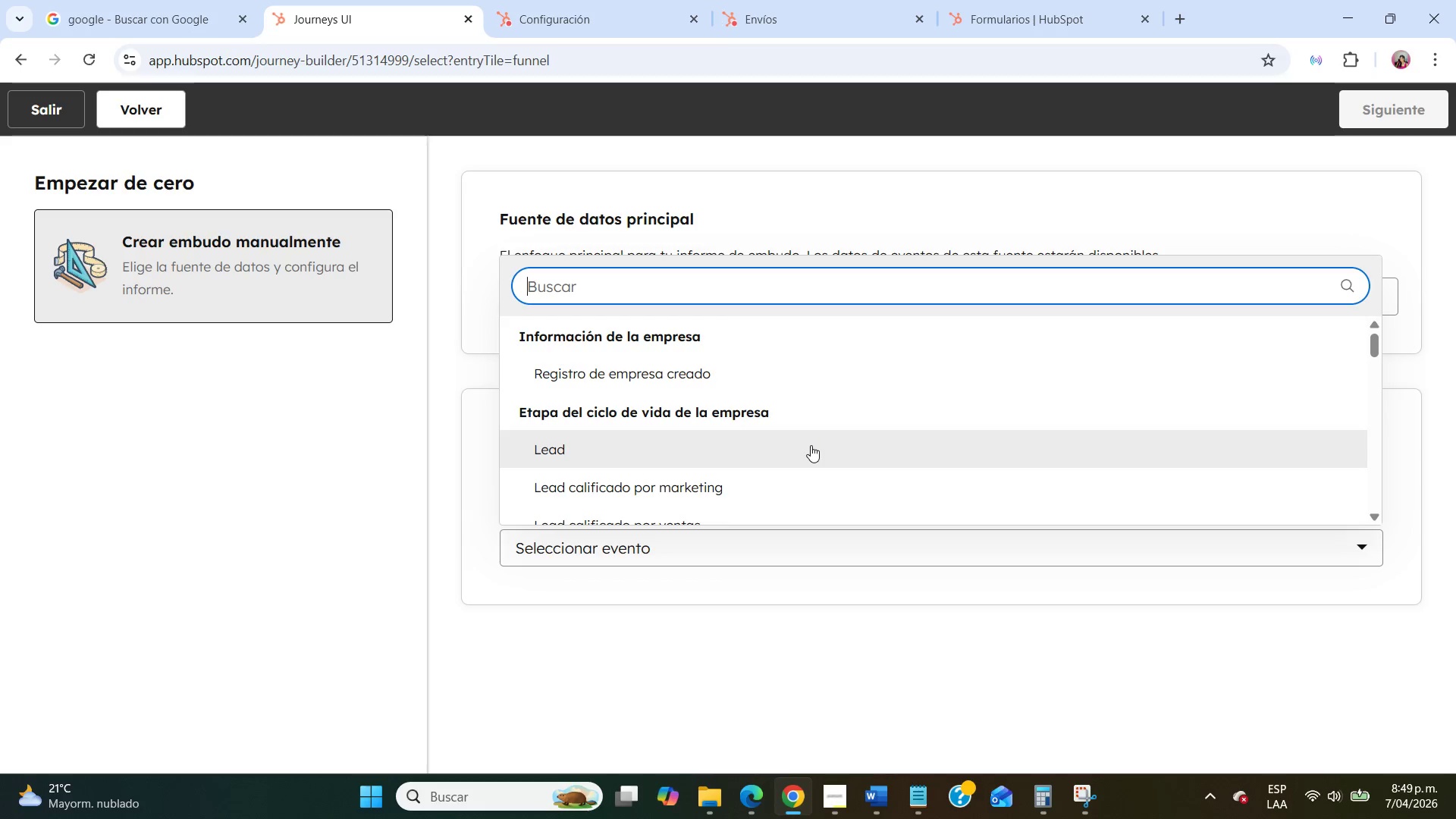 
scroll: coordinate [810, 446], scroll_direction: down, amount: 5.0
 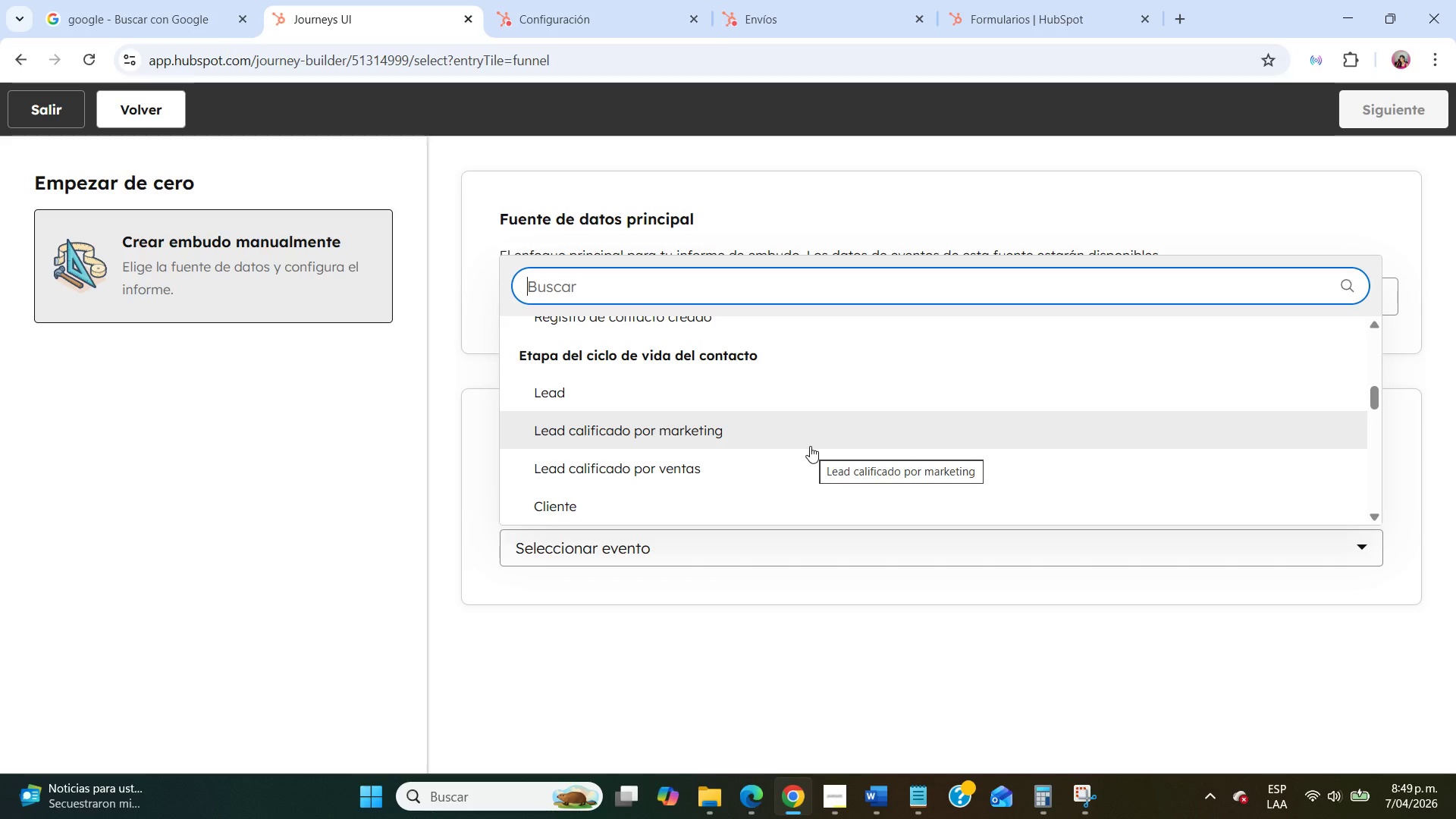 
wait(23.7)
 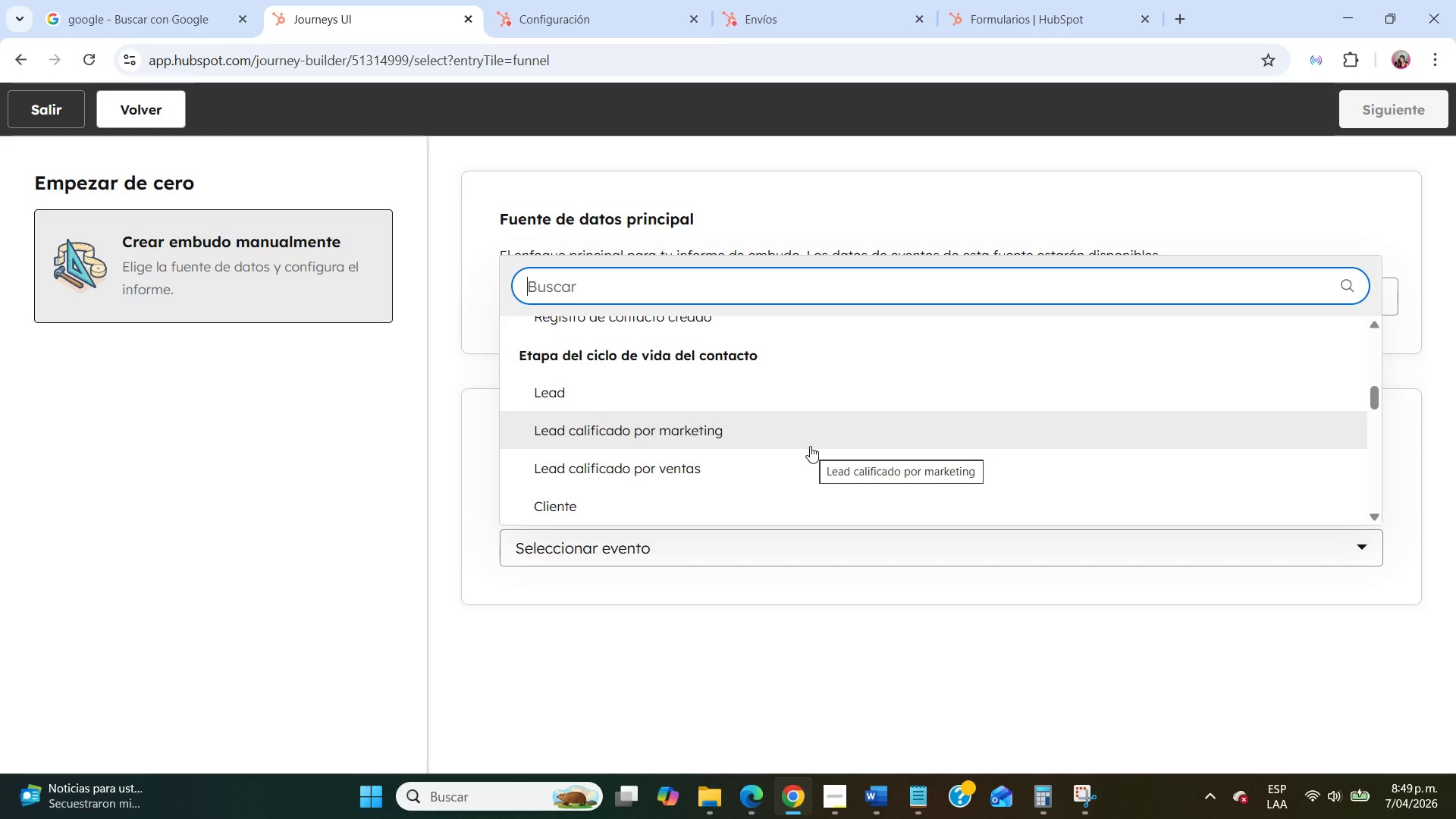 
scroll: coordinate [758, 449], scroll_direction: down, amount: 2.0
 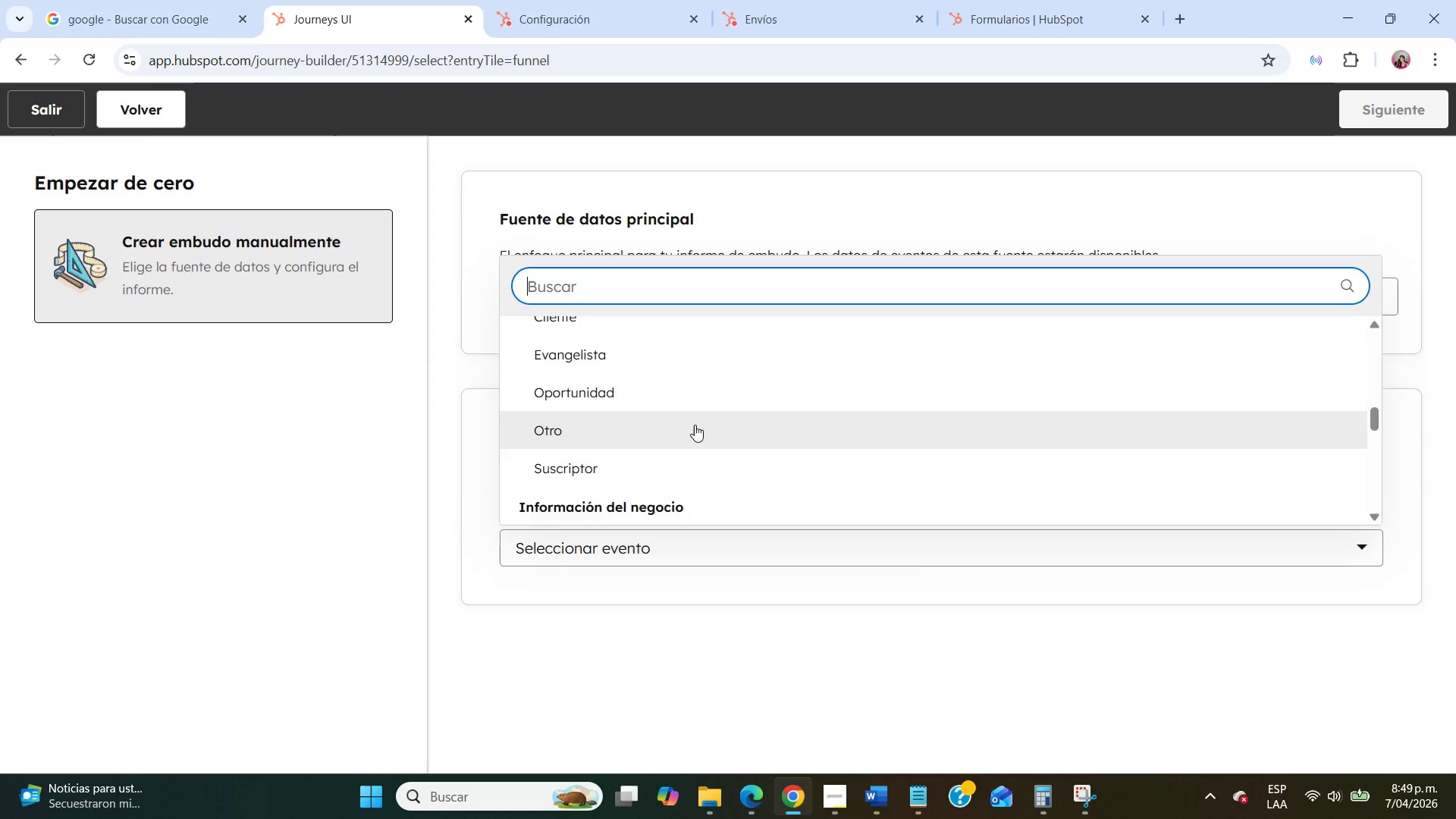 
left_click([689, 425])
 